 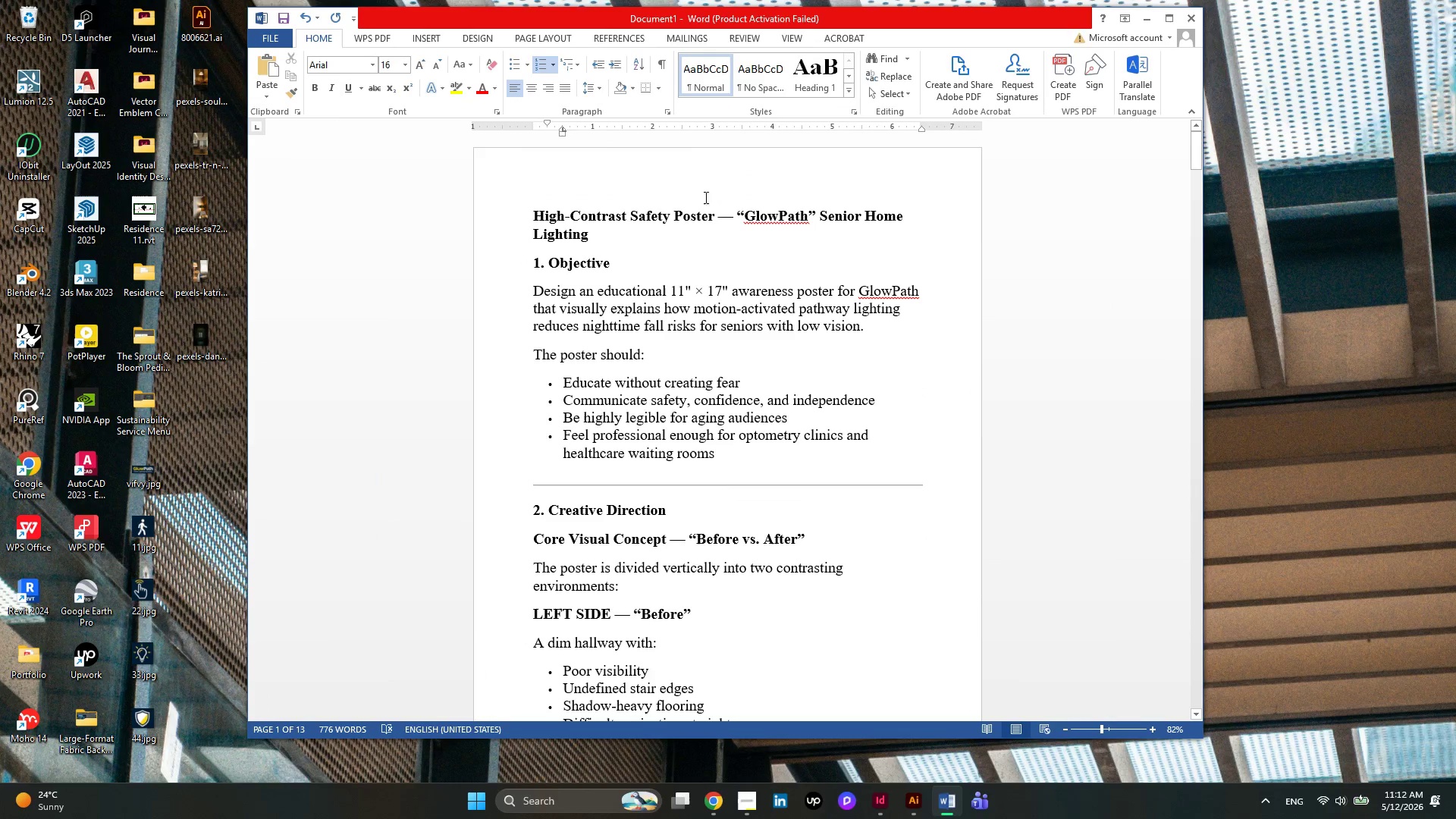 
scroll: coordinate [706, 287], scroll_direction: down, amount: 26.0
 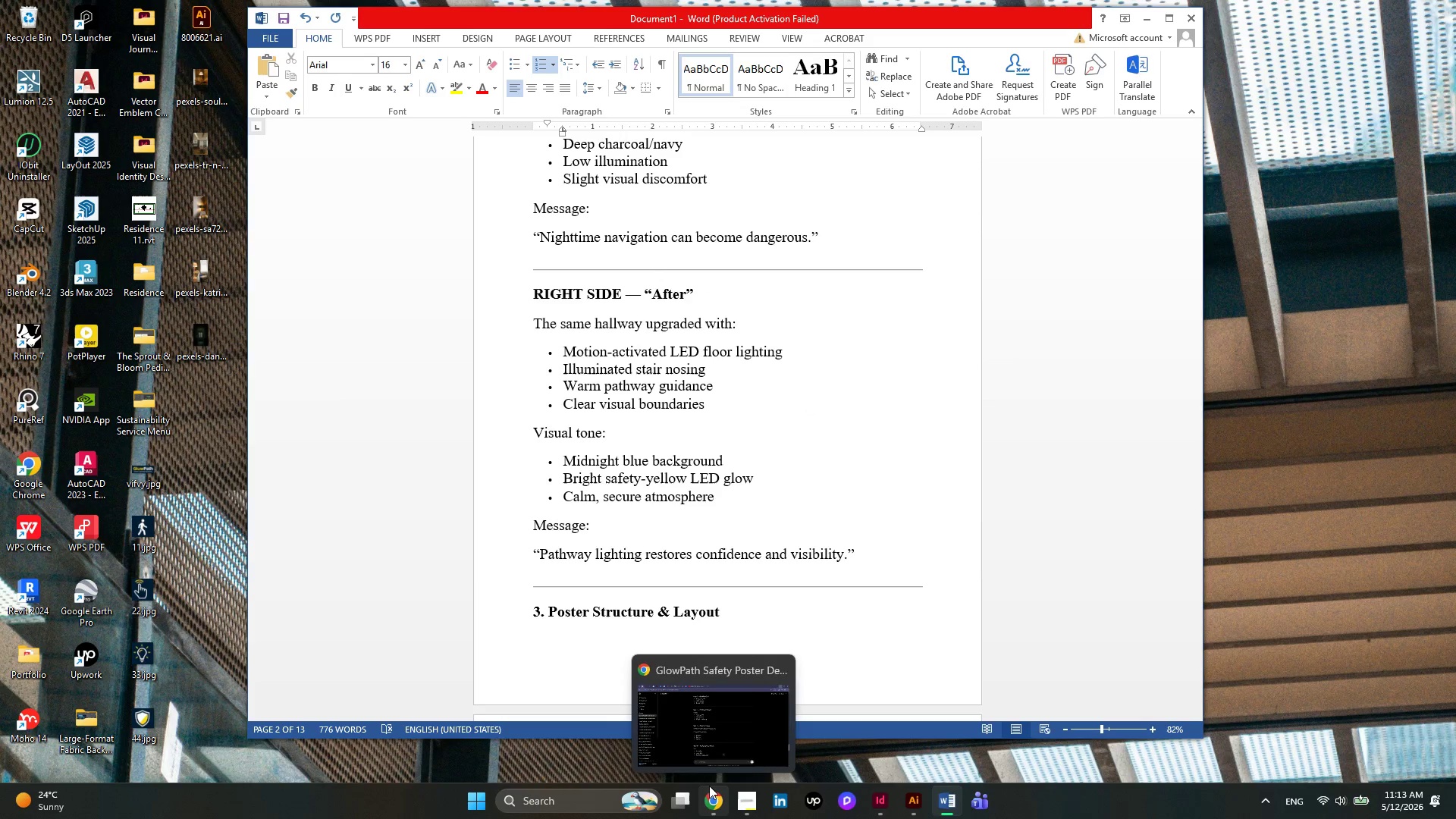 
left_click([706, 724])
 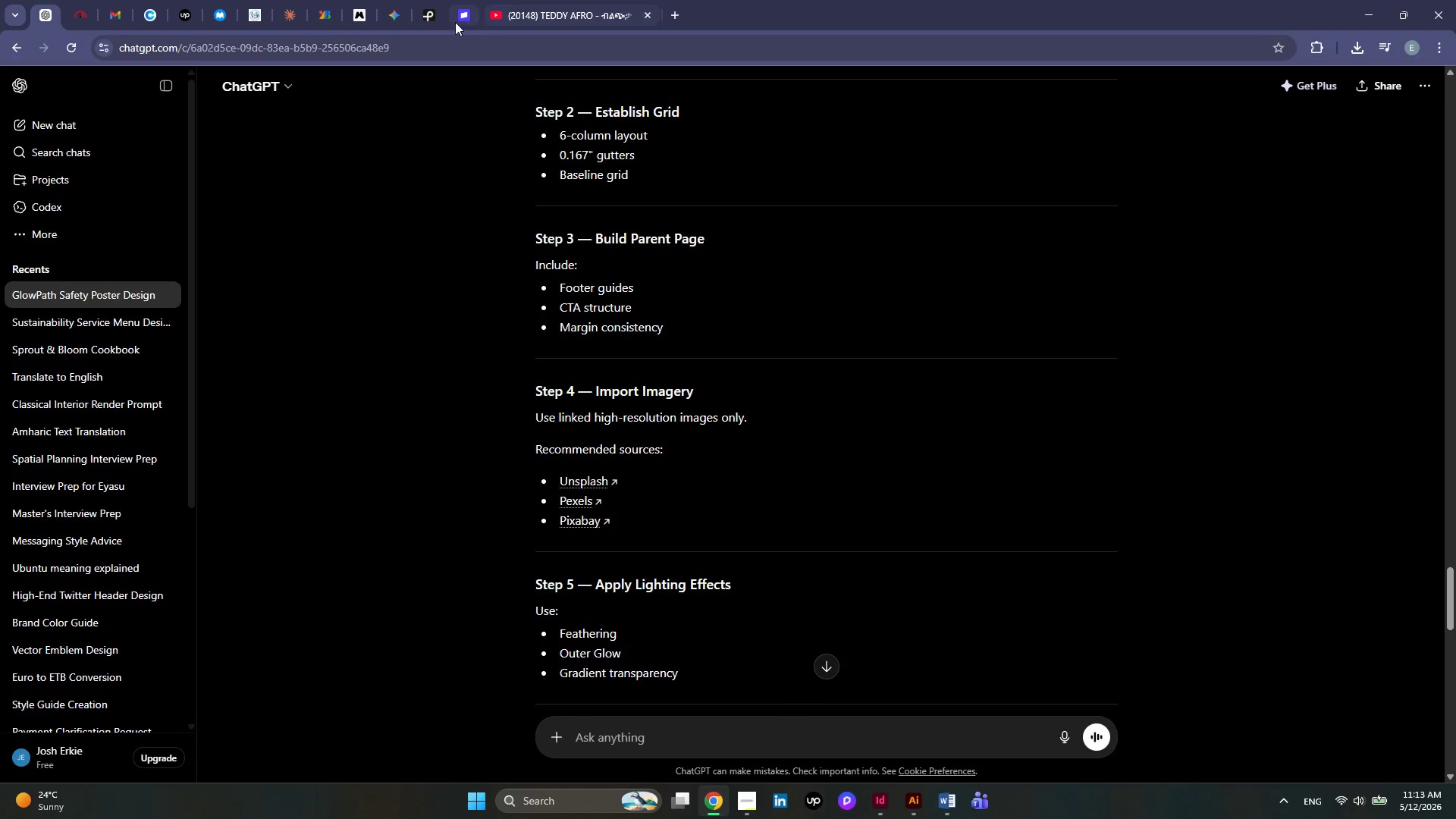 
left_click([428, 11])
 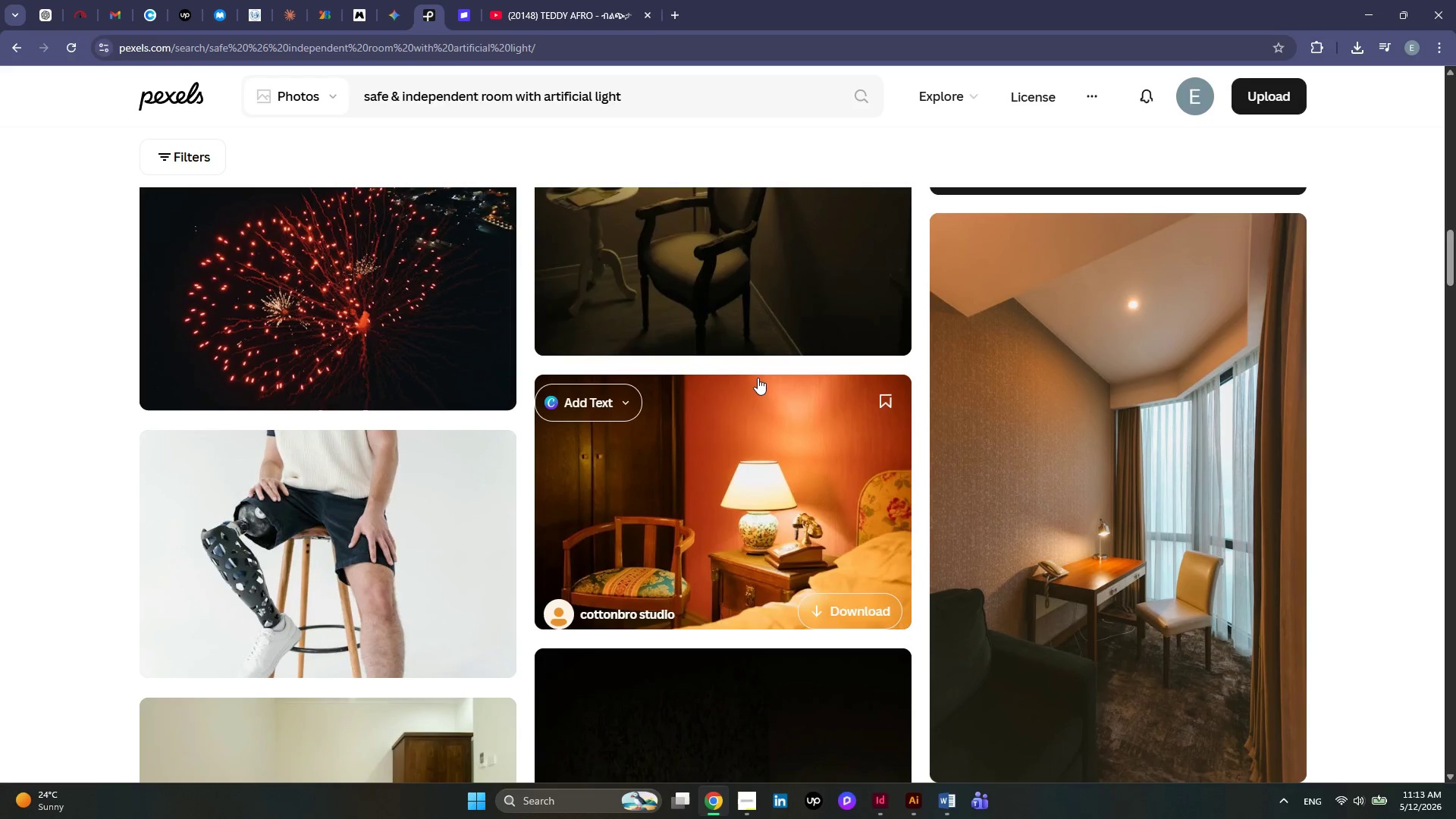 
scroll: coordinate [758, 378], scroll_direction: up, amount: 19.0
 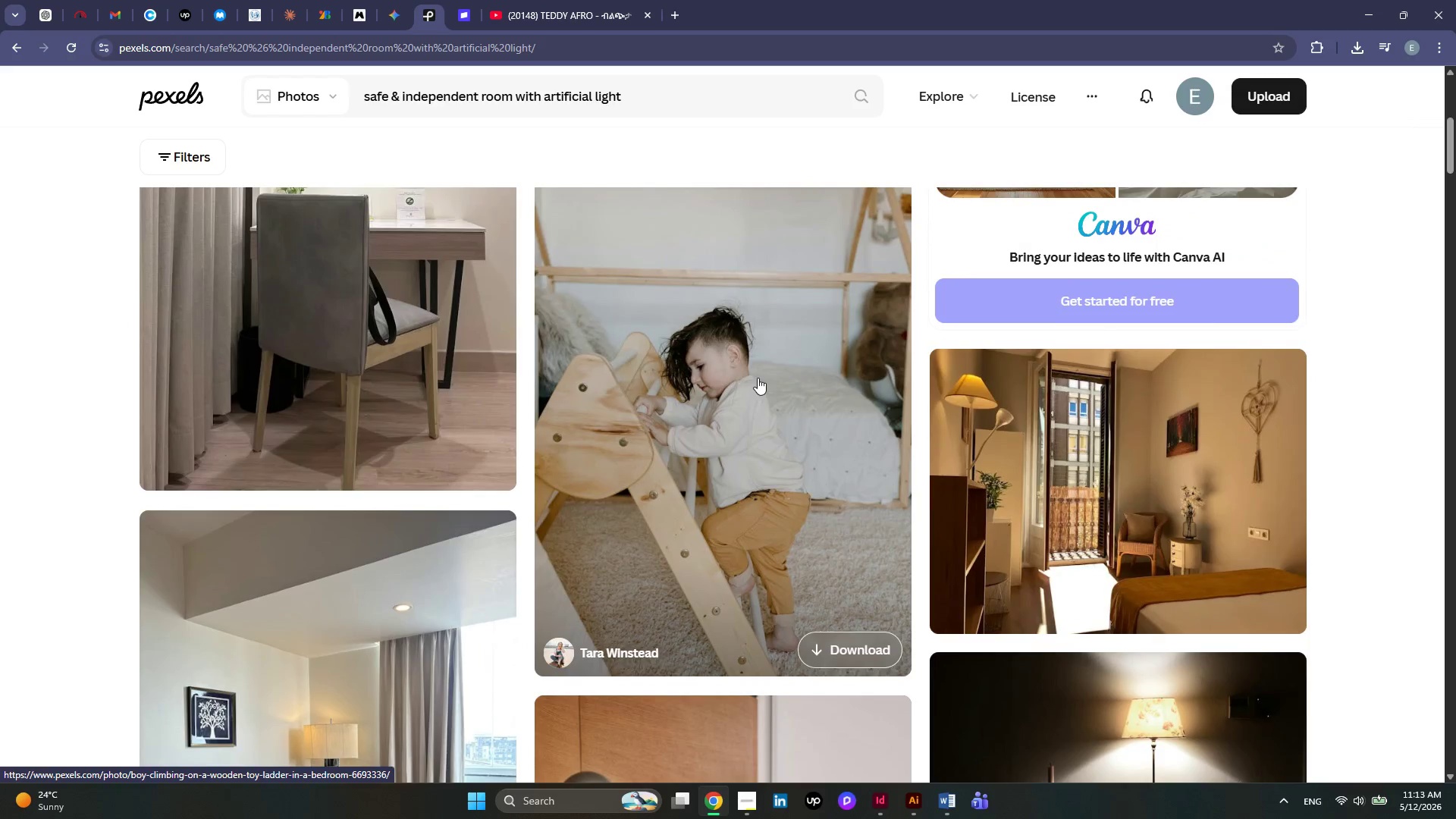 
scroll: coordinate [758, 378], scroll_direction: none, amount: 0.0
 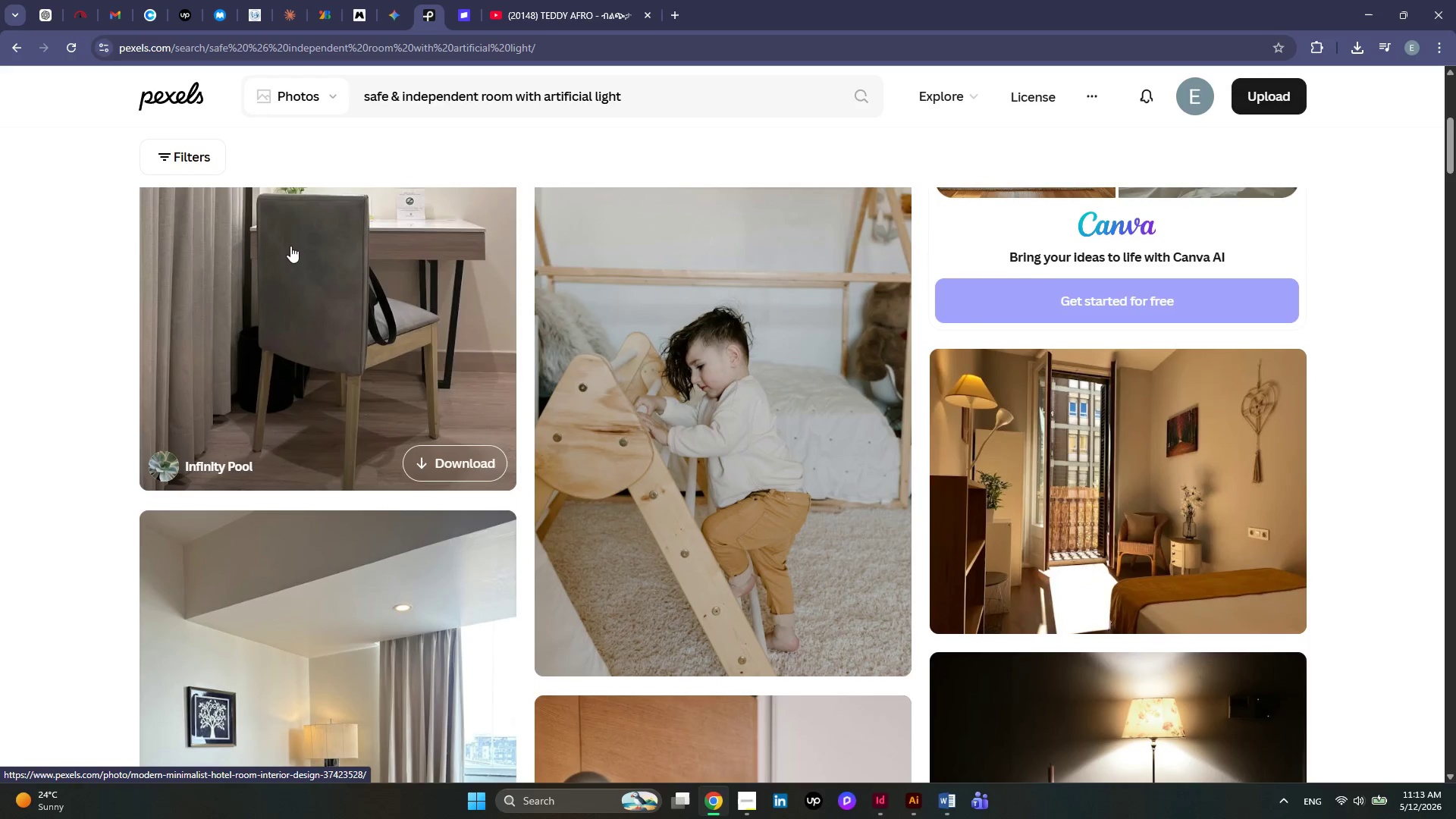 
scroll: coordinate [289, 246], scroll_direction: up, amount: 3.0
 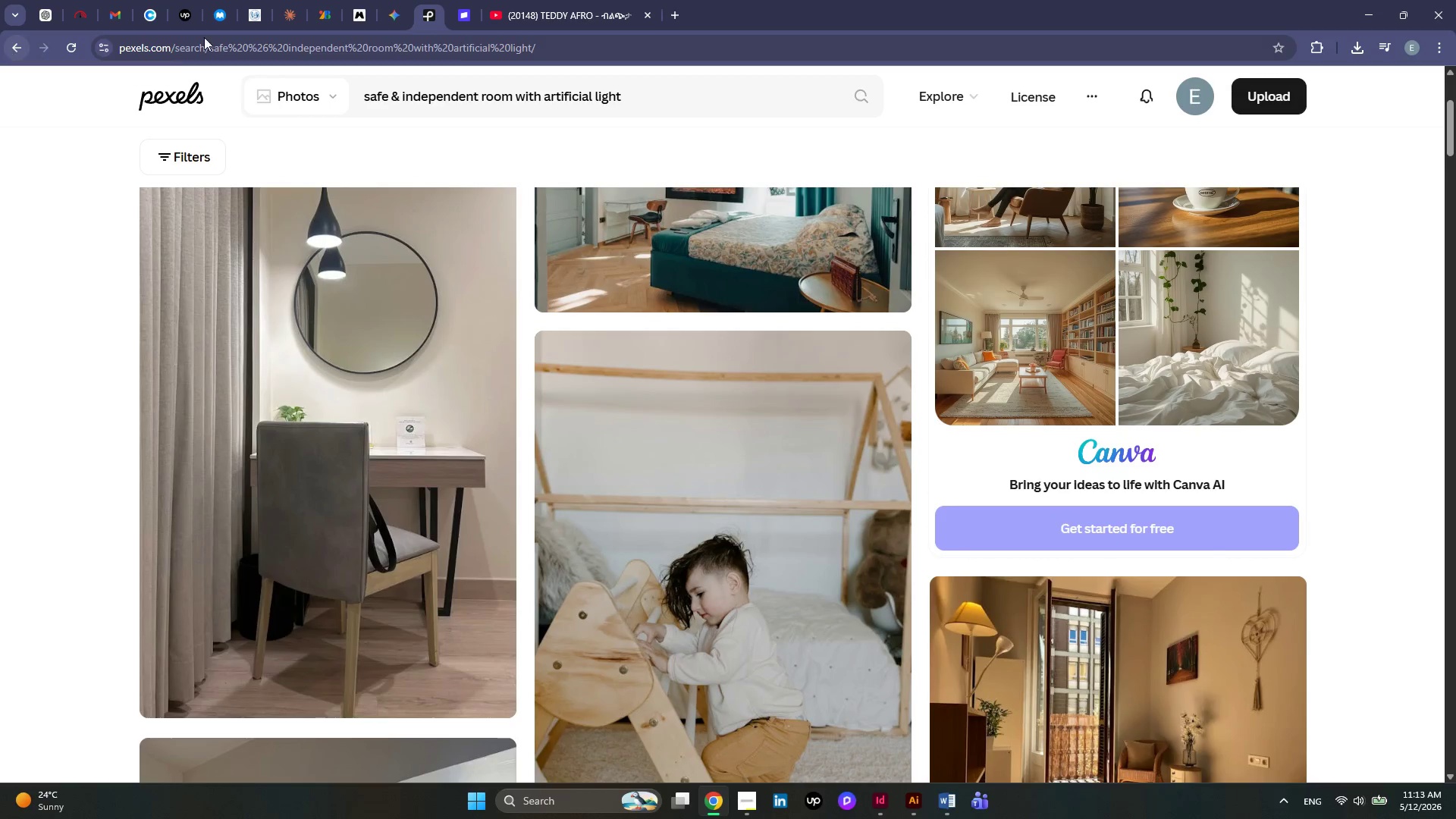 
left_click([362, 18])
 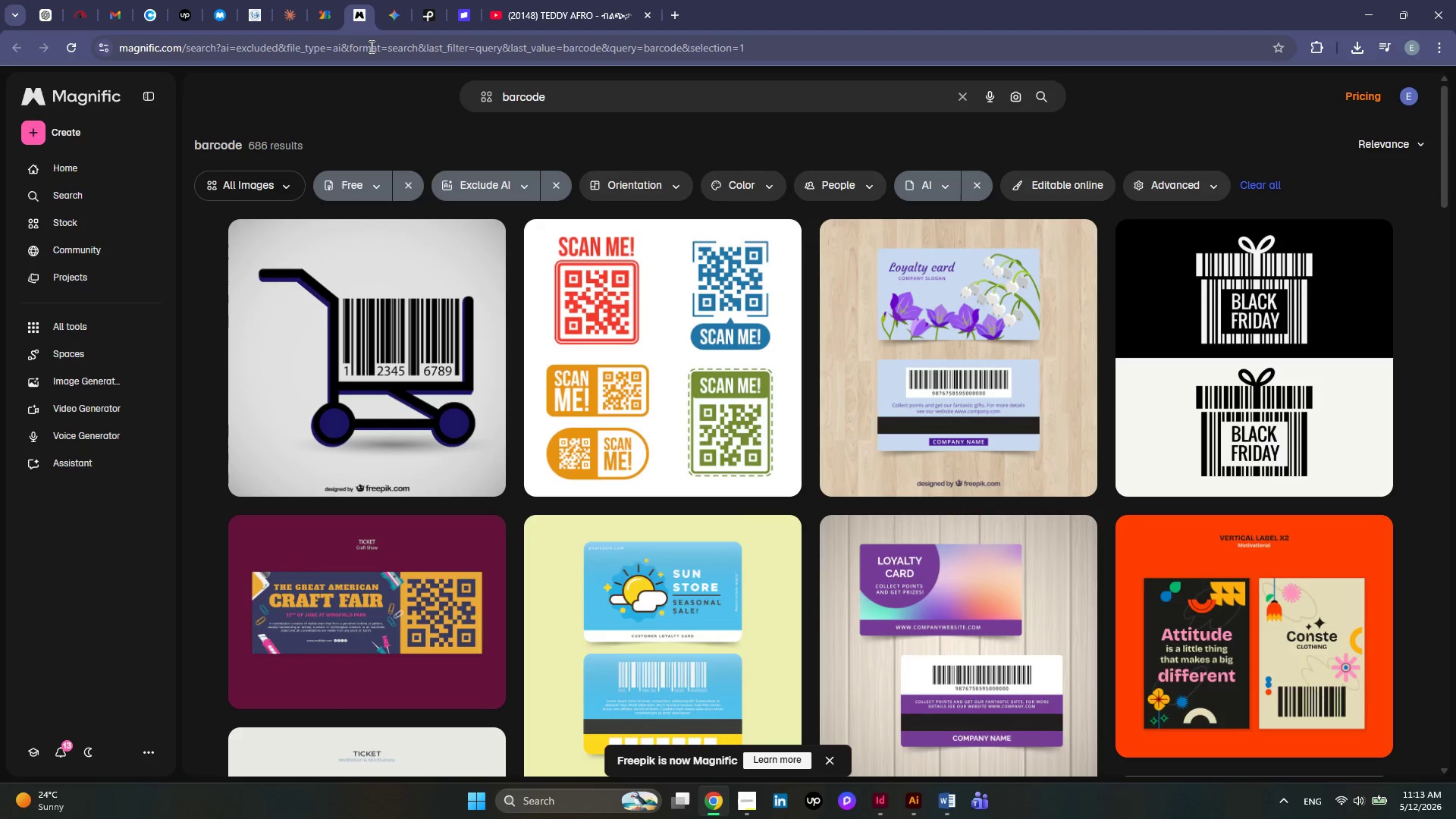 
mouse_move([416, 20])
 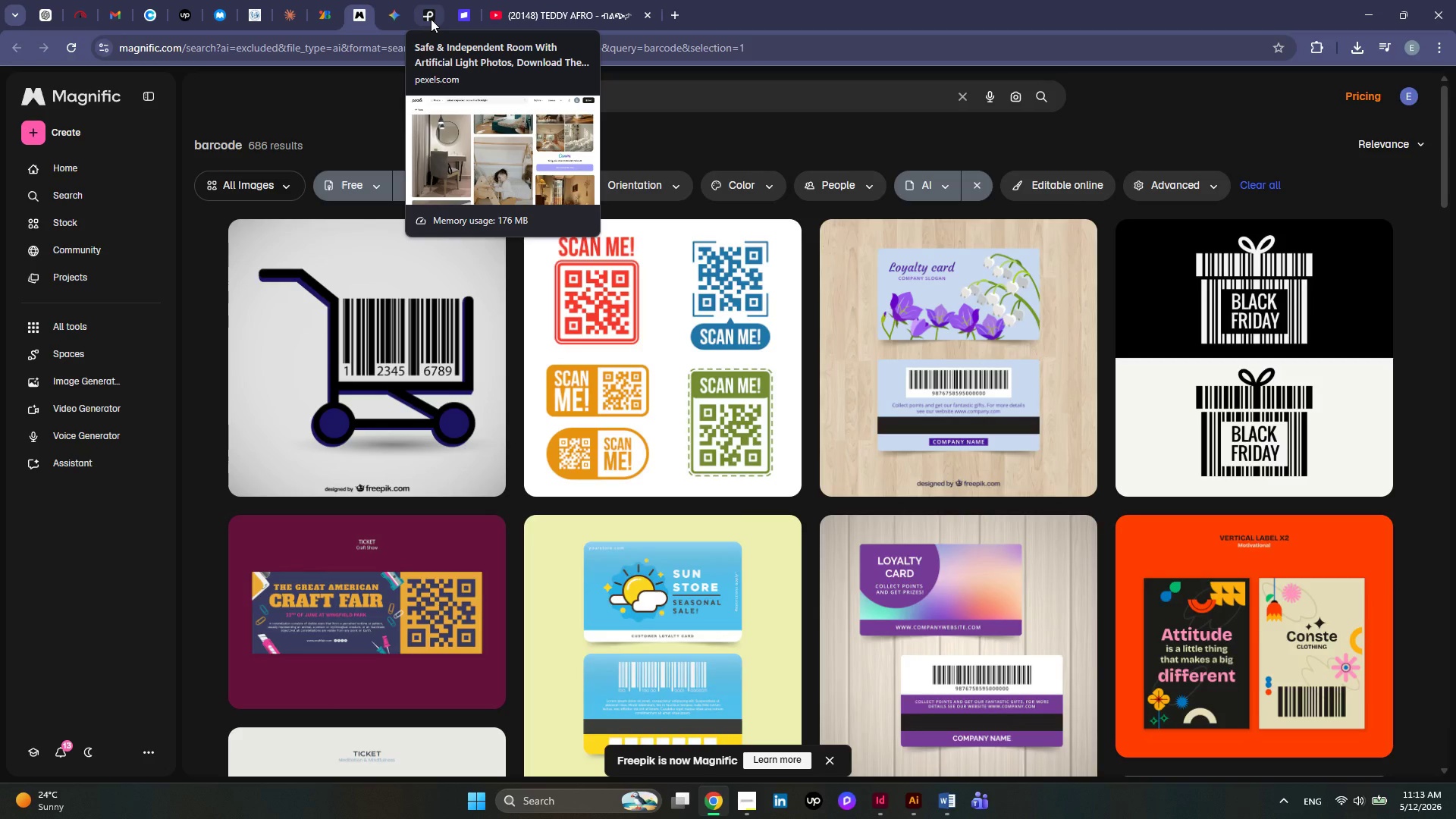 
left_click([431, 19])
 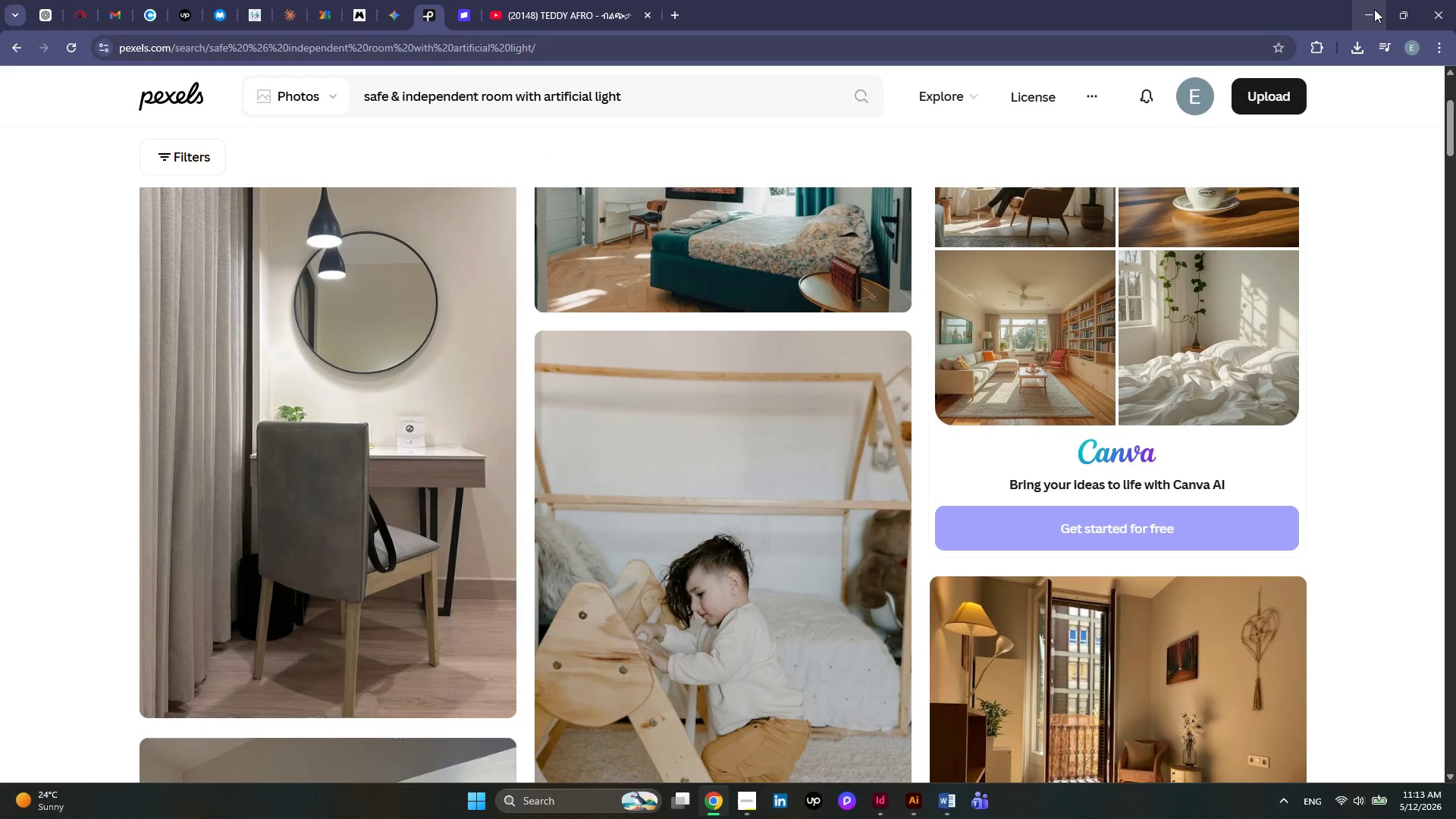 
mouse_move([629, 359])
 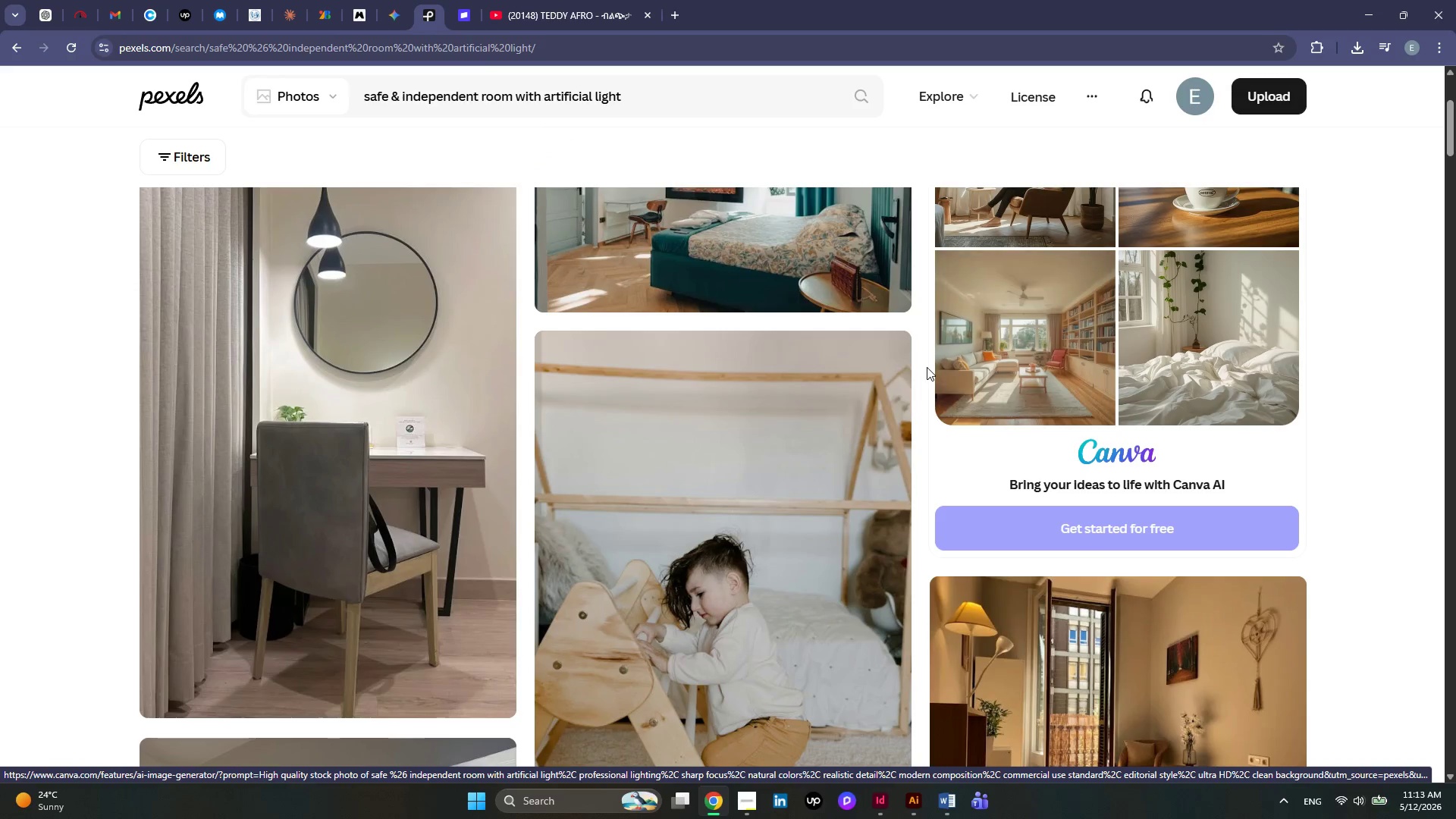 
scroll: coordinate [927, 367], scroll_direction: down, amount: 6.0
 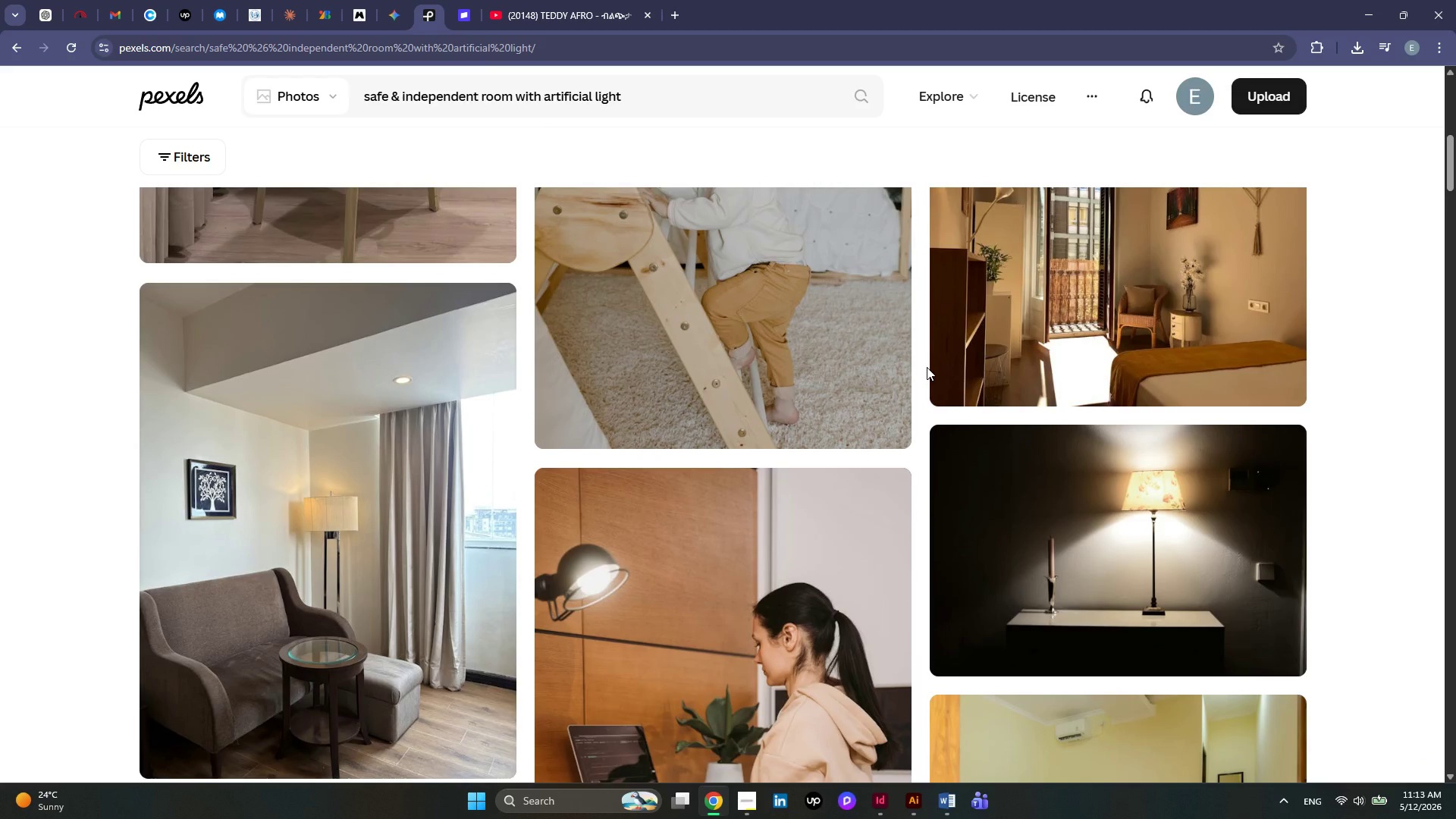 
key(Meta+MetaLeft)
 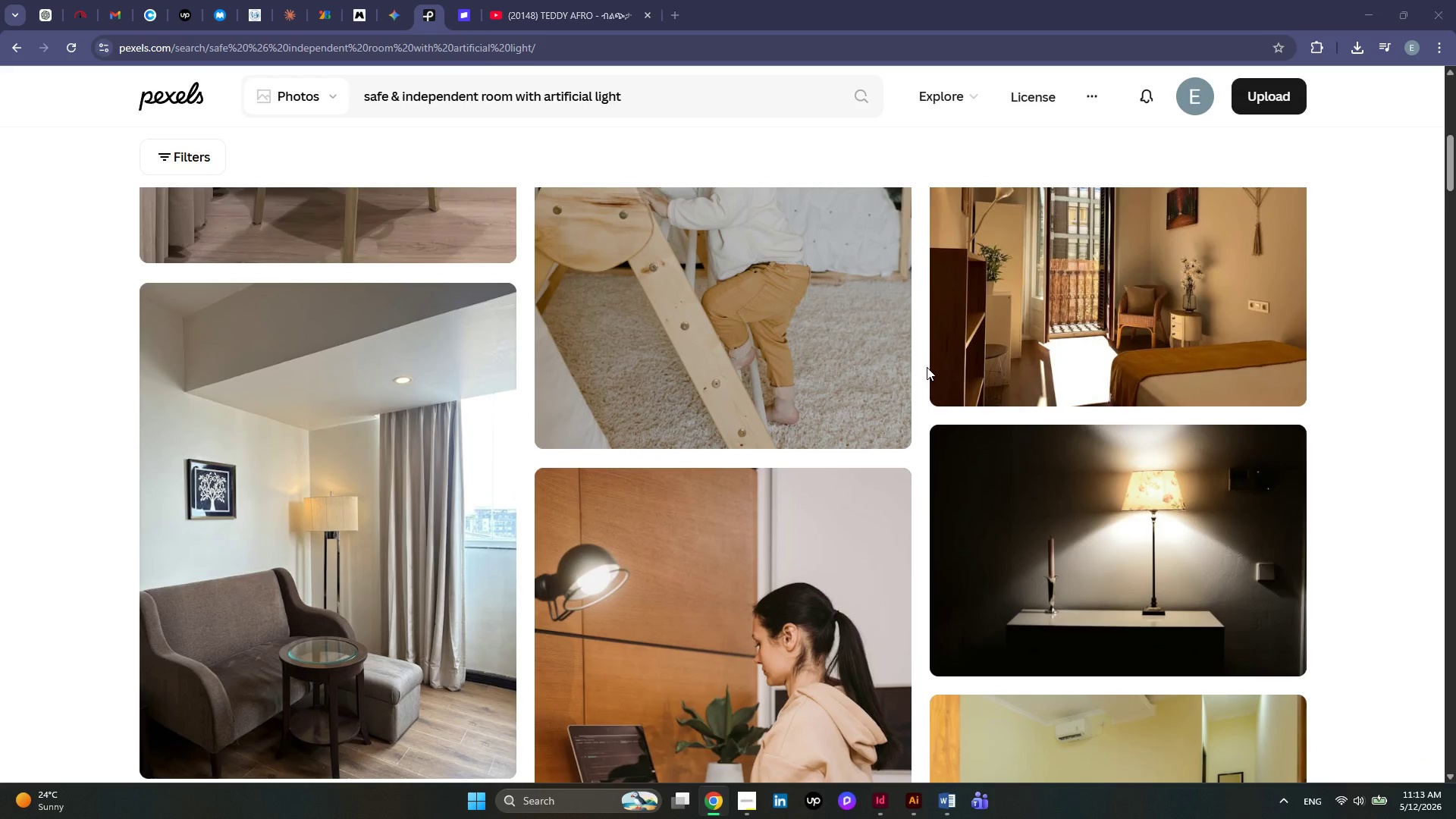 
key(Meta+E)
 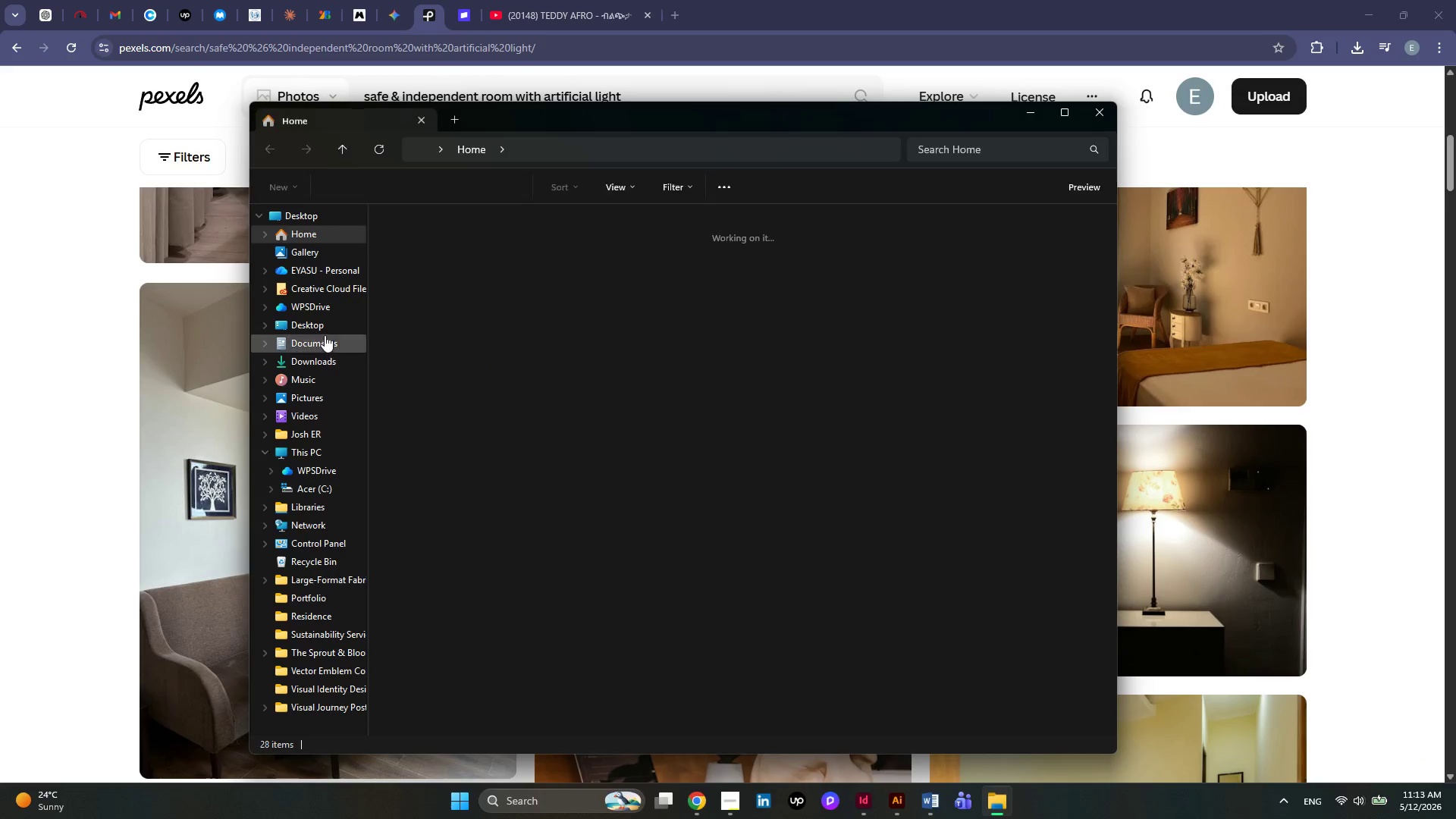 
left_click([320, 326])
 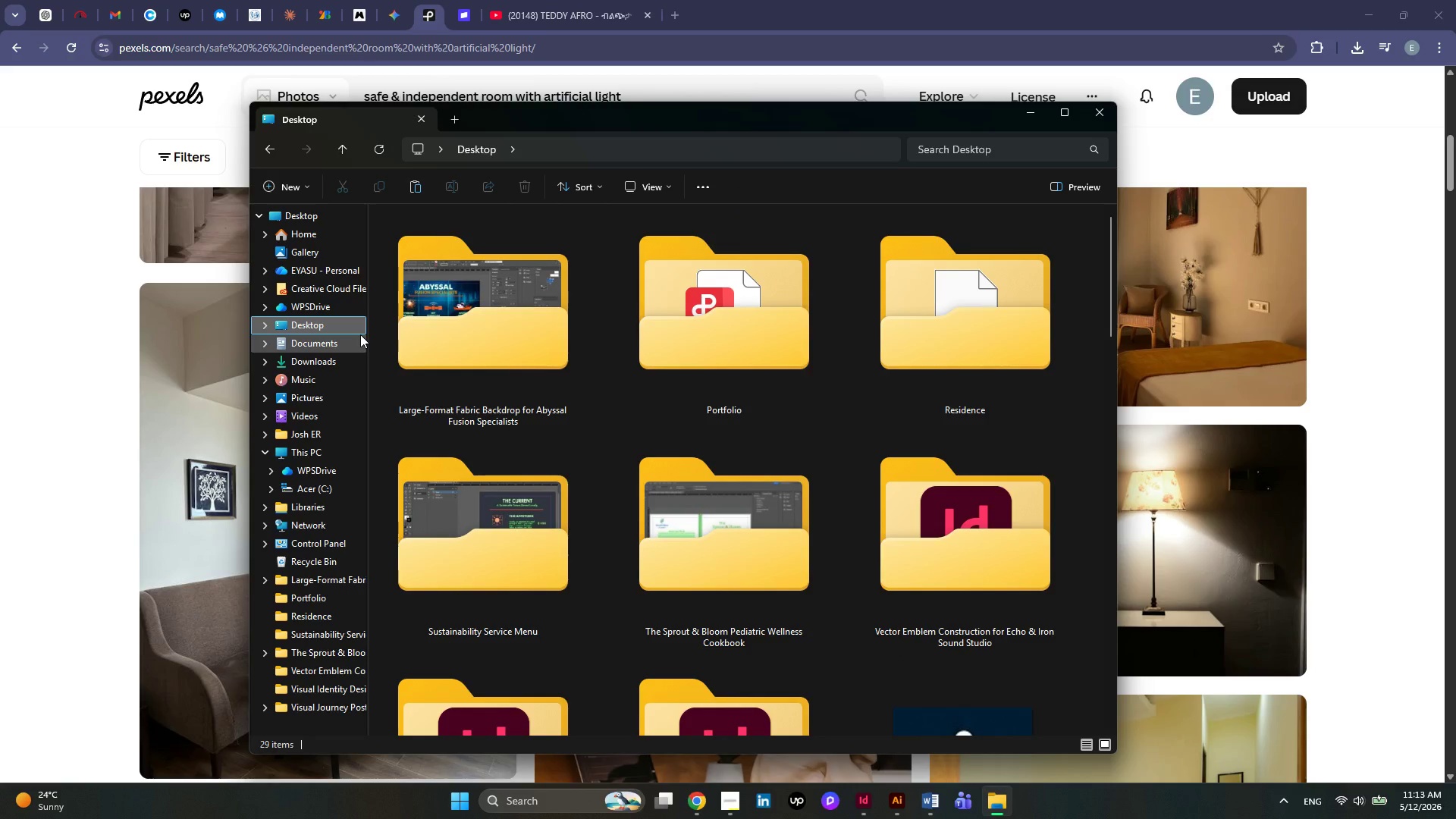 
scroll: coordinate [755, 404], scroll_direction: down, amount: 5.0
 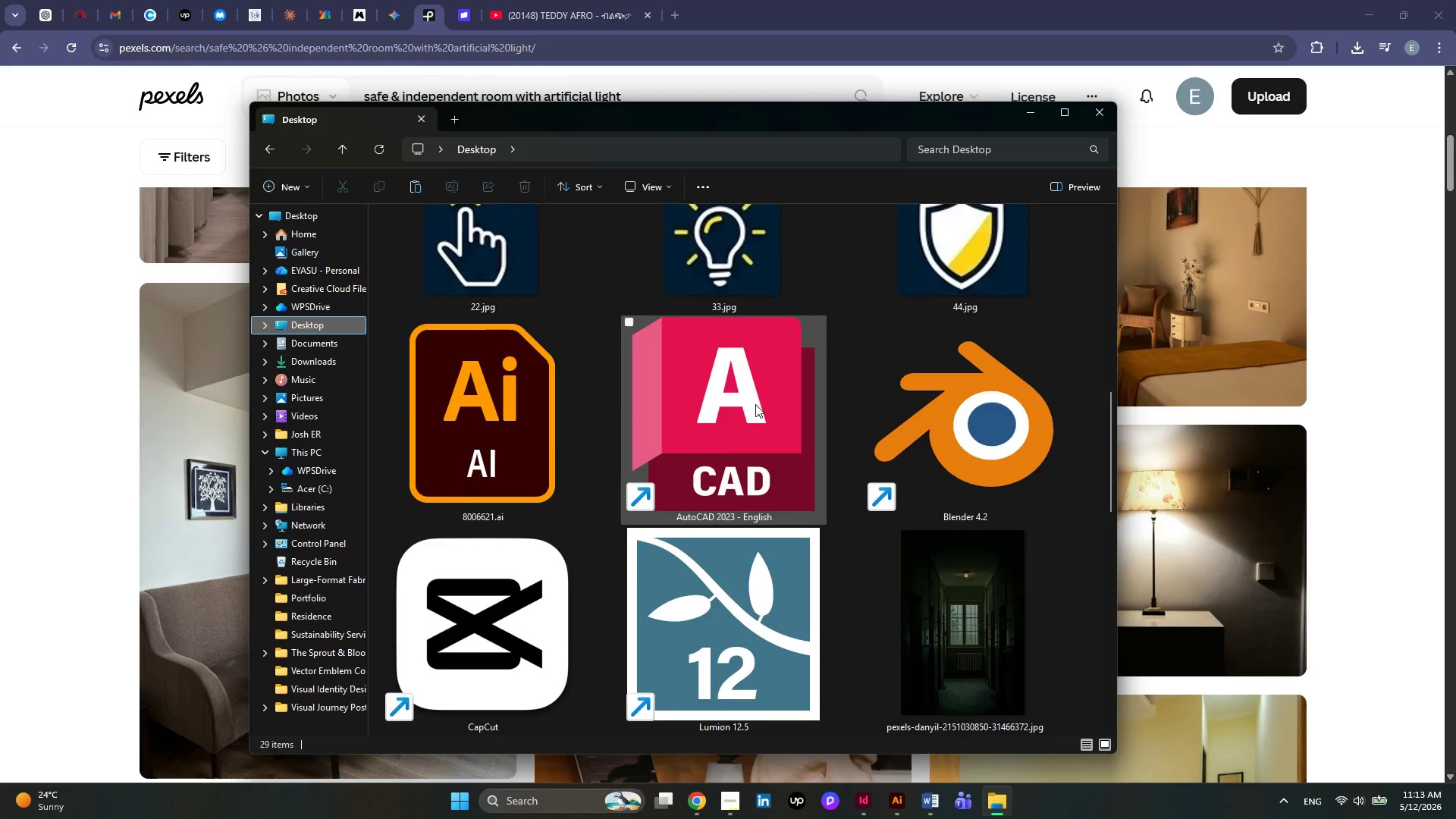 
scroll: coordinate [755, 404], scroll_direction: up, amount: 2.0
 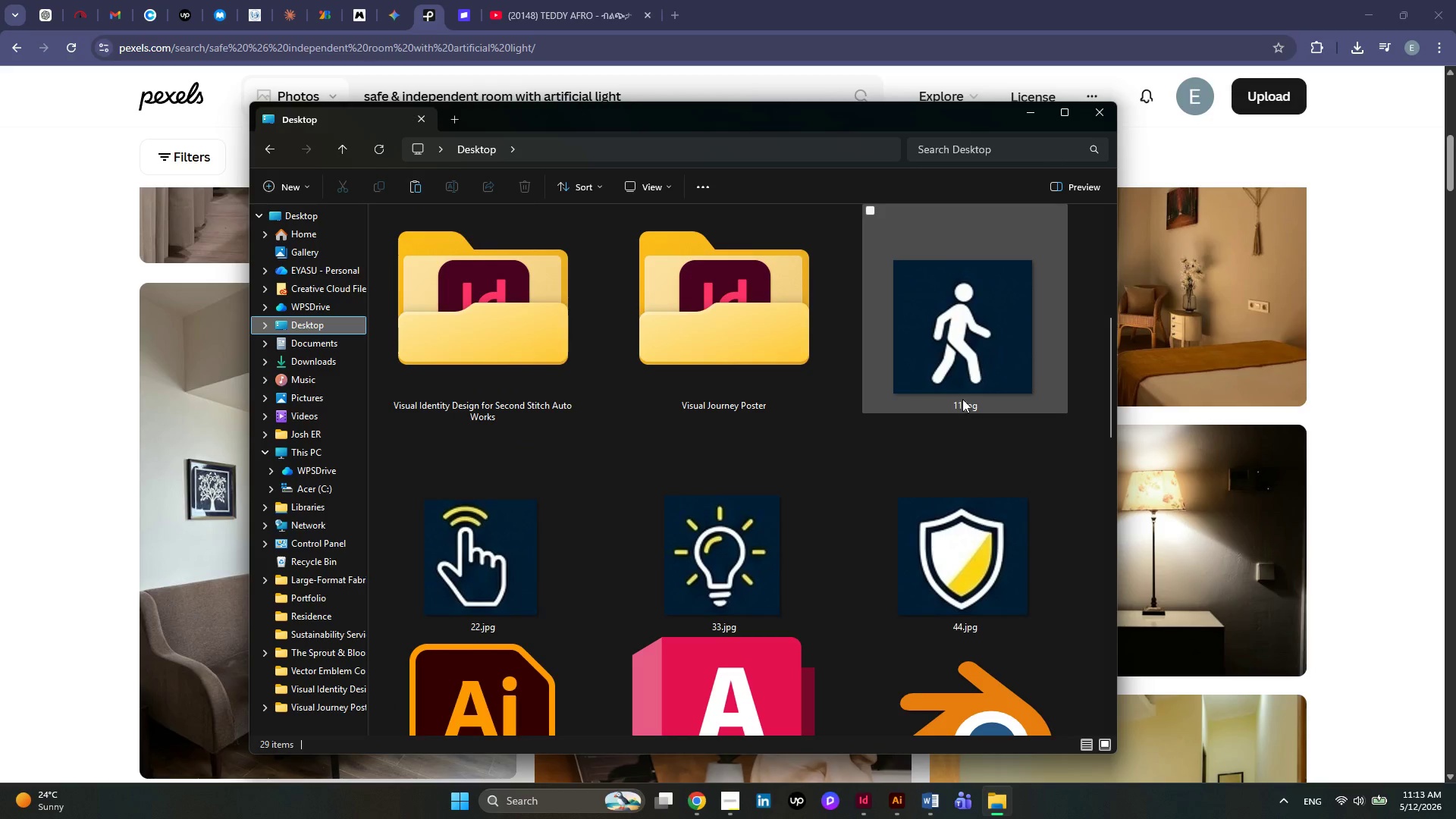 
hold_key(key=ControlLeft, duration=2.28)
left_click([962, 399])
 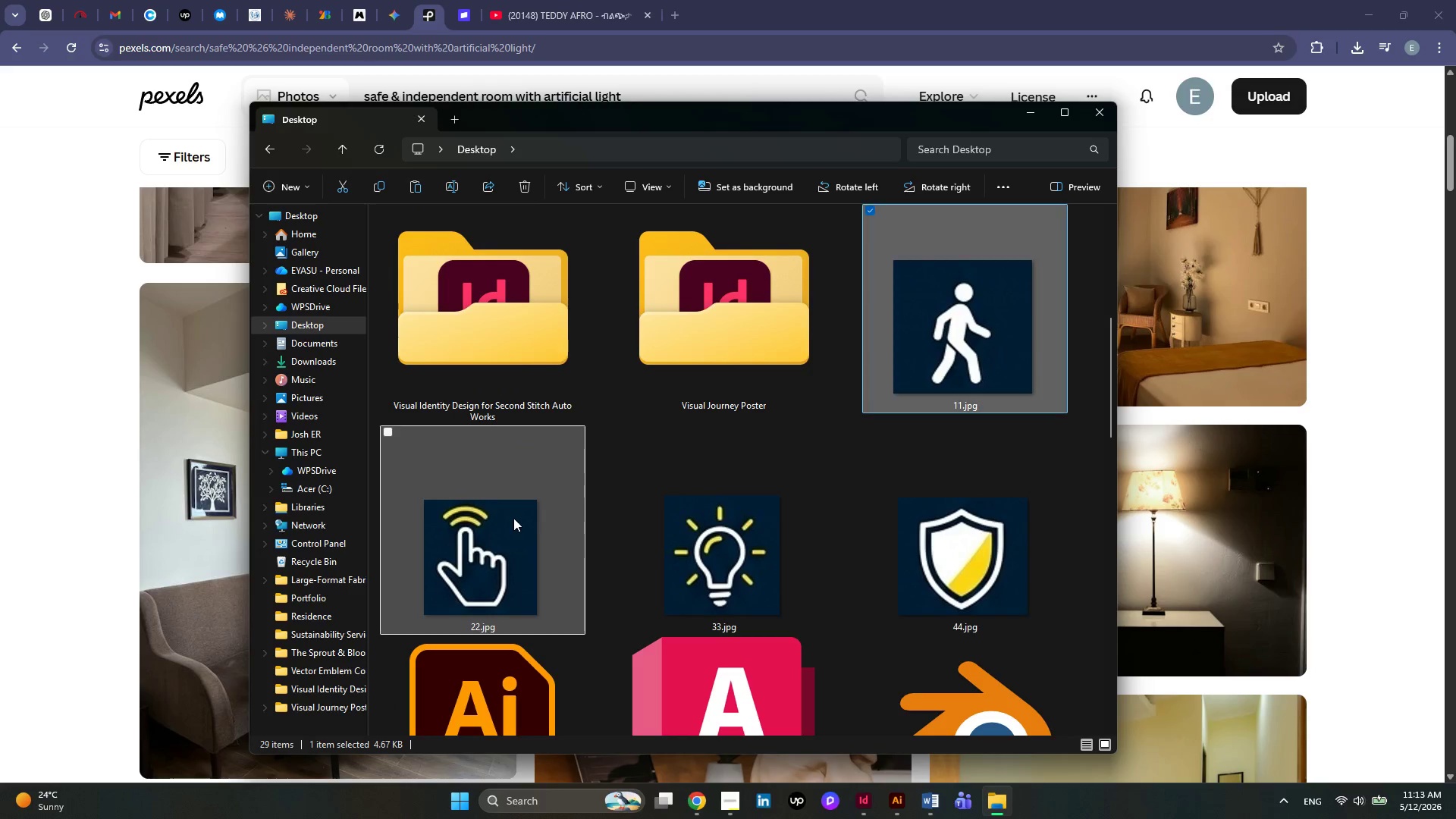 
double_click([734, 534])
 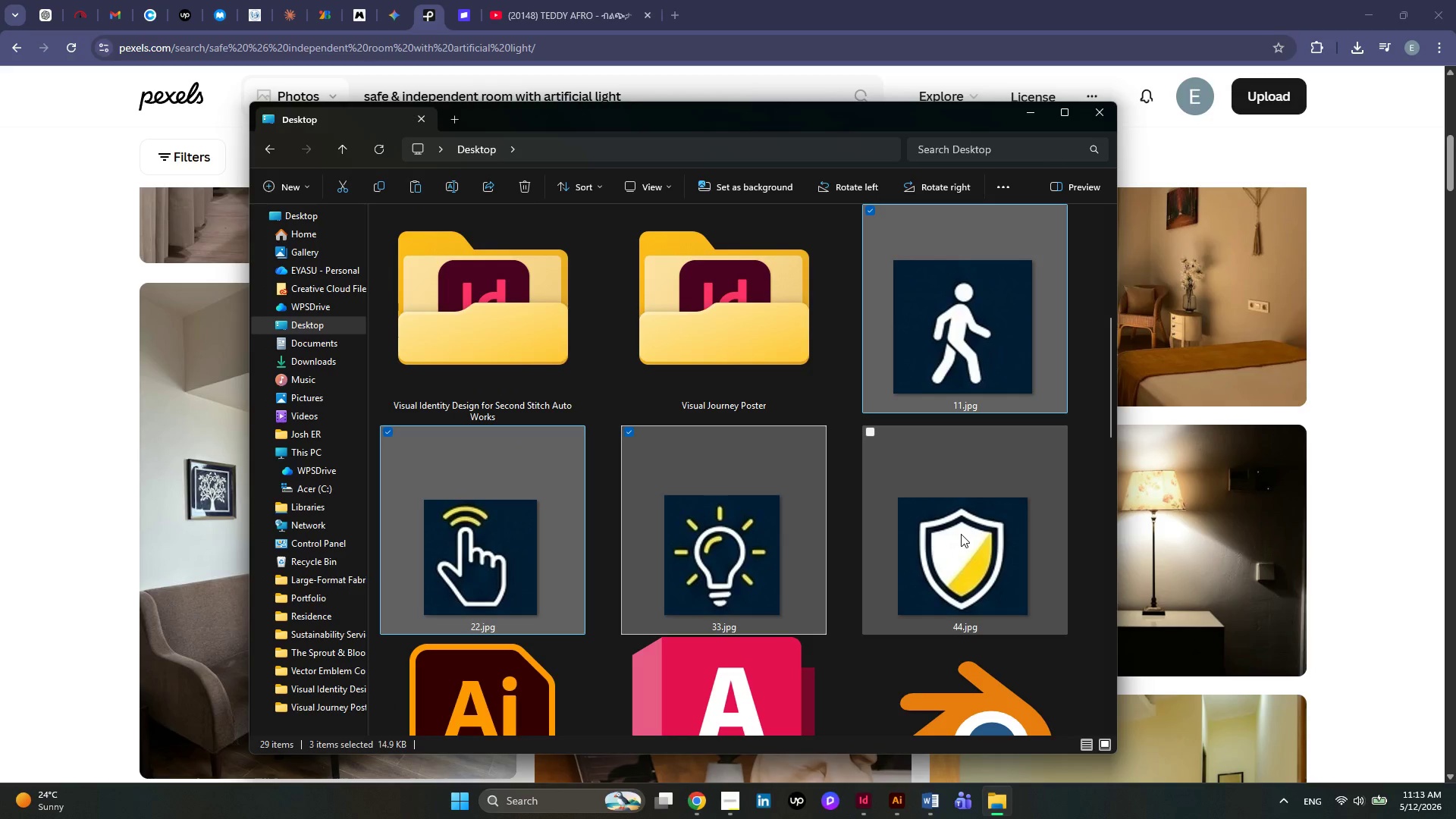 
left_click([965, 534])
 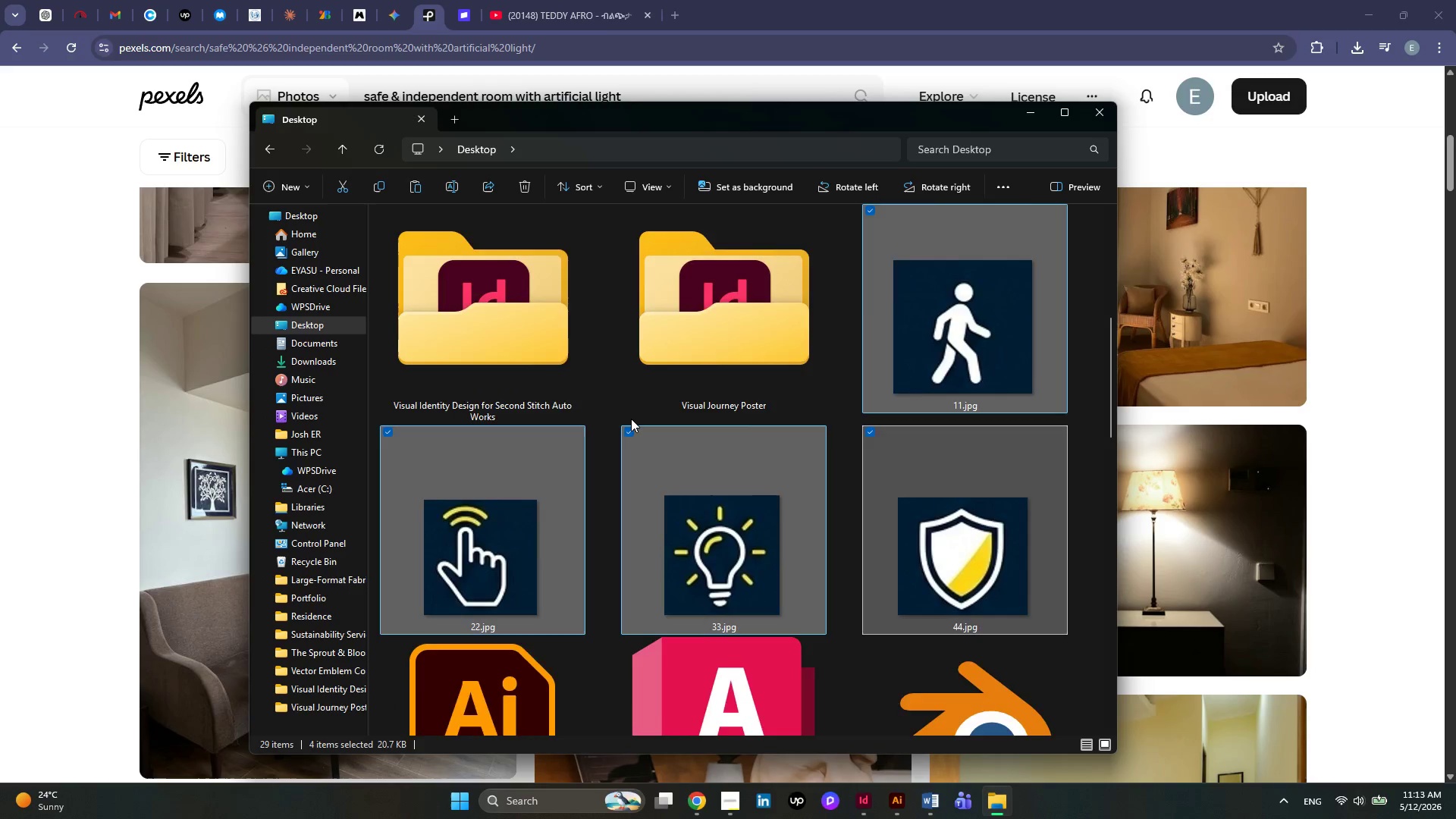 
scroll: coordinate [631, 419], scroll_direction: down, amount: 3.0
 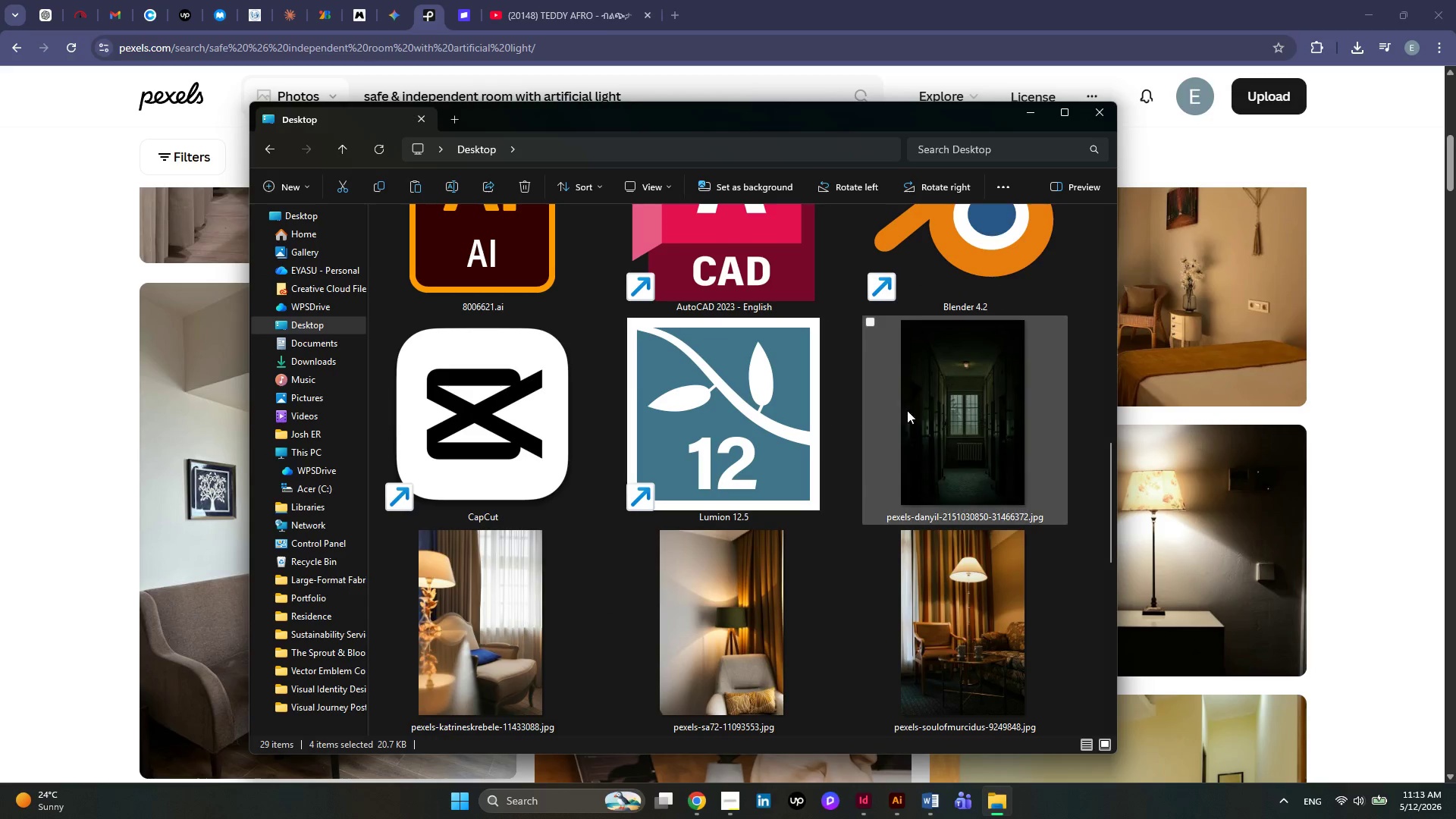 
hold_key(key=ControlLeft, duration=1.19)
left_click([949, 427])
 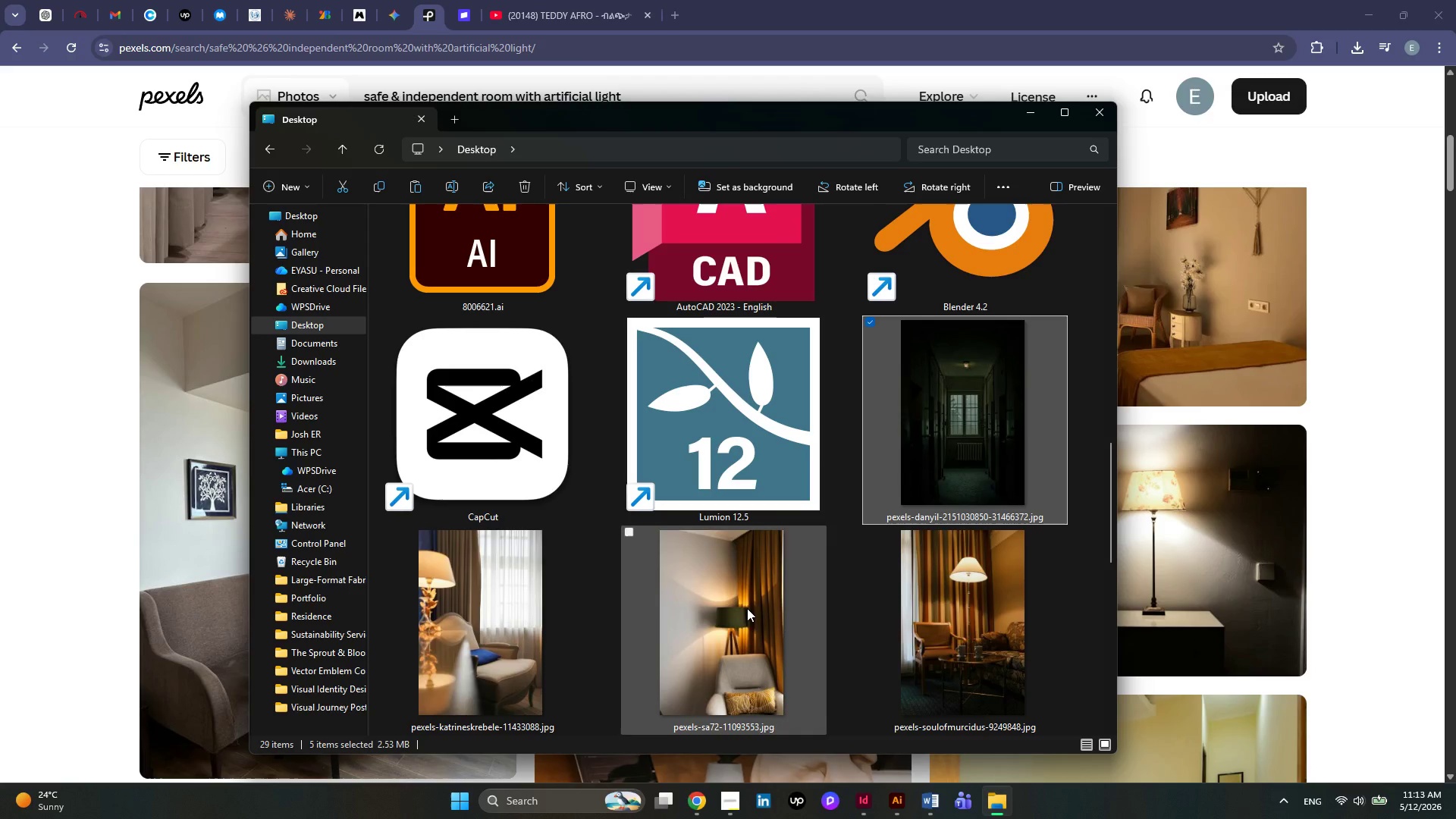 
left_click([747, 608])
 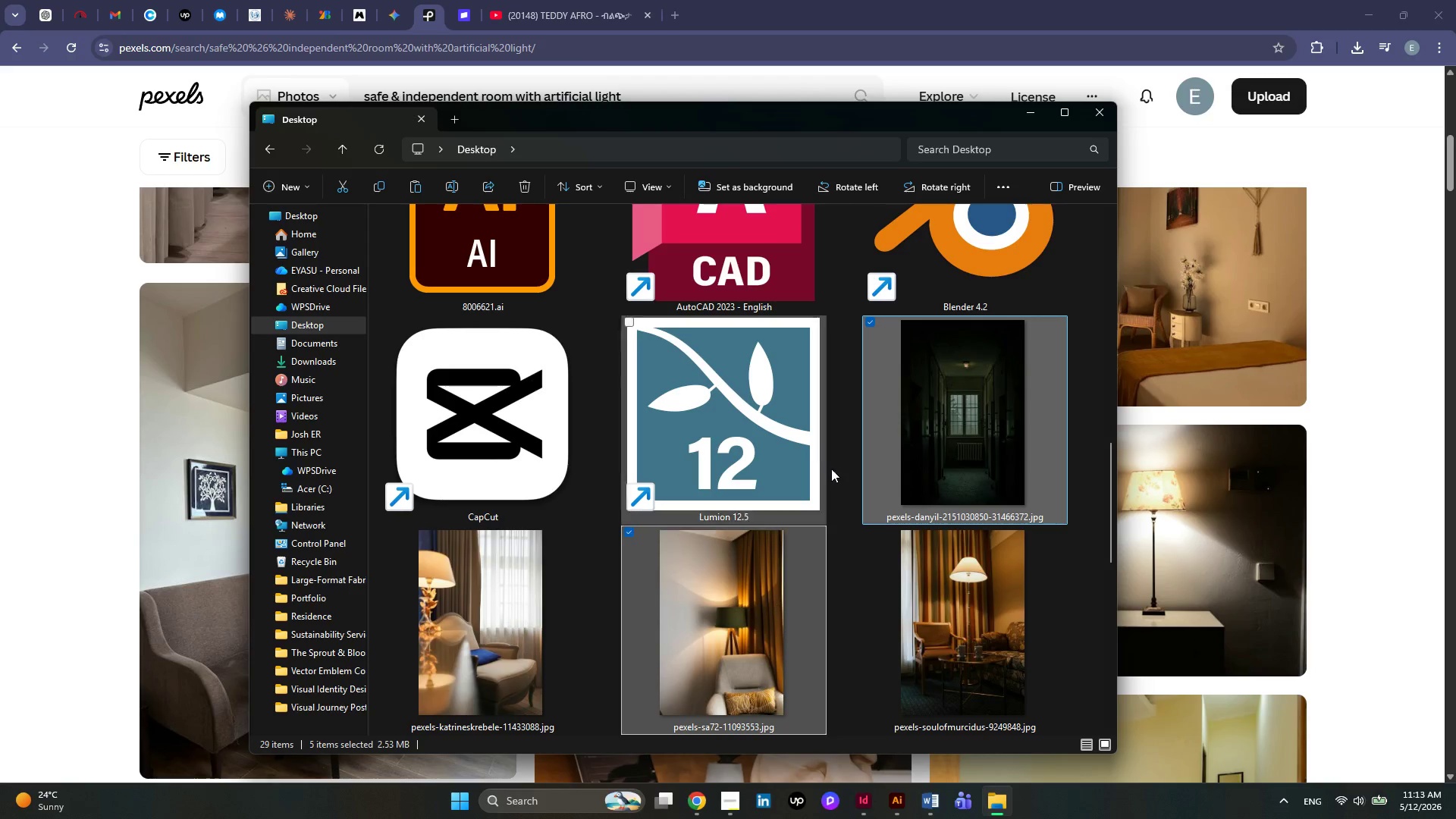 
scroll: coordinate [835, 458], scroll_direction: down, amount: 1.0
 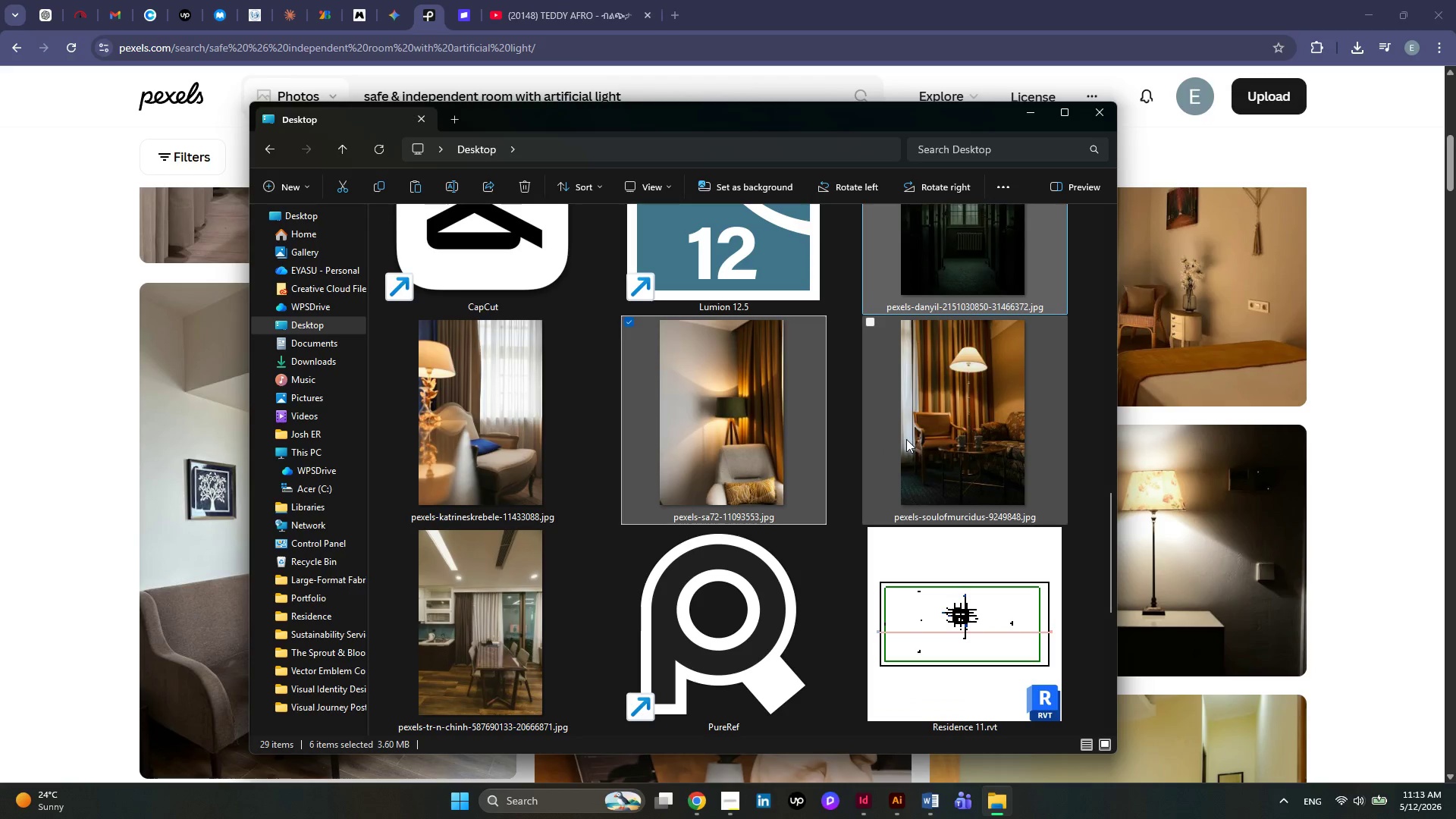 
hold_key(key=ControlLeft, duration=1.25)
left_click([906, 439])
 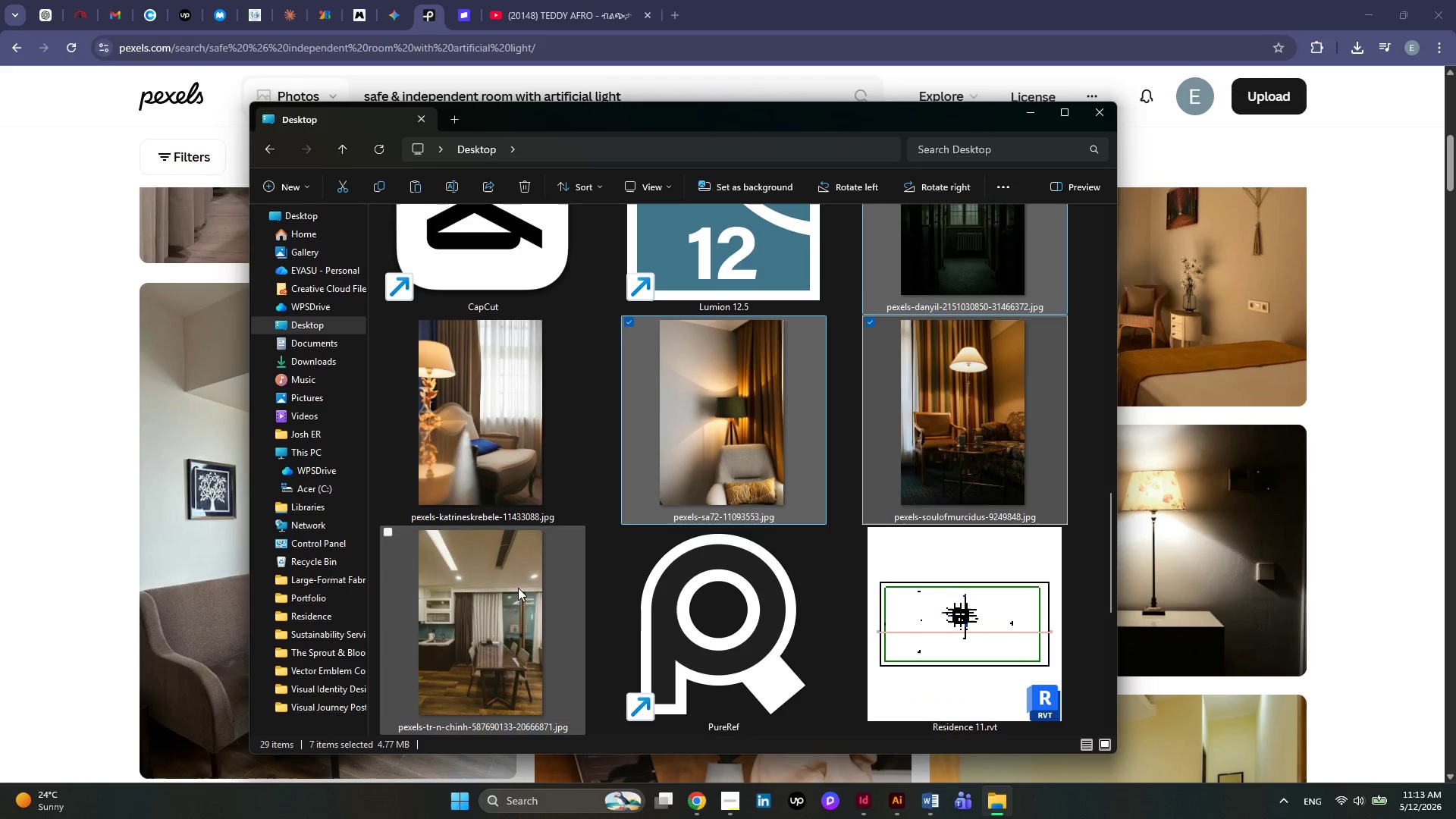 
left_click([513, 590])
 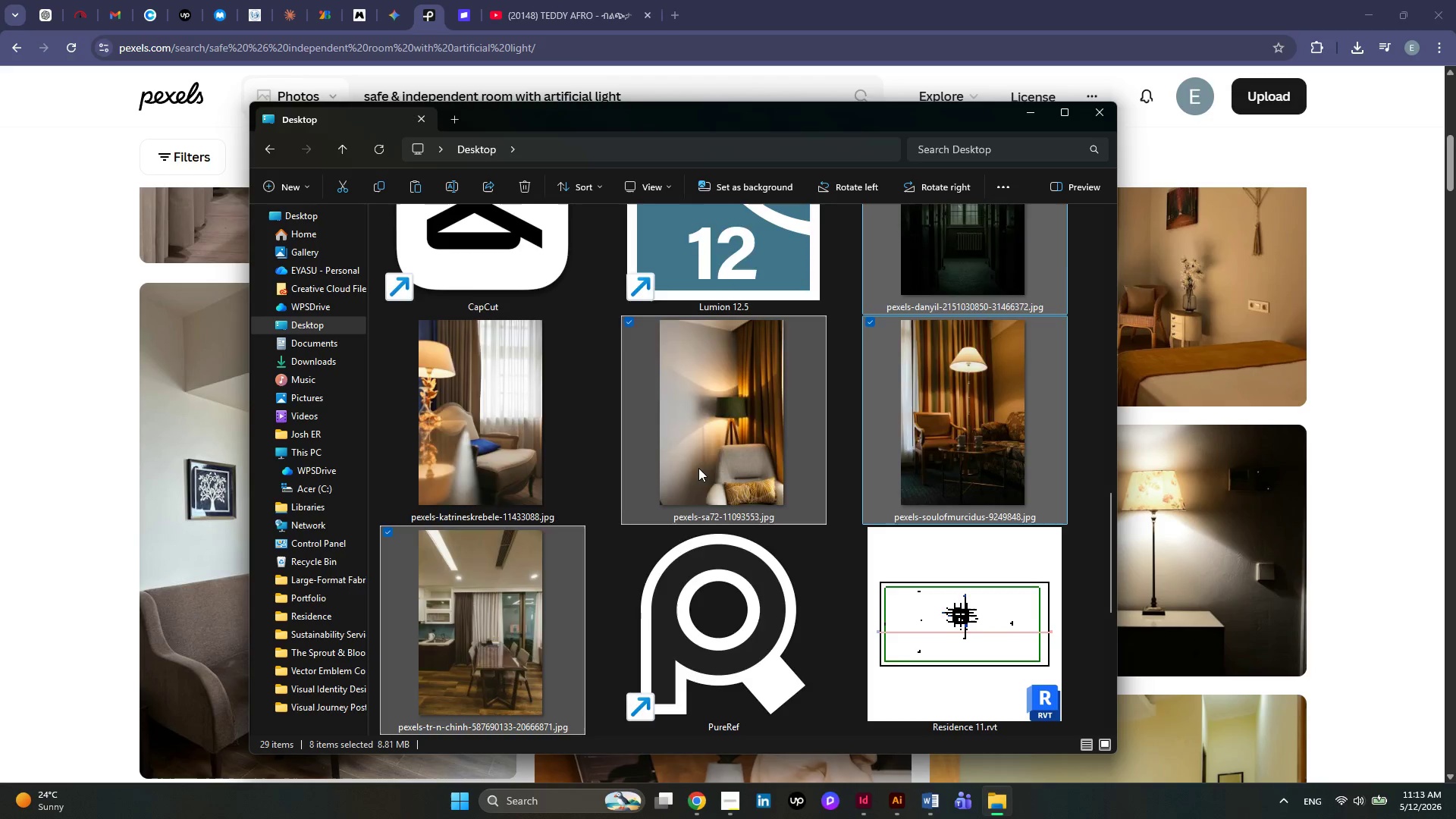 
scroll: coordinate [698, 466], scroll_direction: down, amount: 2.0
 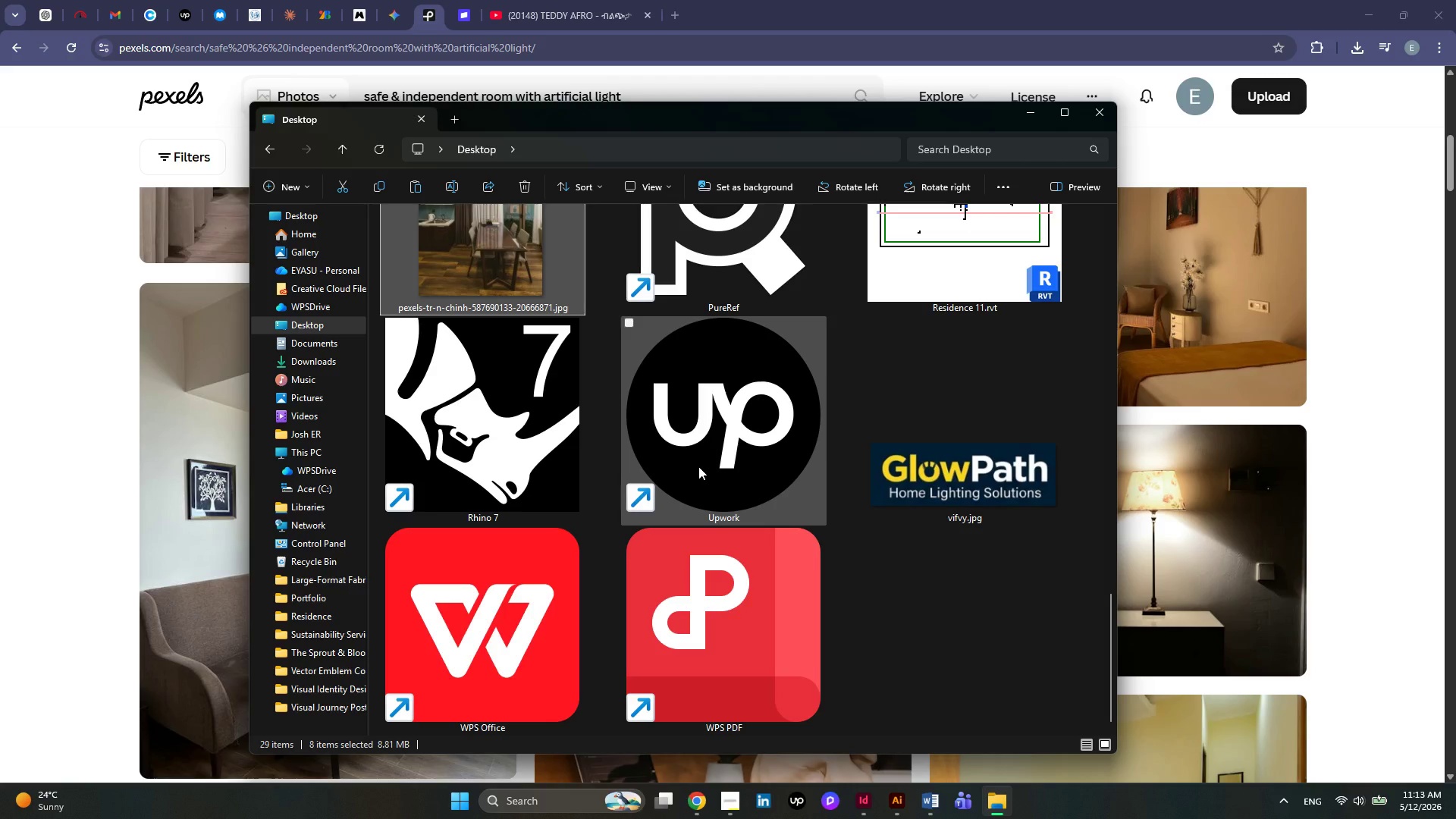 
scroll: coordinate [698, 466], scroll_direction: up, amount: 1.0
 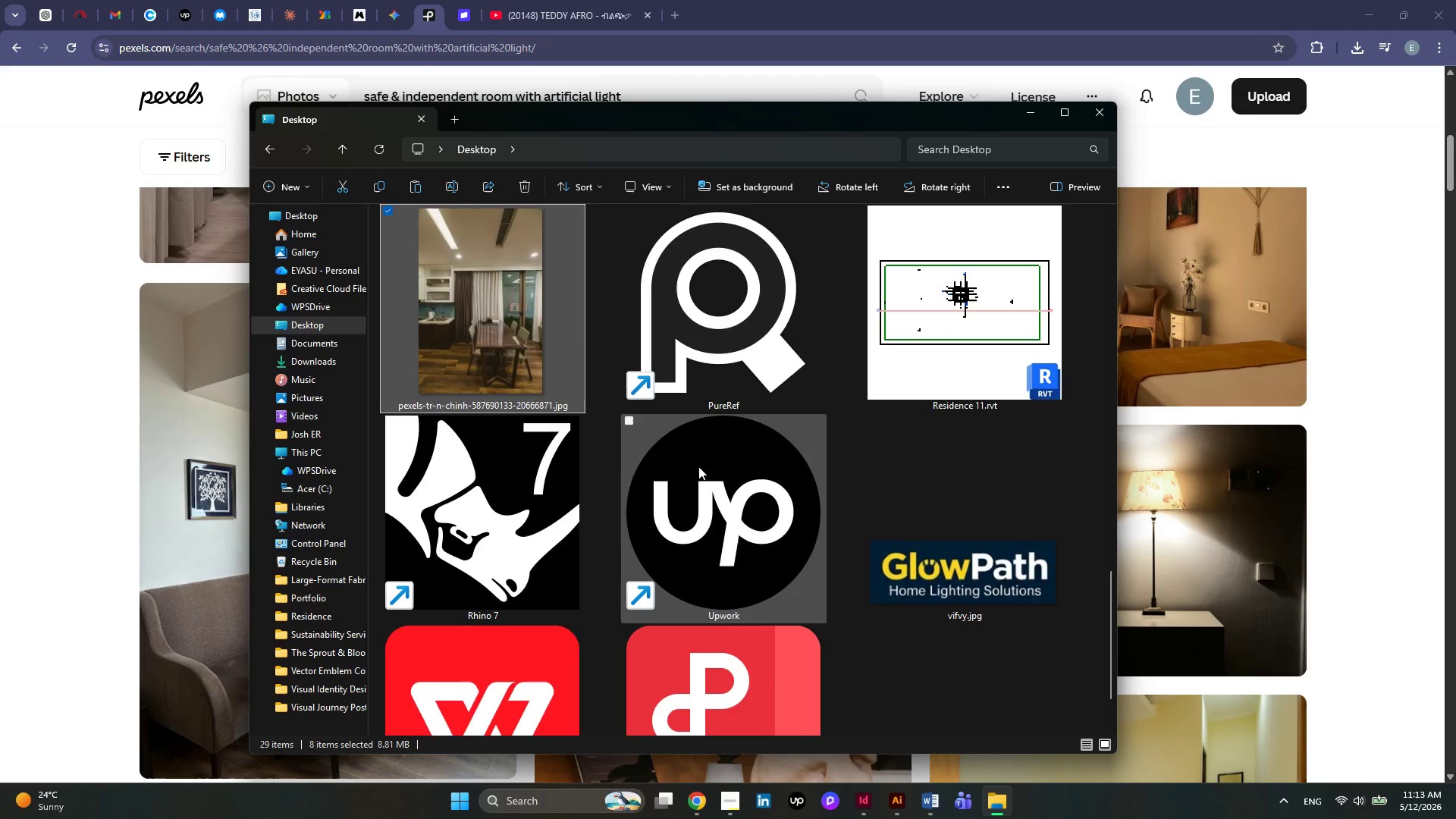 
scroll: coordinate [698, 466], scroll_direction: none, amount: 0.0
 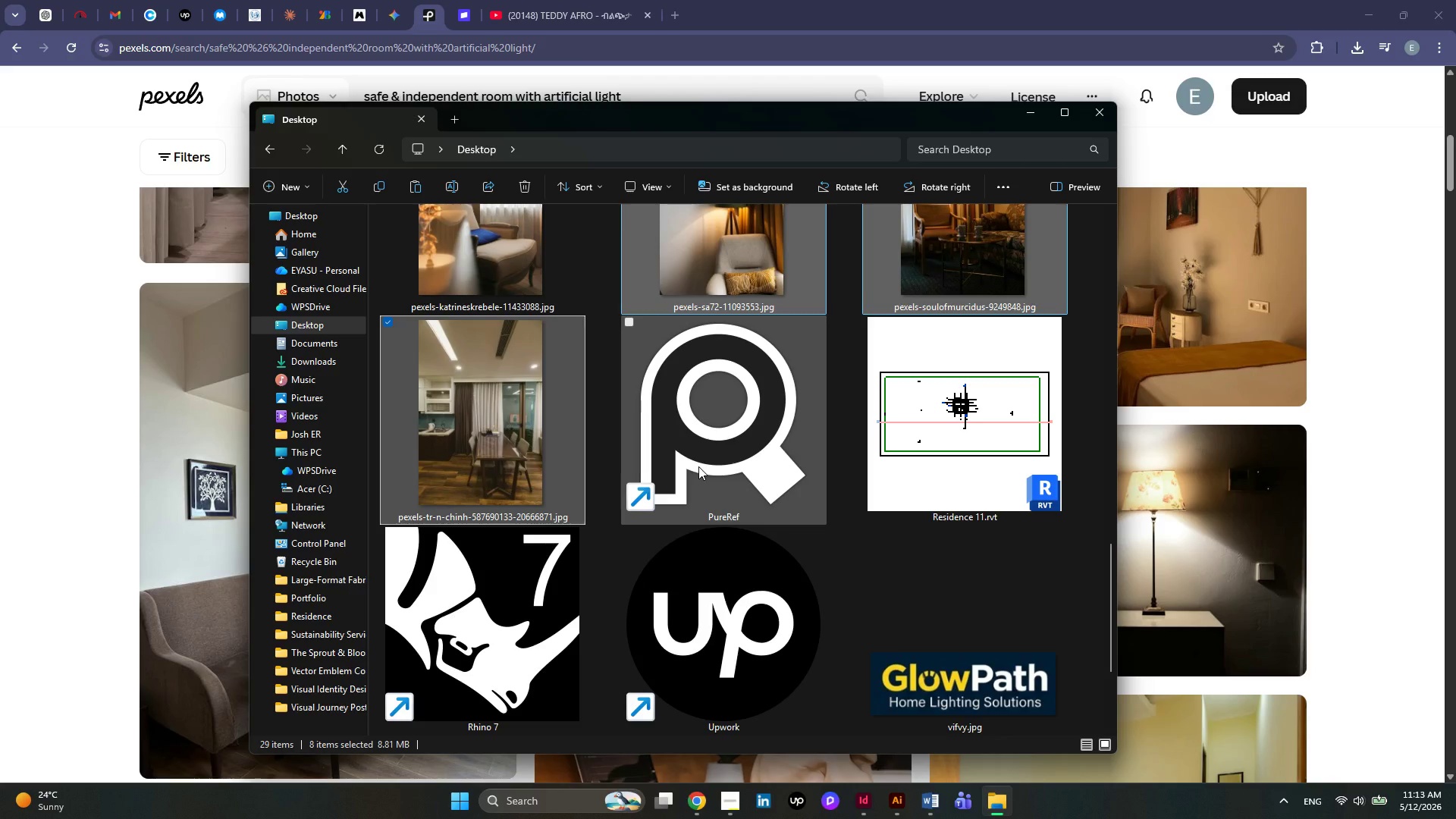 
hold_key(key=ControlLeft, duration=0.88)
left_click([975, 673])
 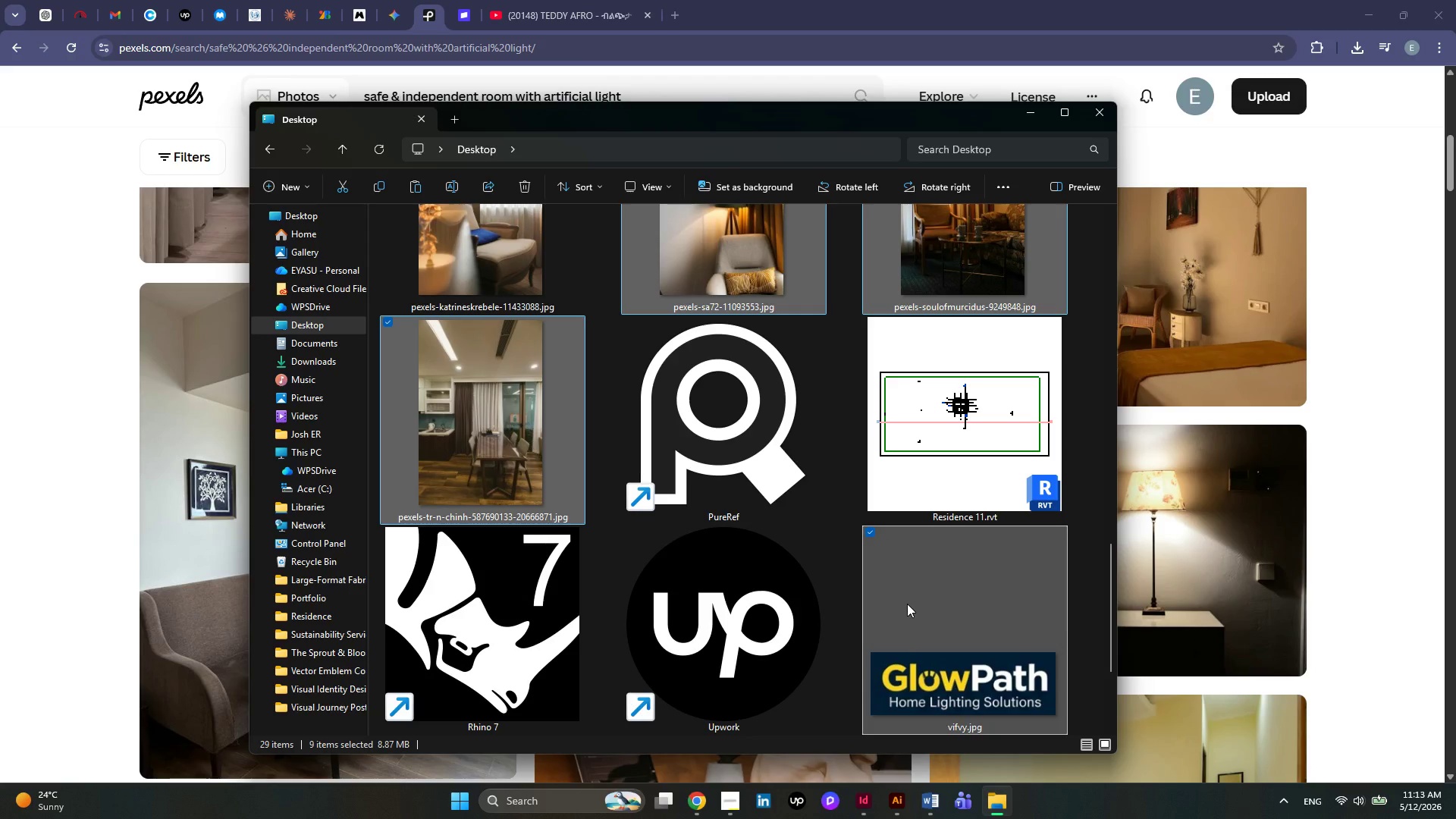 
key(Control+C)
 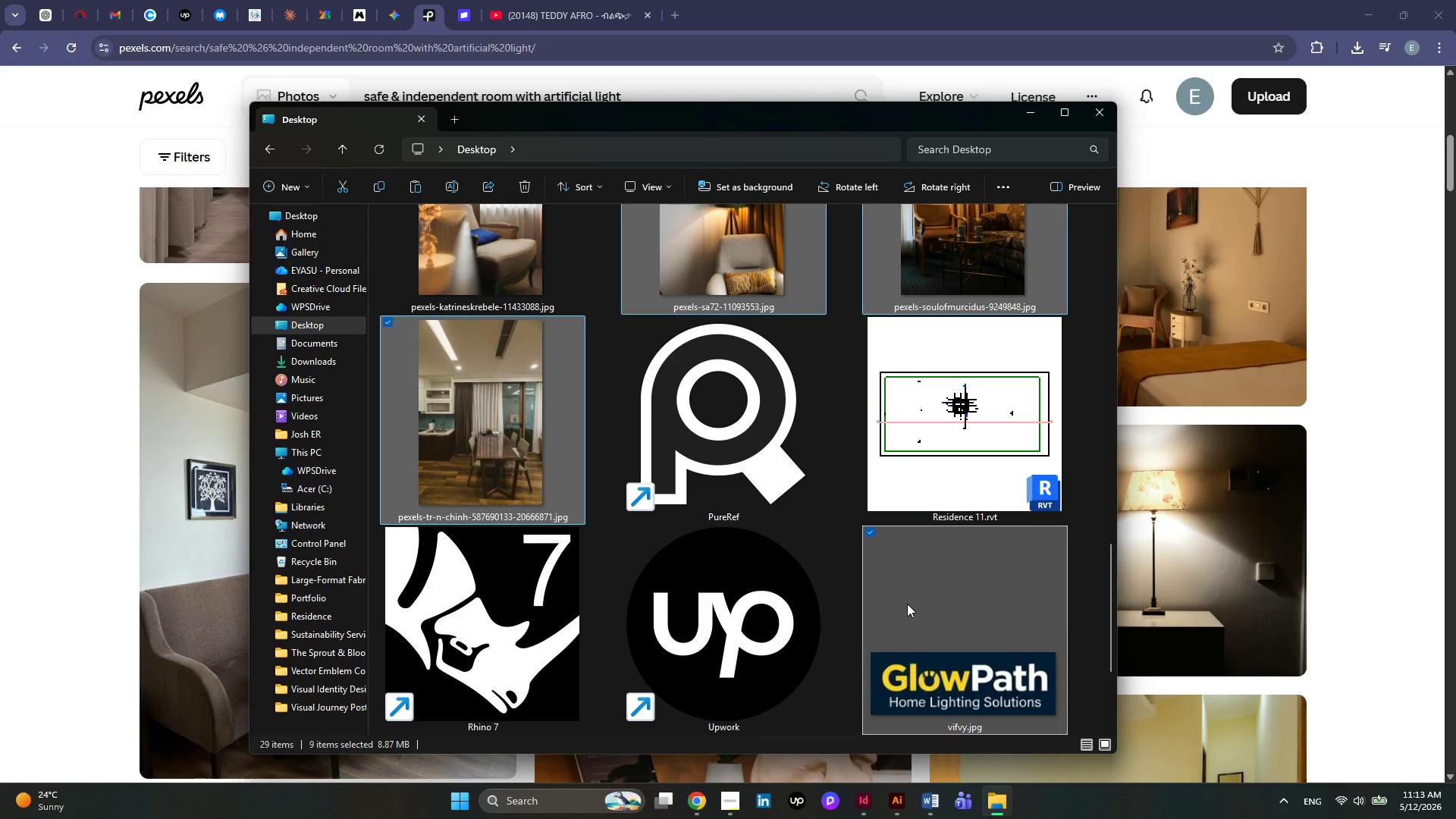 
key(Control+C)
 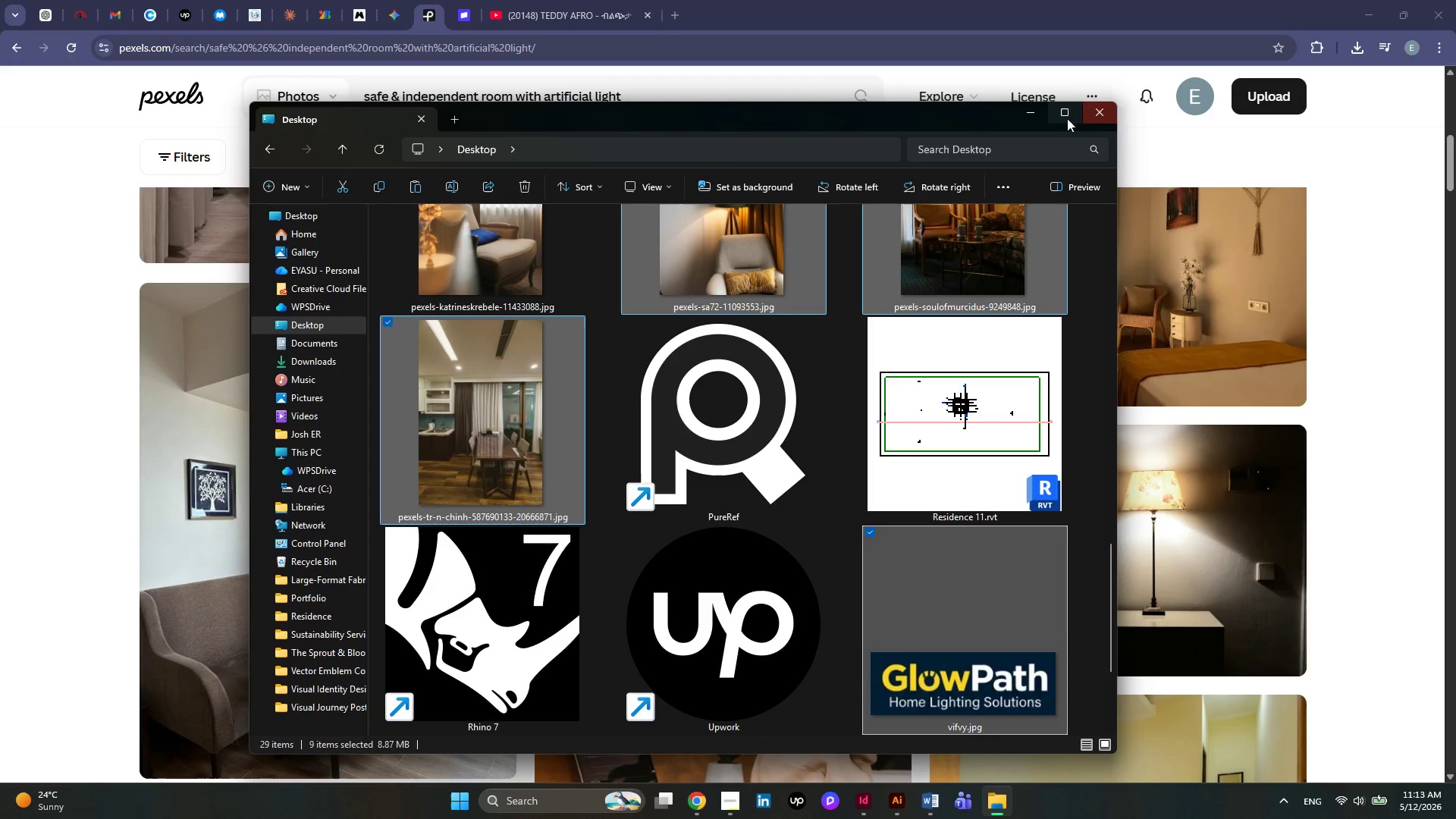 
wait(5.33)
 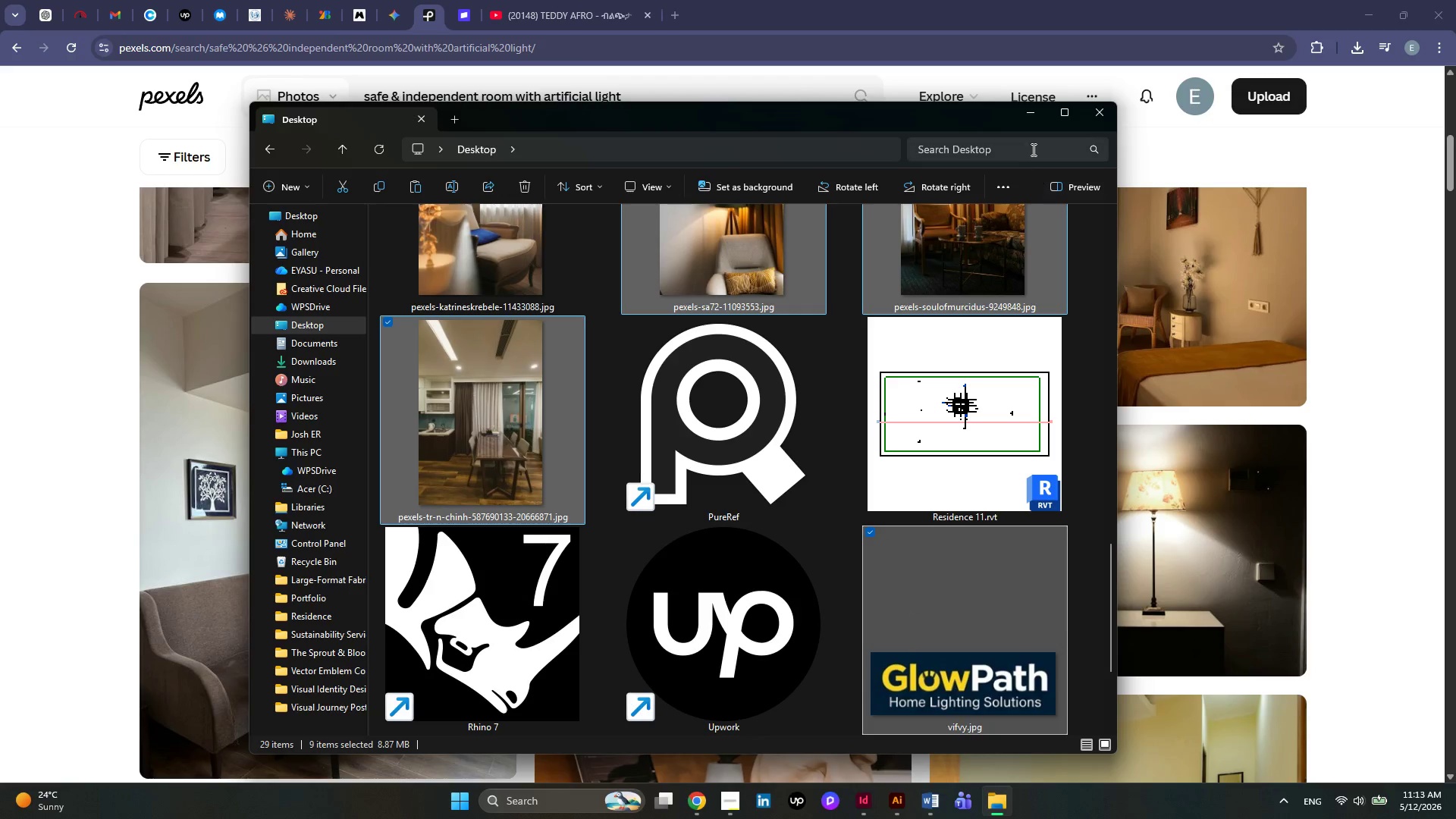 
left_click([1034, 117])
 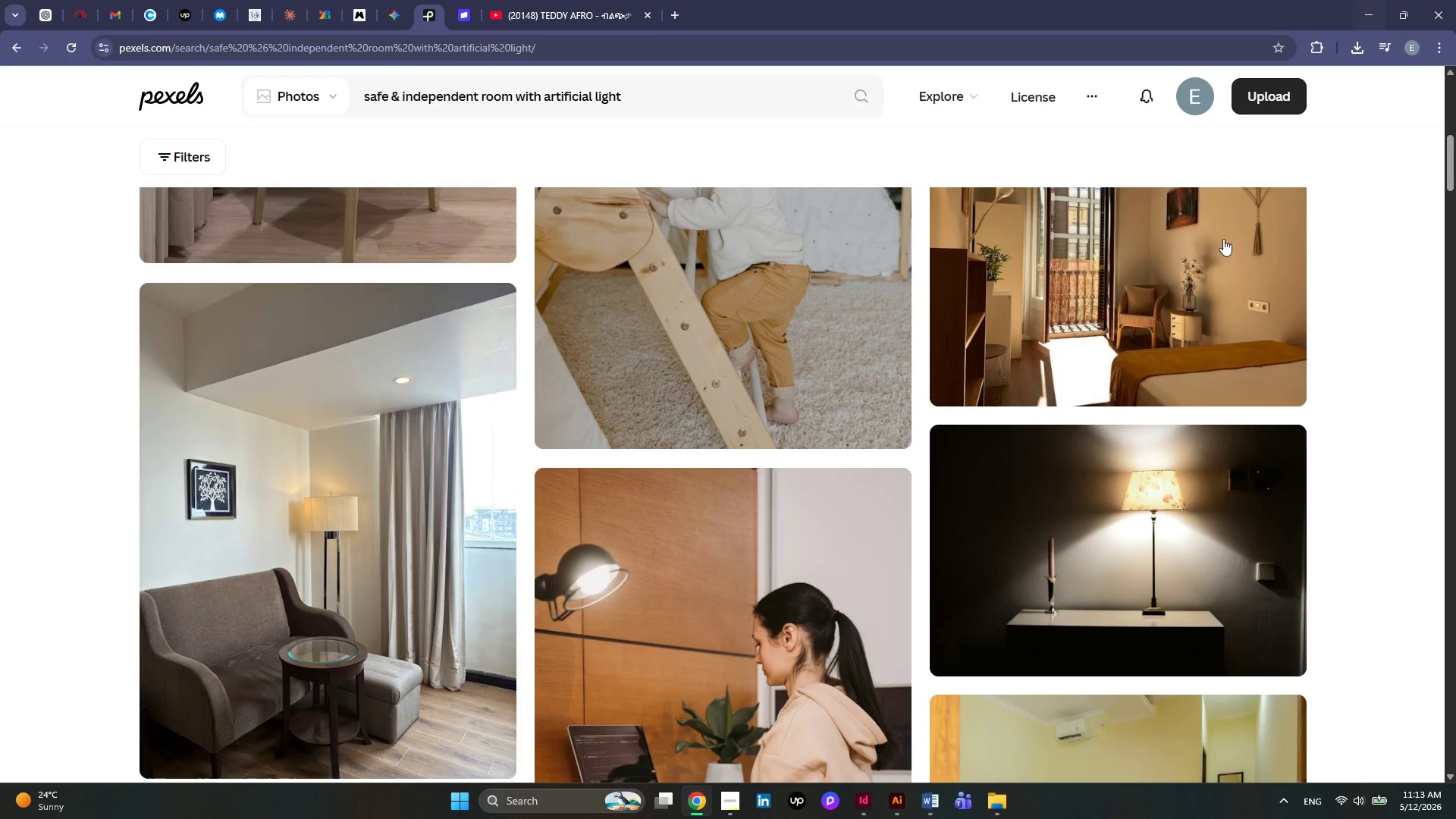 
mouse_move([992, 808])
 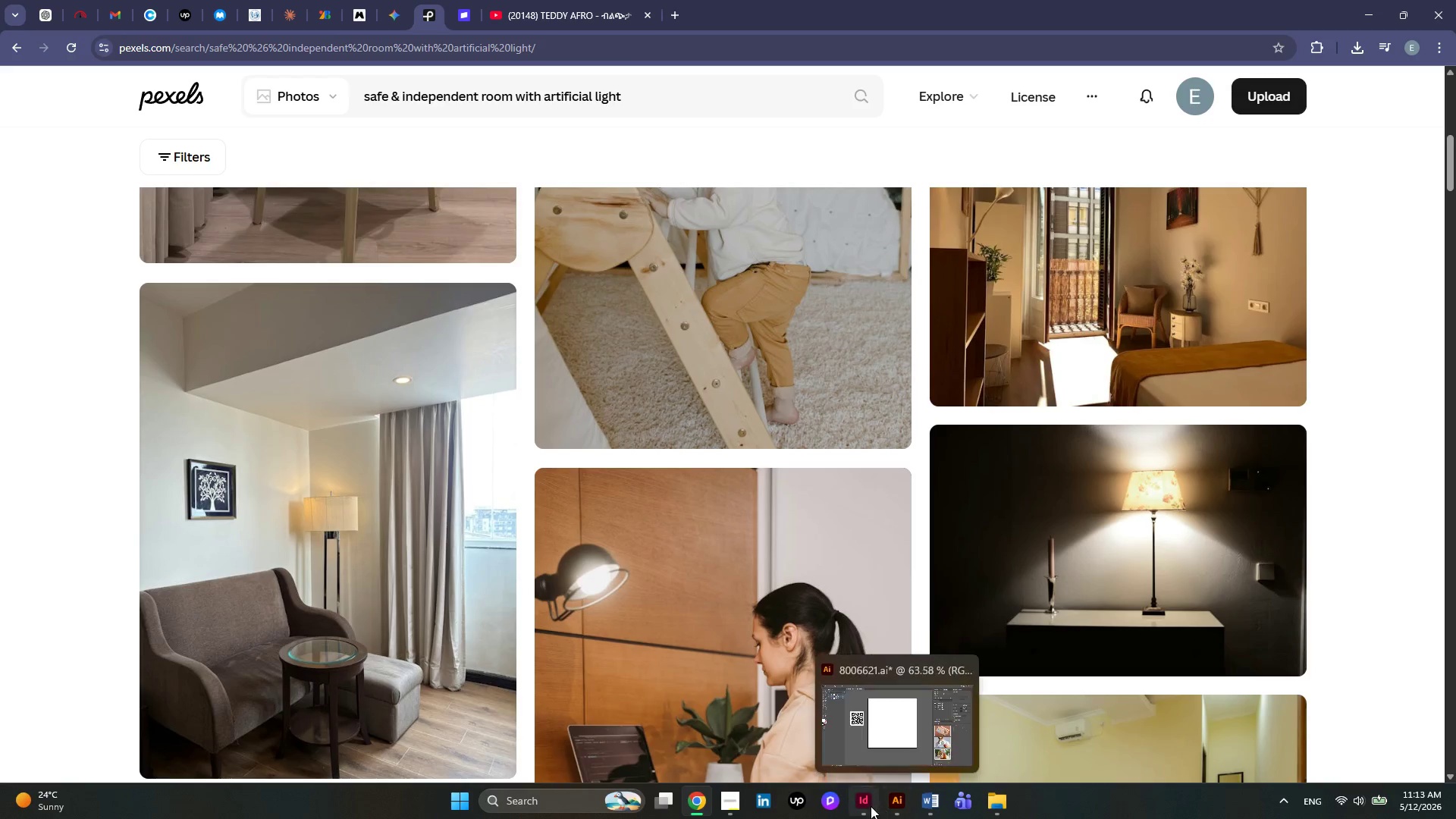 
left_click([871, 806])
 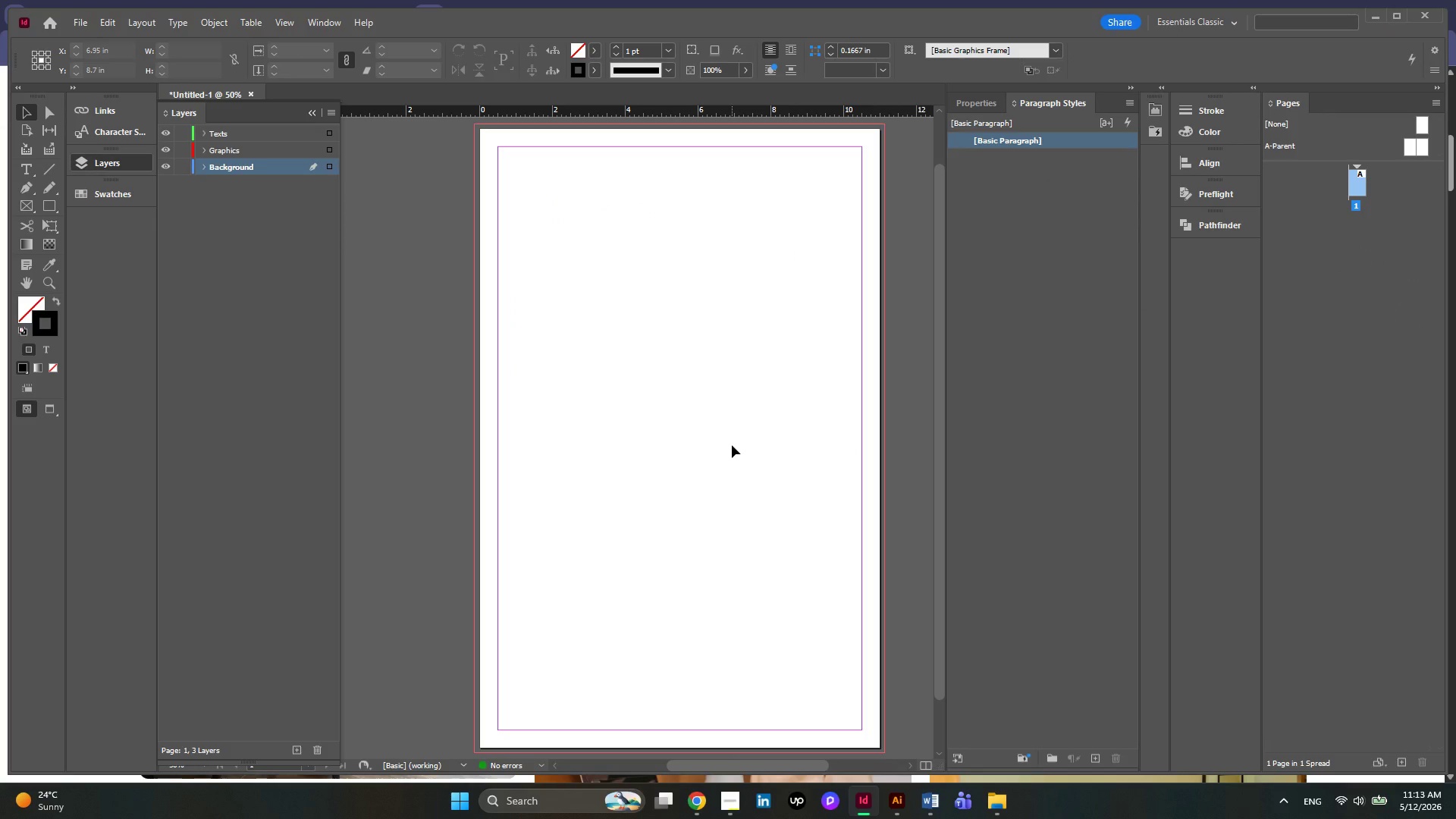 
hold_key(key=AltLeft, duration=0.47)
scroll: coordinate [732, 445], scroll_direction: down, amount: 2.0
 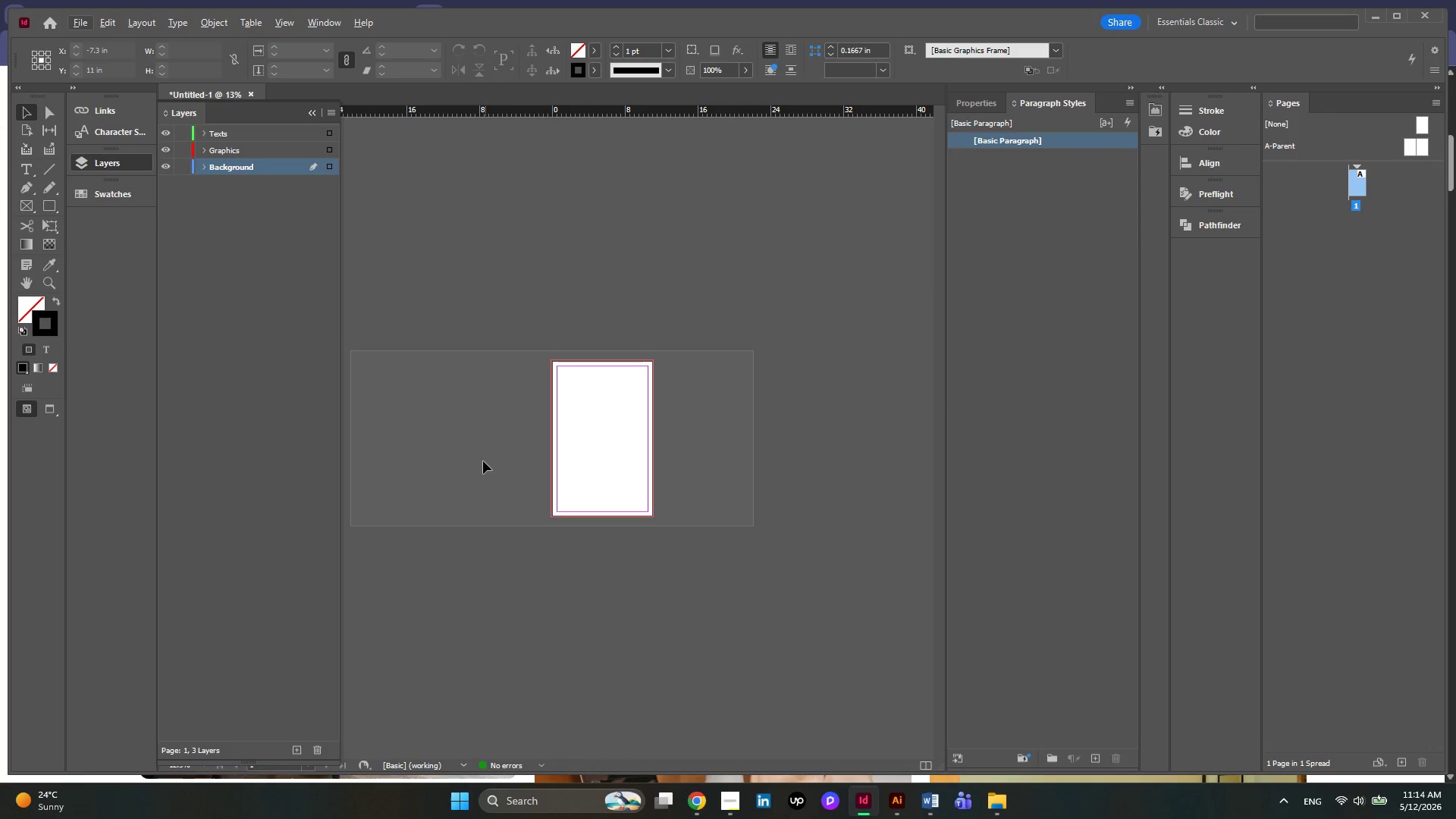 
hold_key(key=AltLeft, duration=0.42)
scroll: coordinate [429, 442], scroll_direction: up, amount: 1.0
 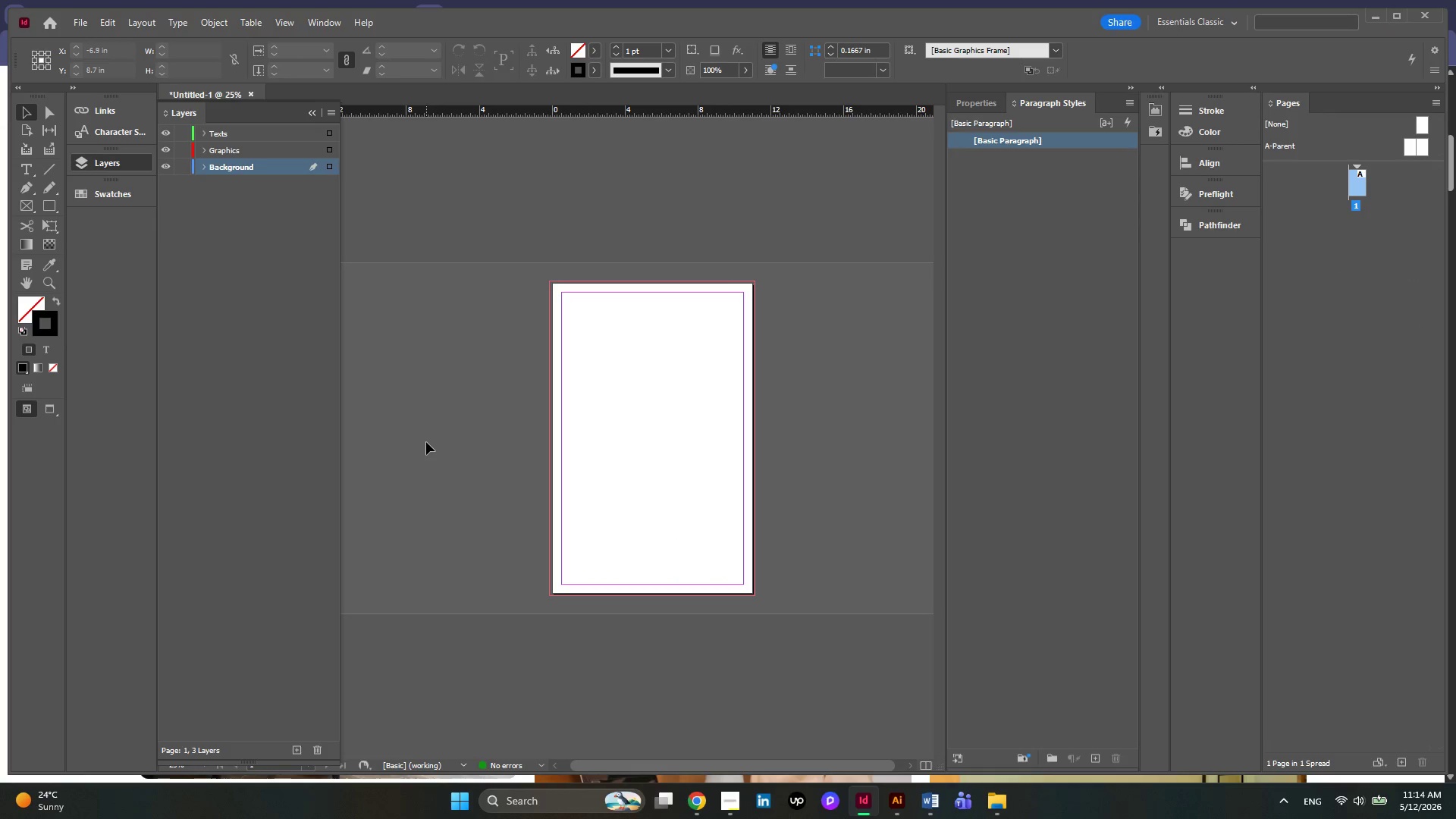 
key(Control+V)
 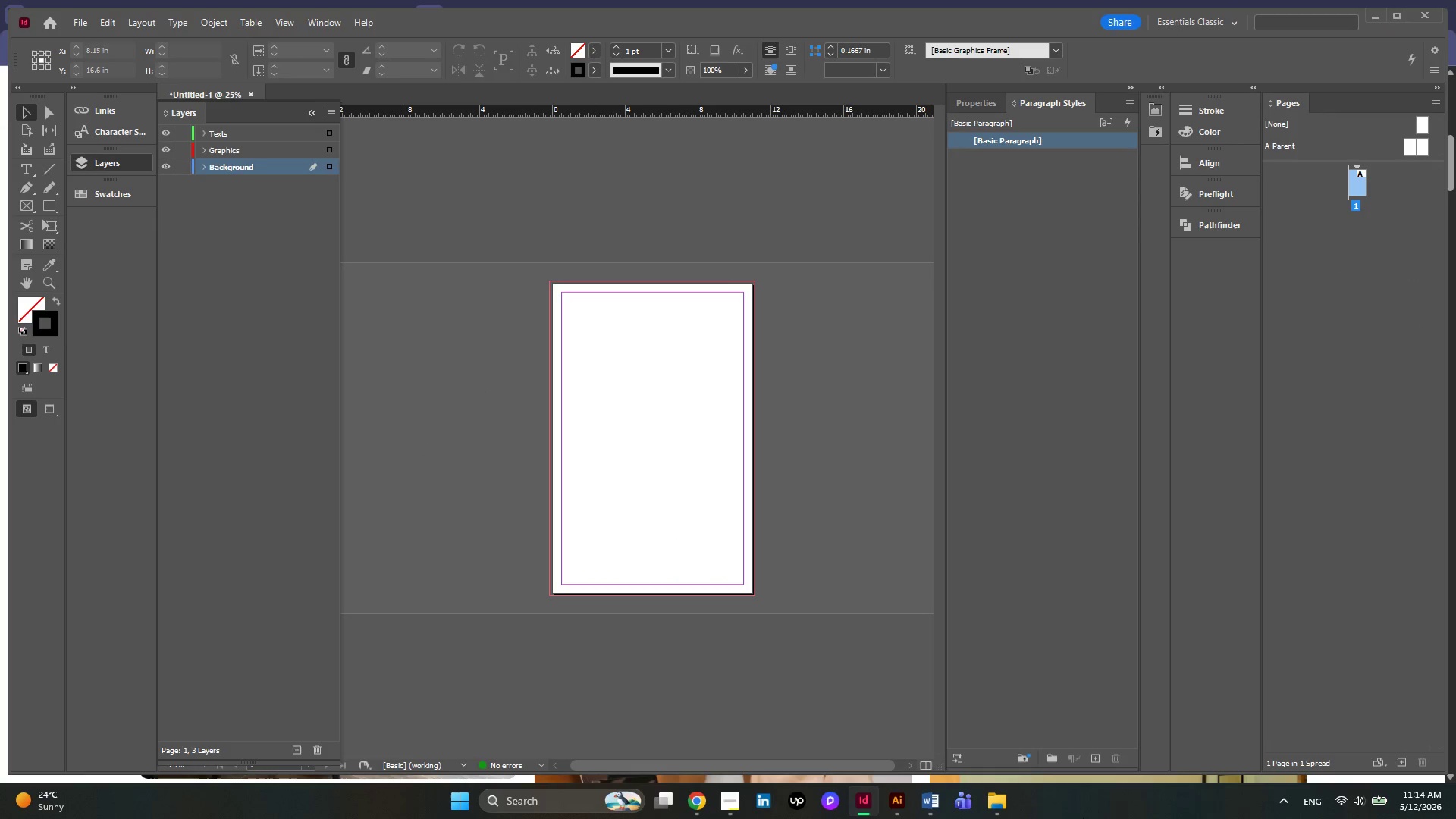 
left_click([1000, 801])
 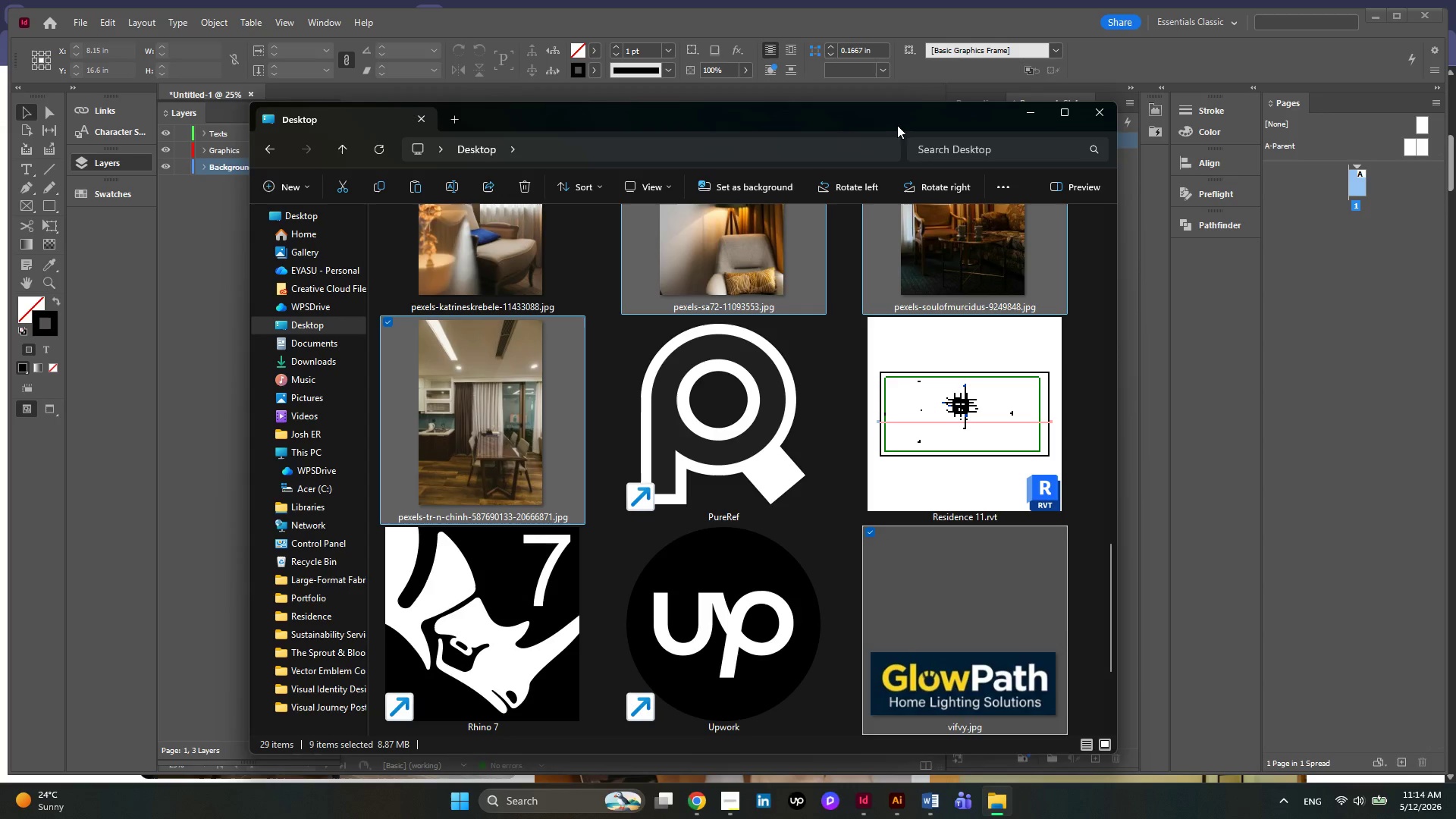 
left_click_drag(start_coordinate=[889, 123], to_coordinate=[1310, 174])
 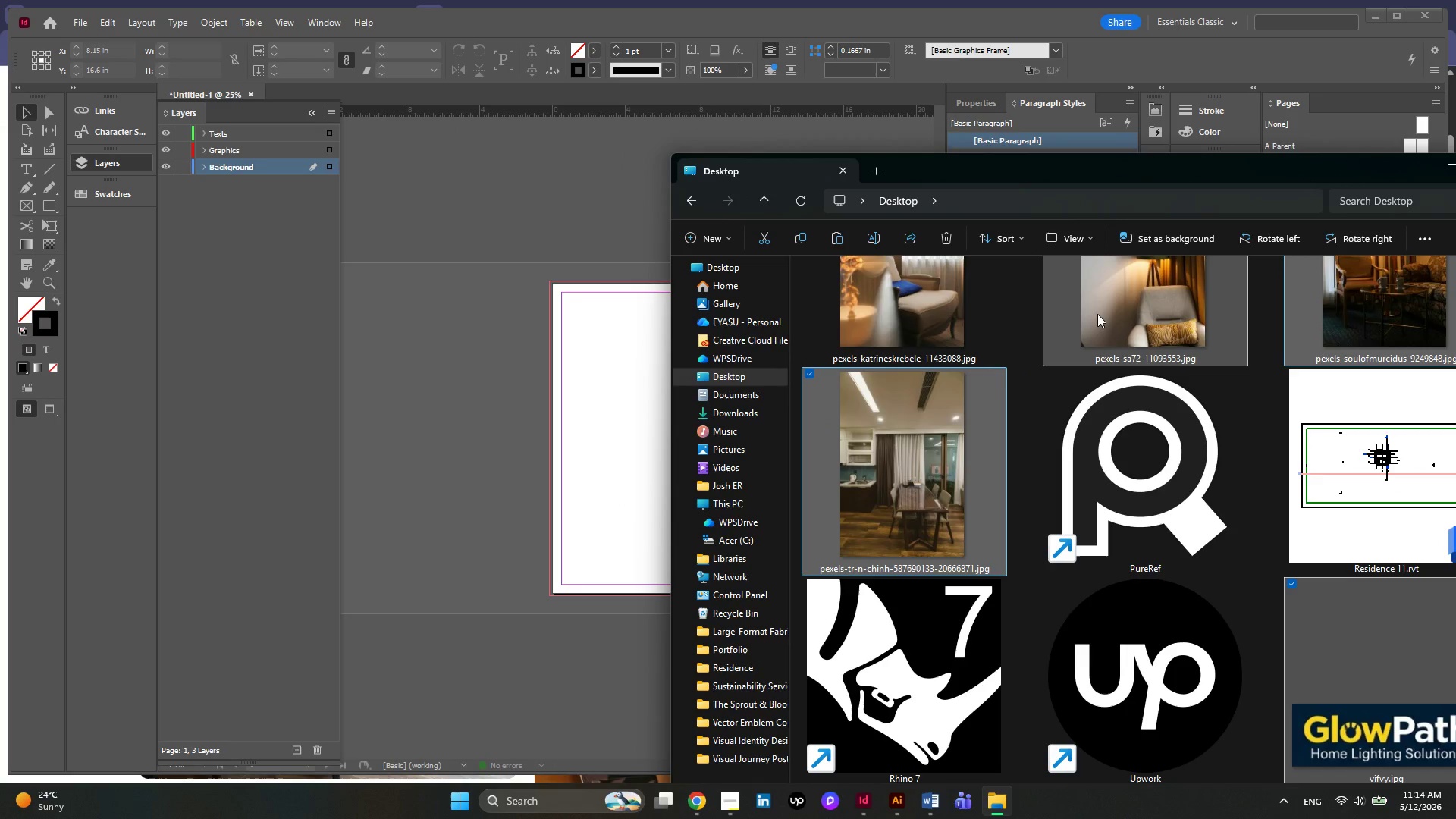 
left_click_drag(start_coordinate=[1097, 314], to_coordinate=[375, 362])
 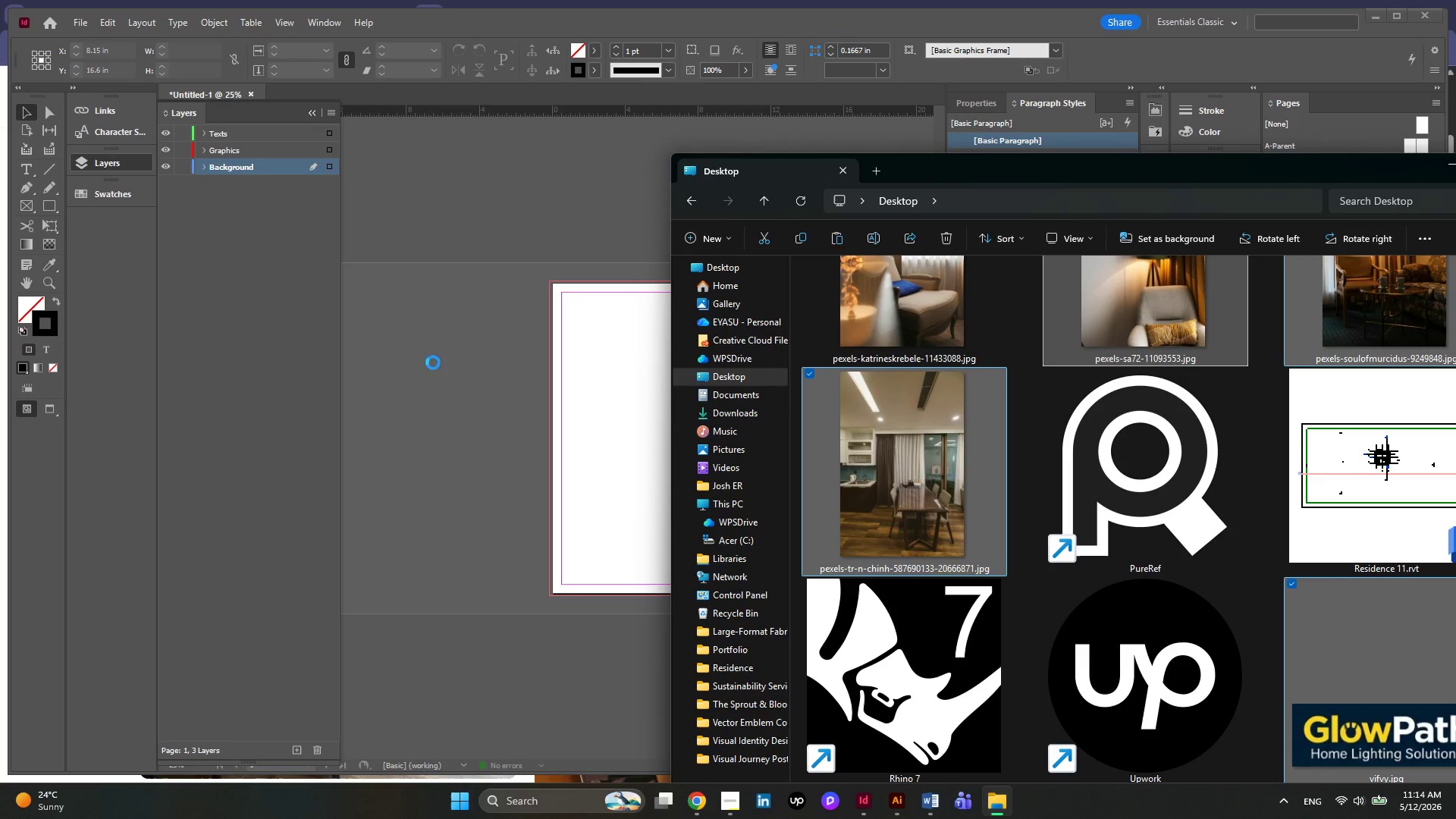 
mouse_move([451, 371])
 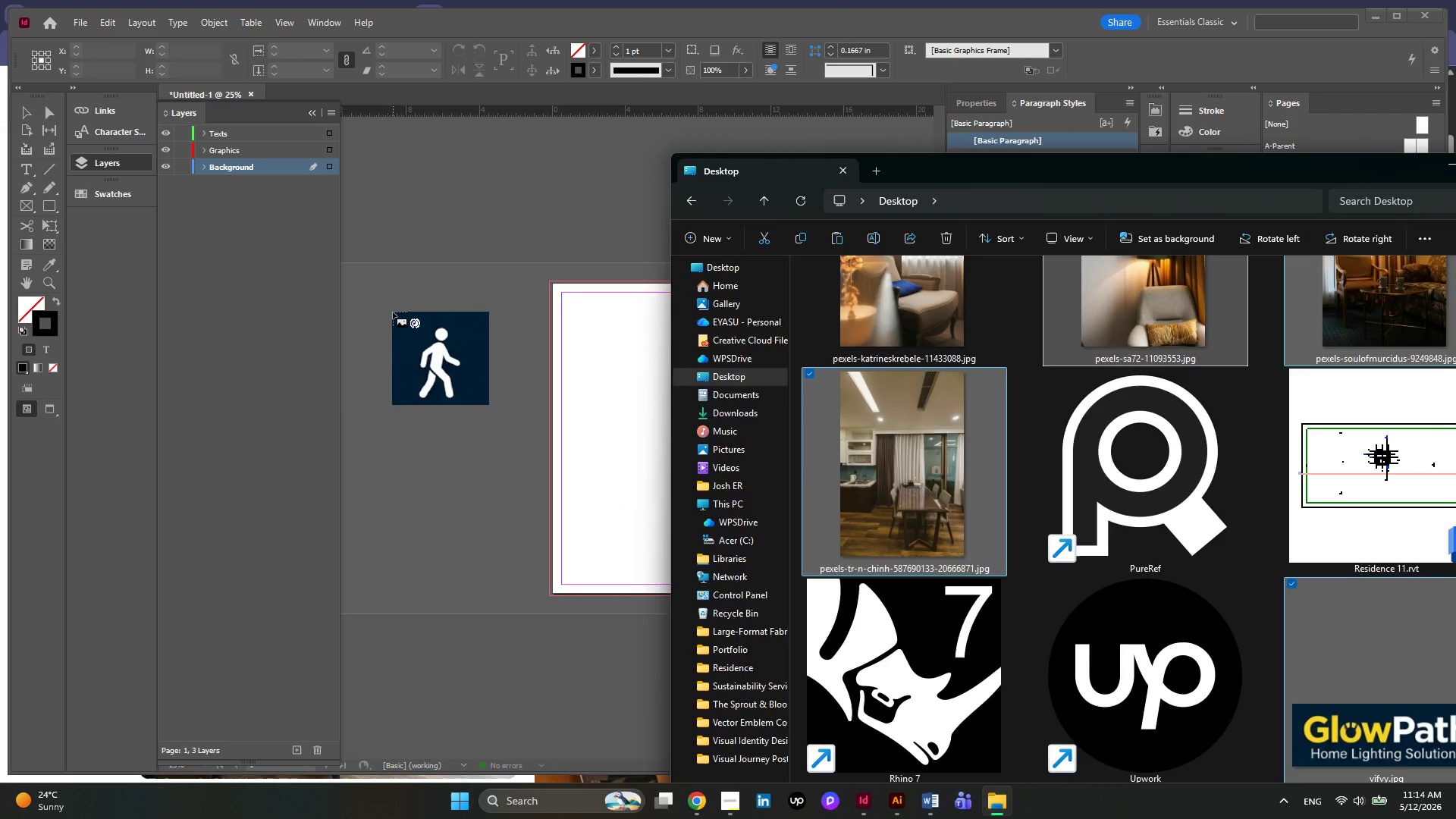 
left_click_drag(start_coordinate=[393, 312], to_coordinate=[423, 334])
 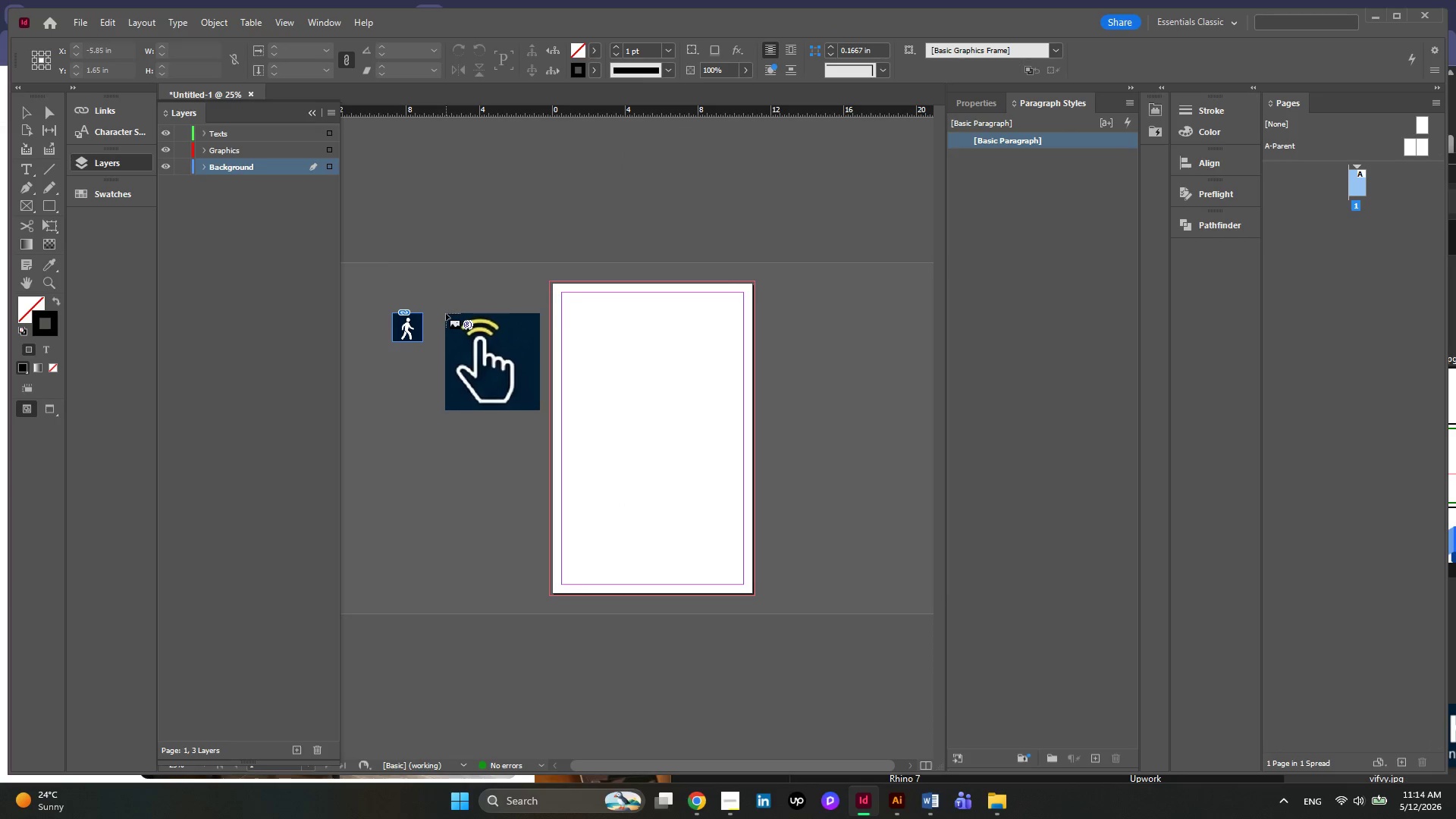 
left_click_drag(start_coordinate=[446, 314], to_coordinate=[469, 340])
 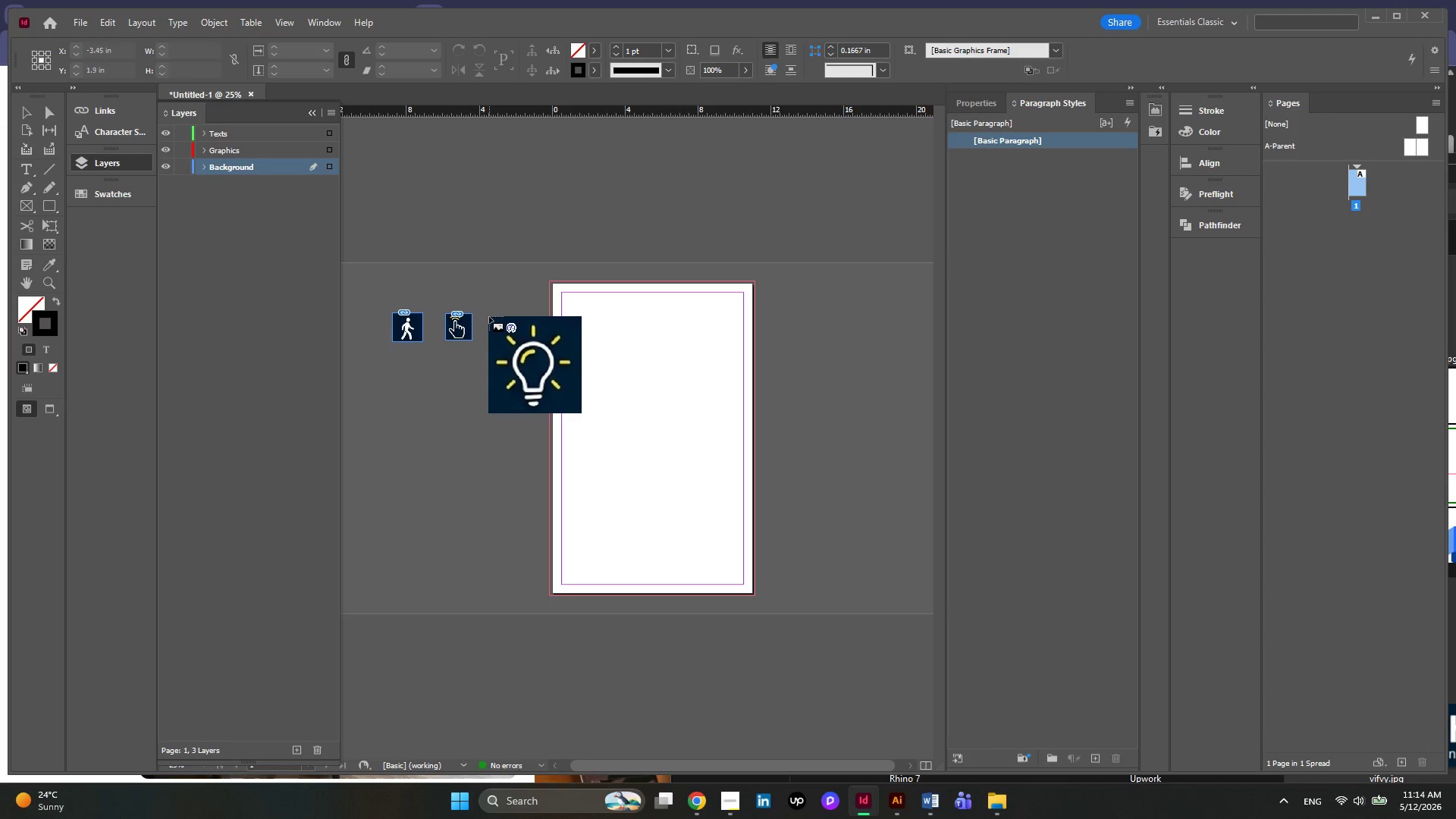 
left_click_drag(start_coordinate=[489, 317], to_coordinate=[507, 343])
 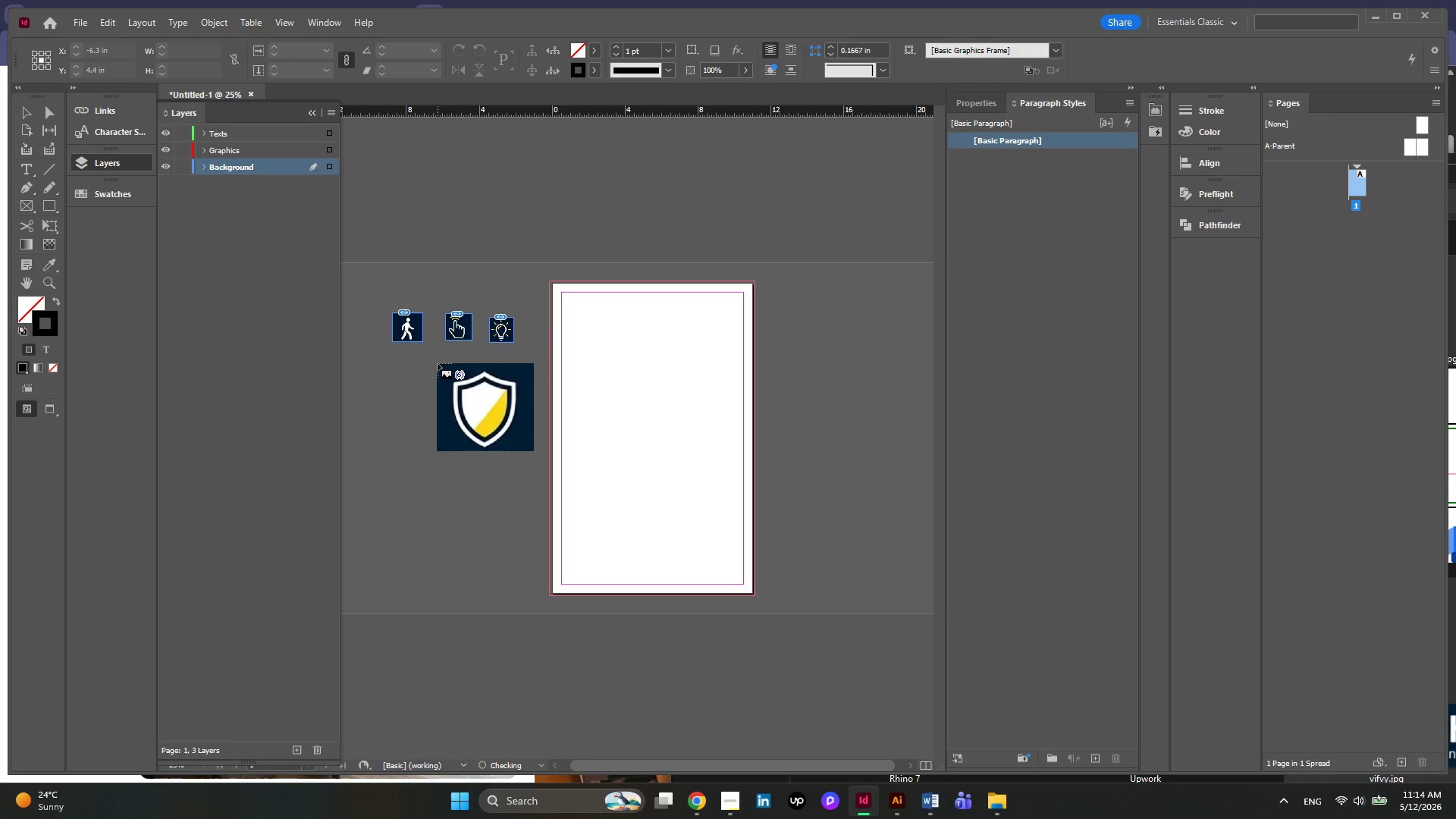 
left_click_drag(start_coordinate=[437, 359], to_coordinate=[457, 379])
 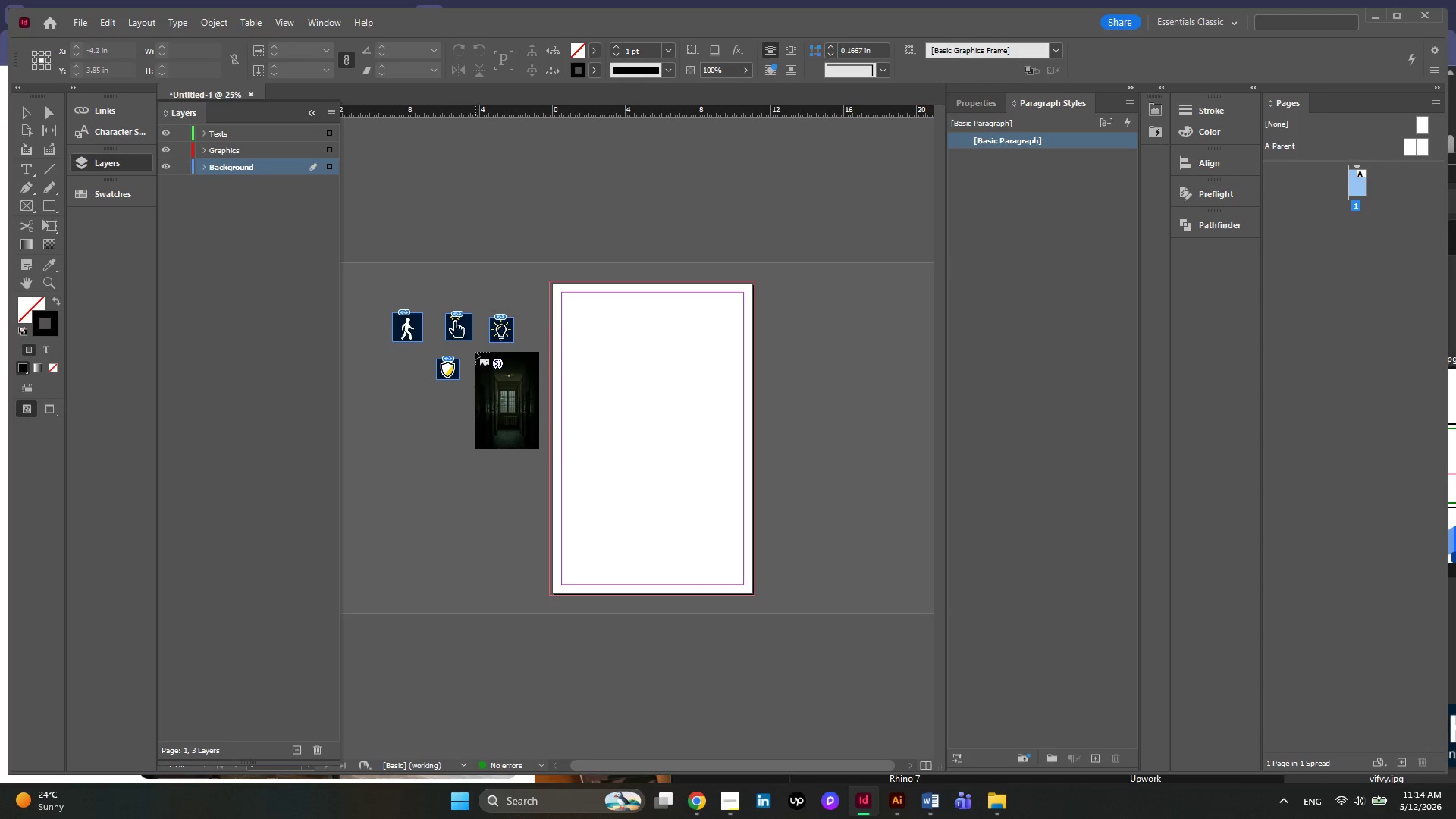 
left_click_drag(start_coordinate=[475, 353], to_coordinate=[490, 378])
 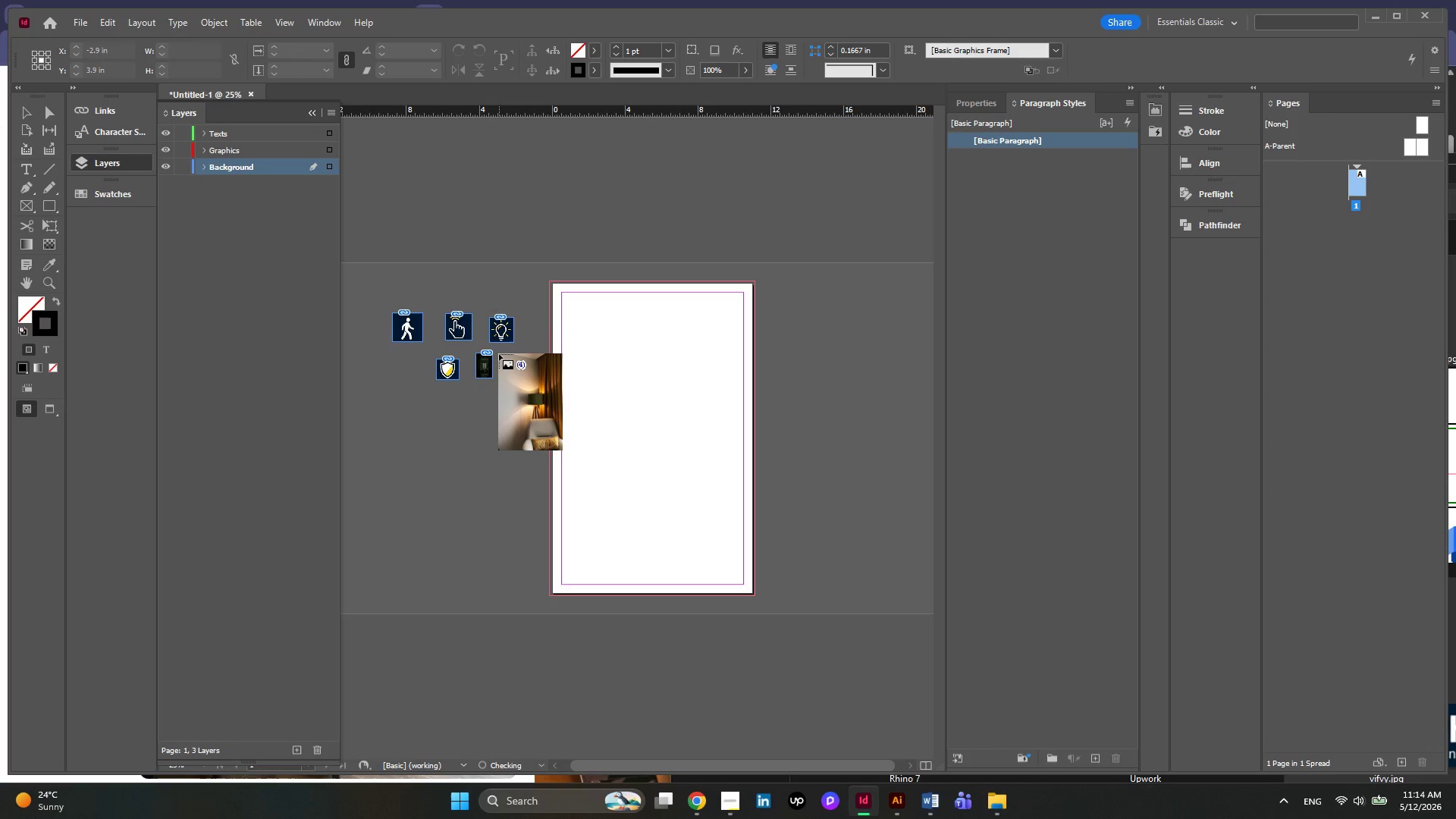 
left_click_drag(start_coordinate=[499, 354], to_coordinate=[520, 384])
 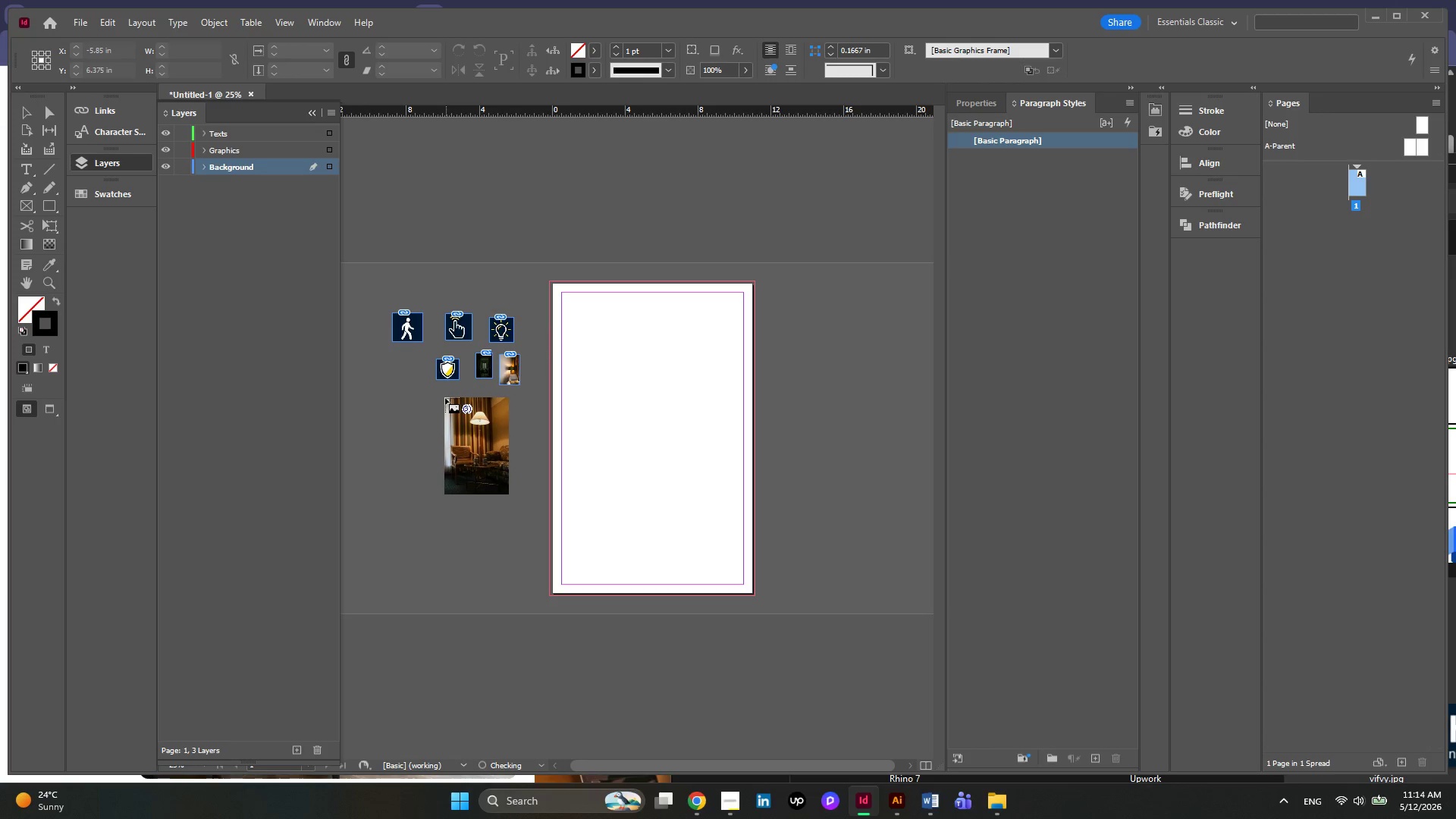 
left_click_drag(start_coordinate=[445, 395], to_coordinate=[478, 452])
 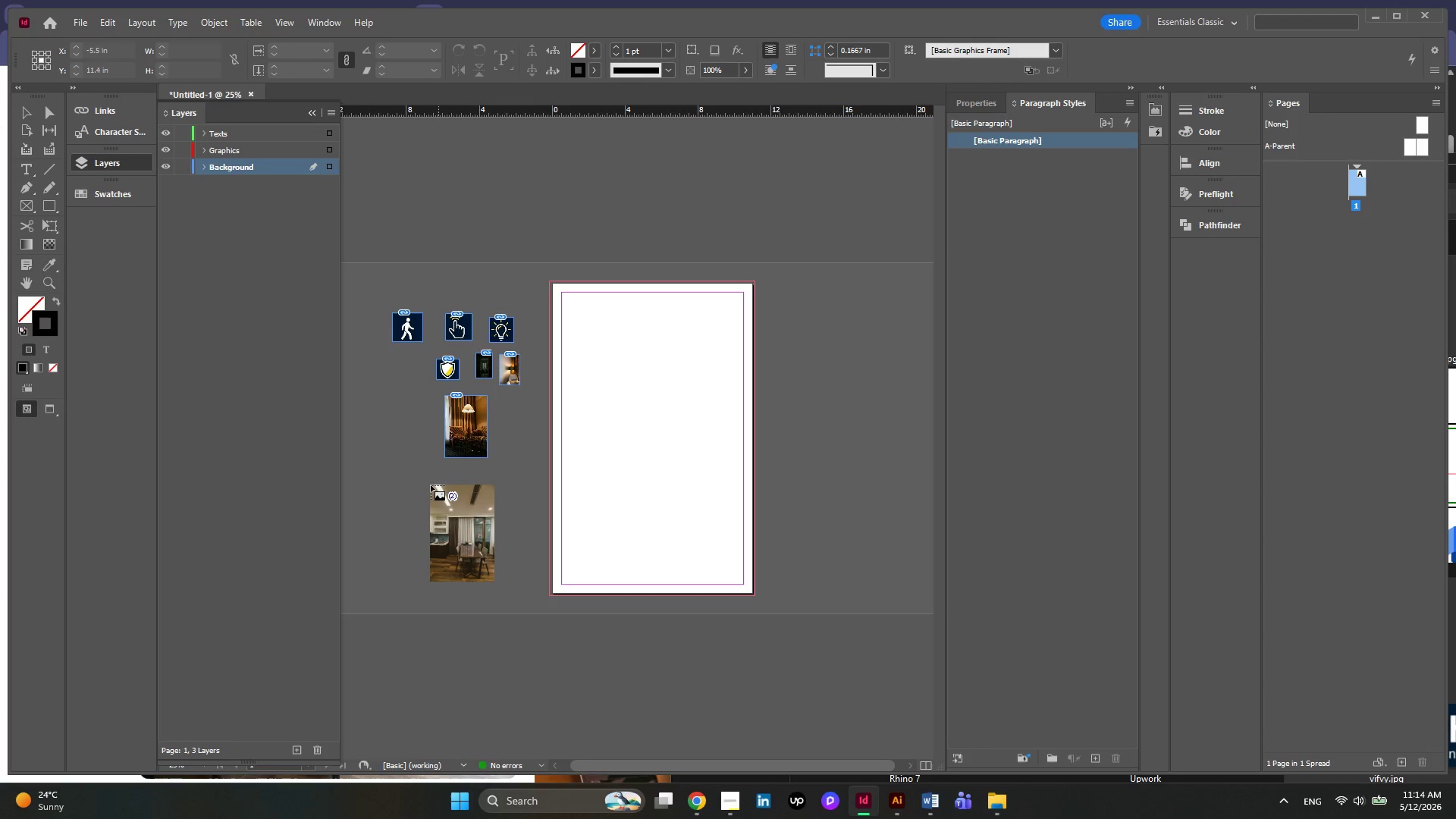 
left_click_drag(start_coordinate=[425, 484], to_coordinate=[491, 557])
 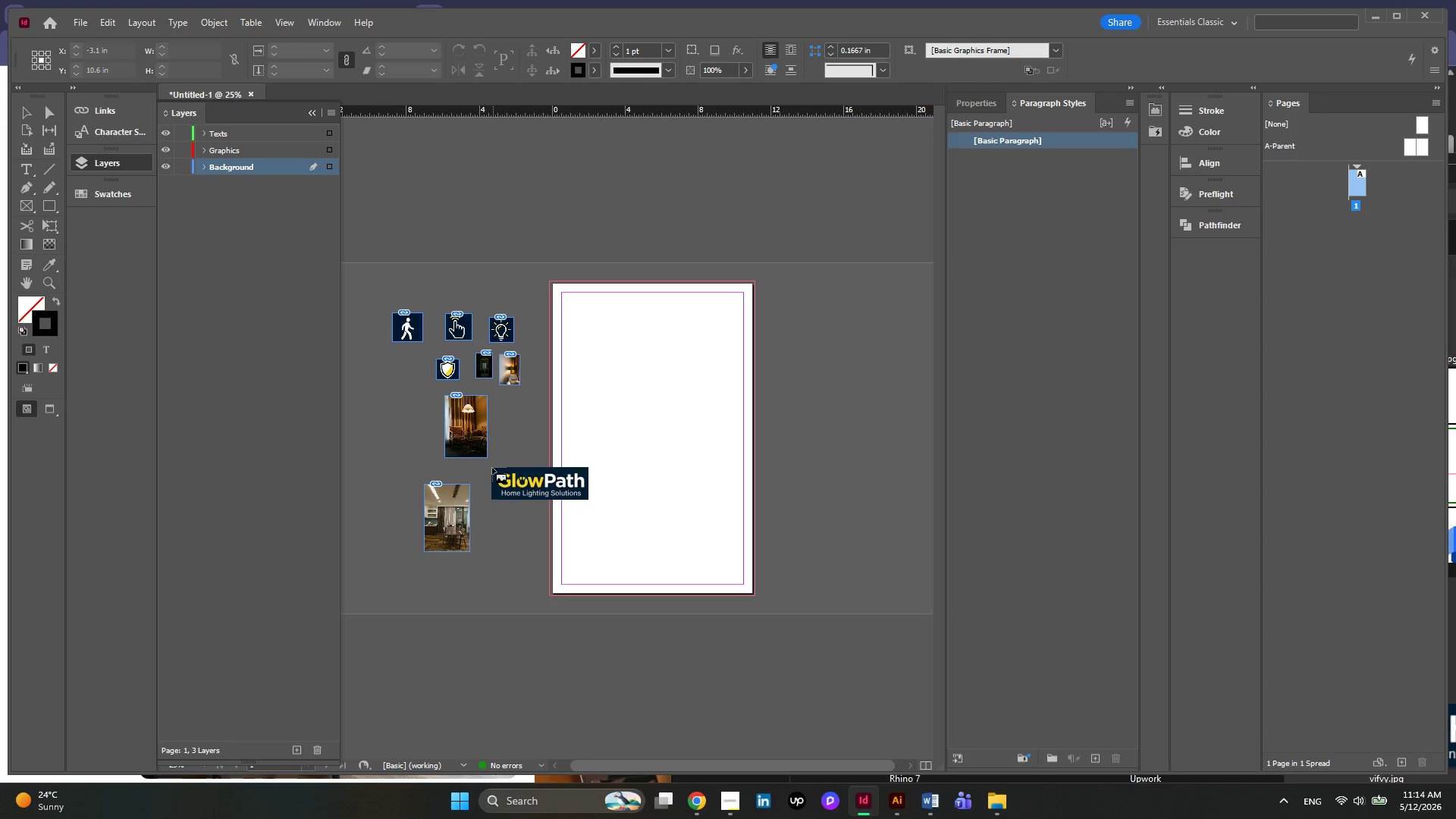 
left_click_drag(start_coordinate=[491, 468], to_coordinate=[501, 482])
 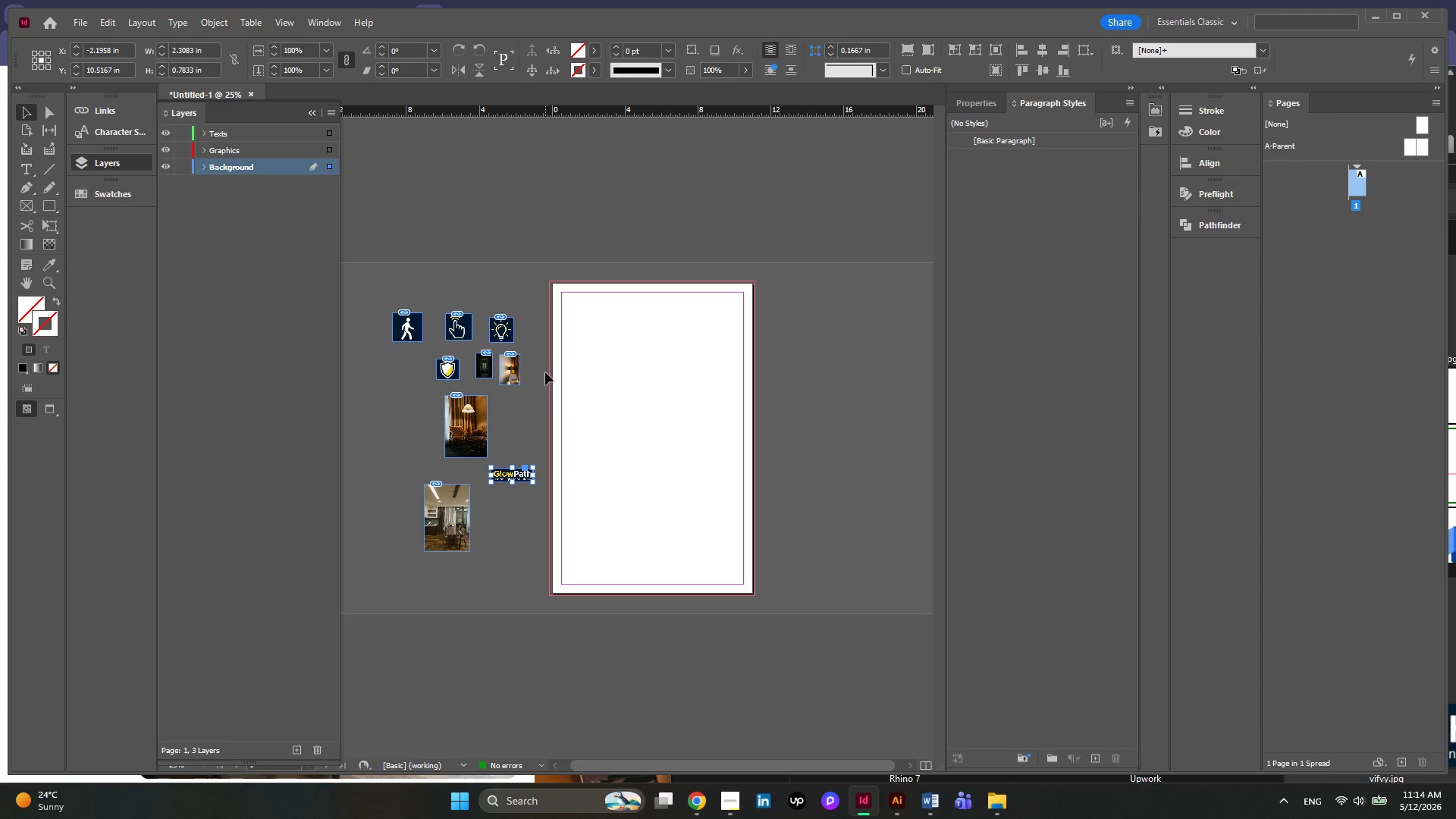 
left_click([545, 372])
 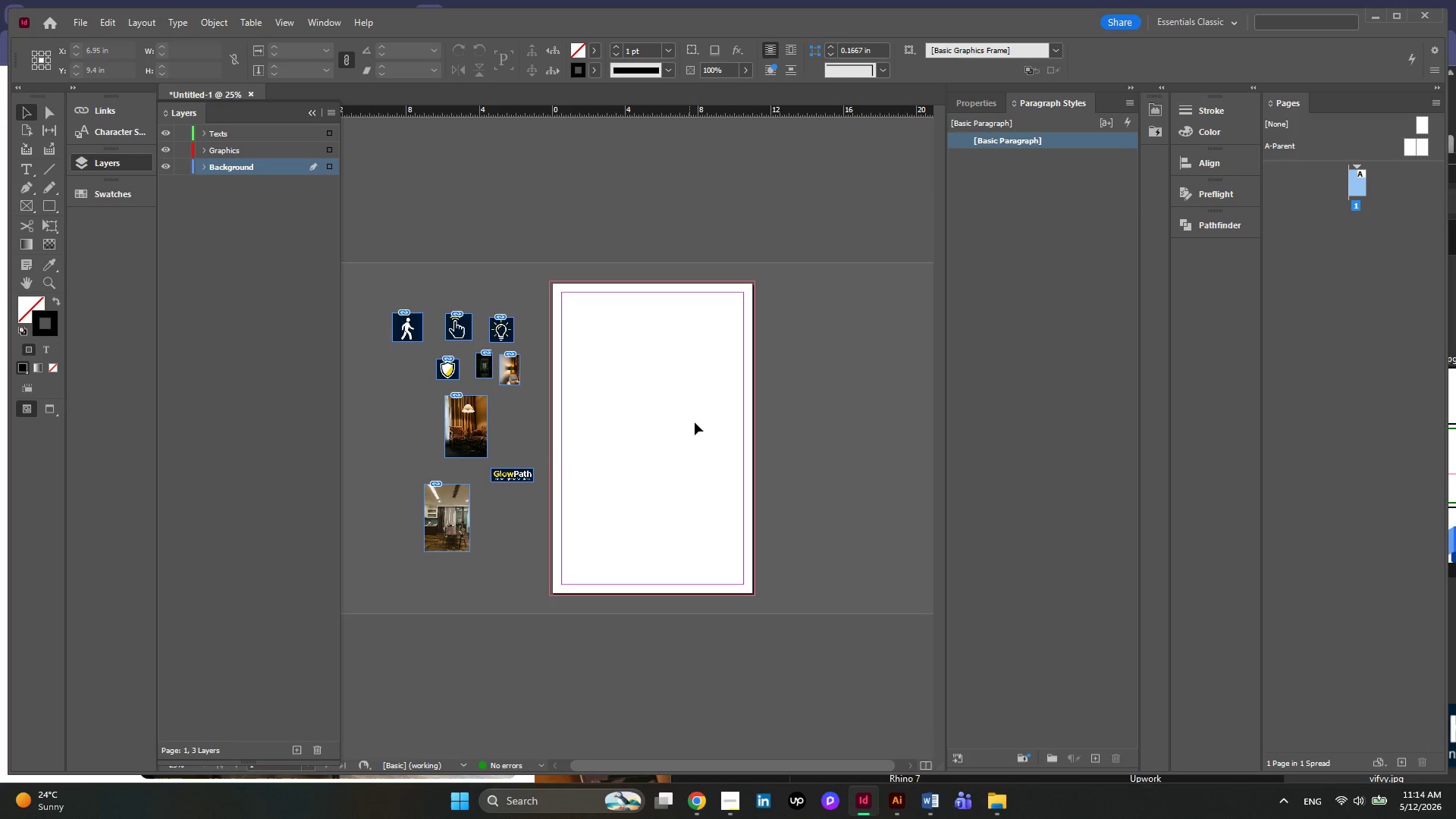 
hold_key(key=AltLeft, duration=0.38)
scroll: coordinate [704, 386], scroll_direction: up, amount: 2.0
 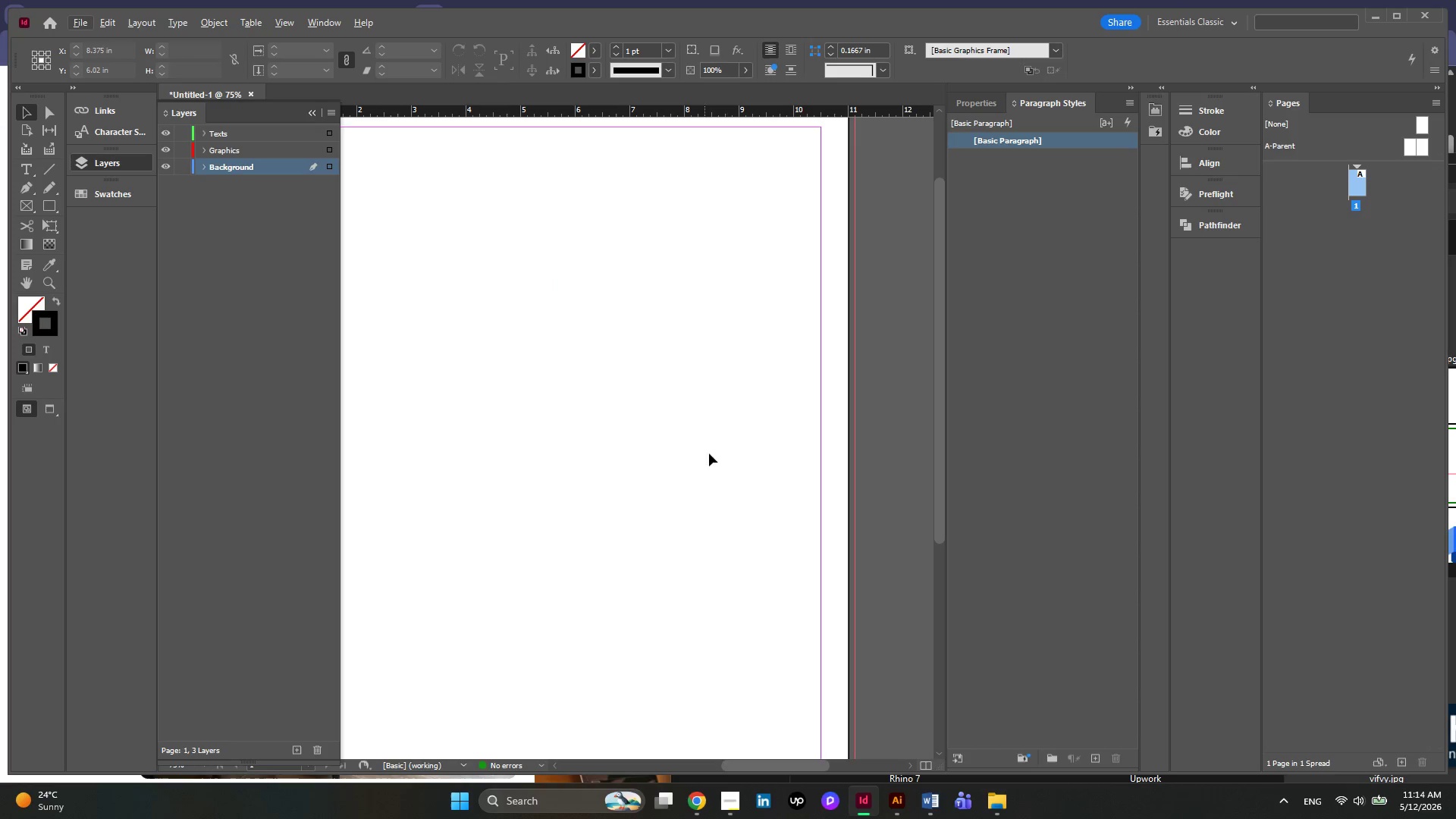 
hold_key(key=AltLeft, duration=0.45)
scroll: coordinate [721, 485], scroll_direction: down, amount: 1.0
 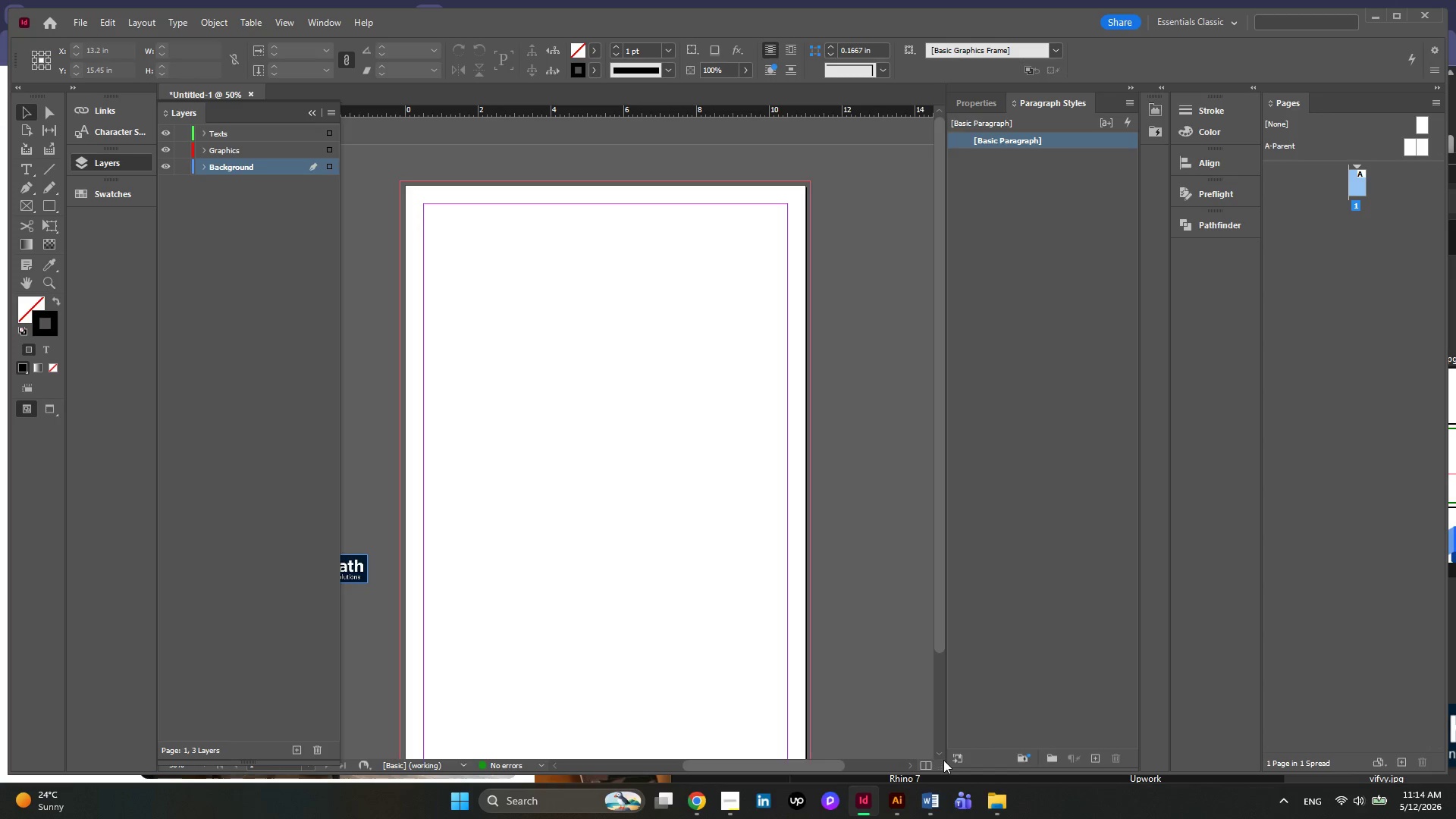 
left_click([934, 803])
 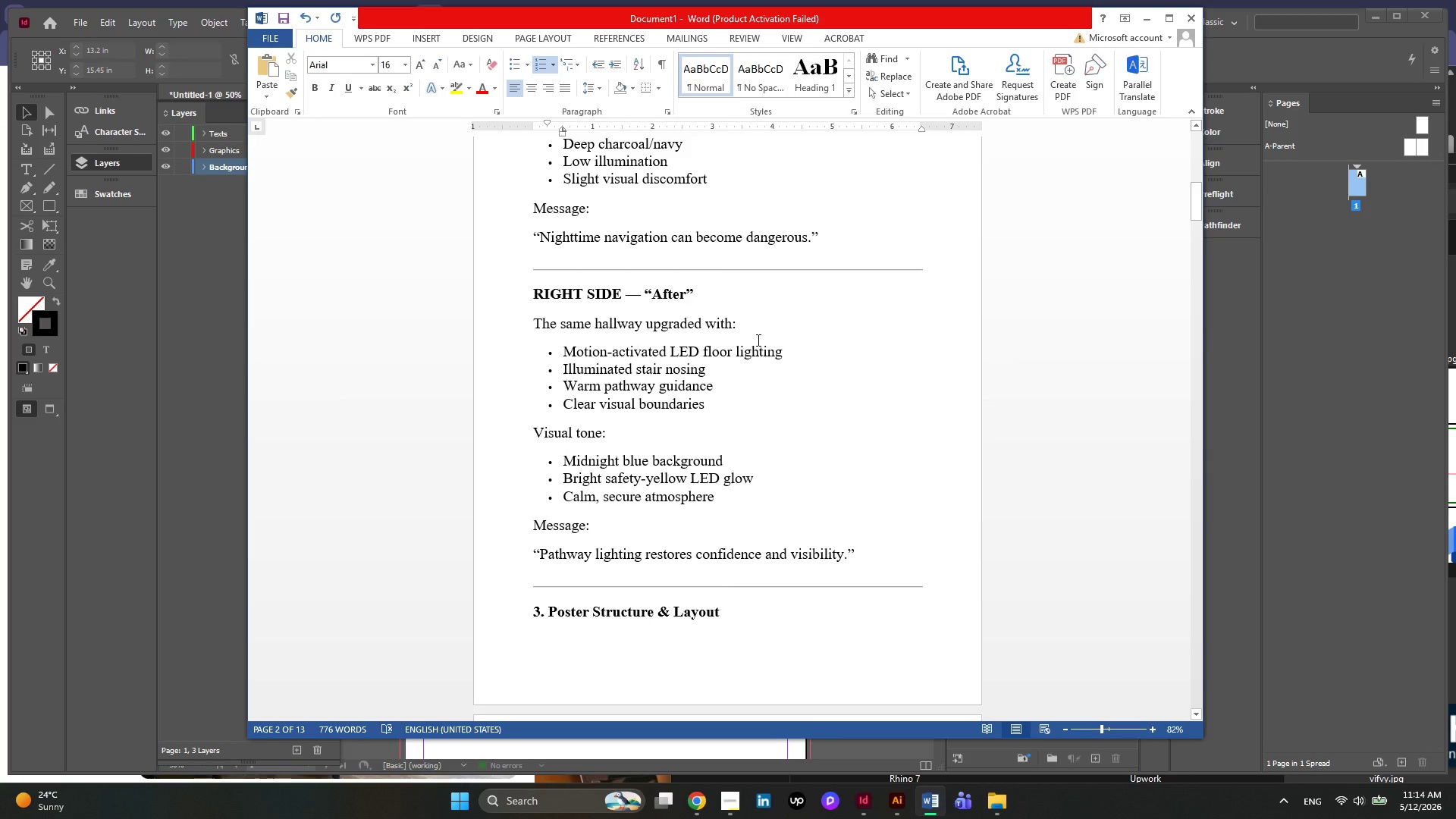 
scroll: coordinate [757, 340], scroll_direction: up, amount: 7.0
 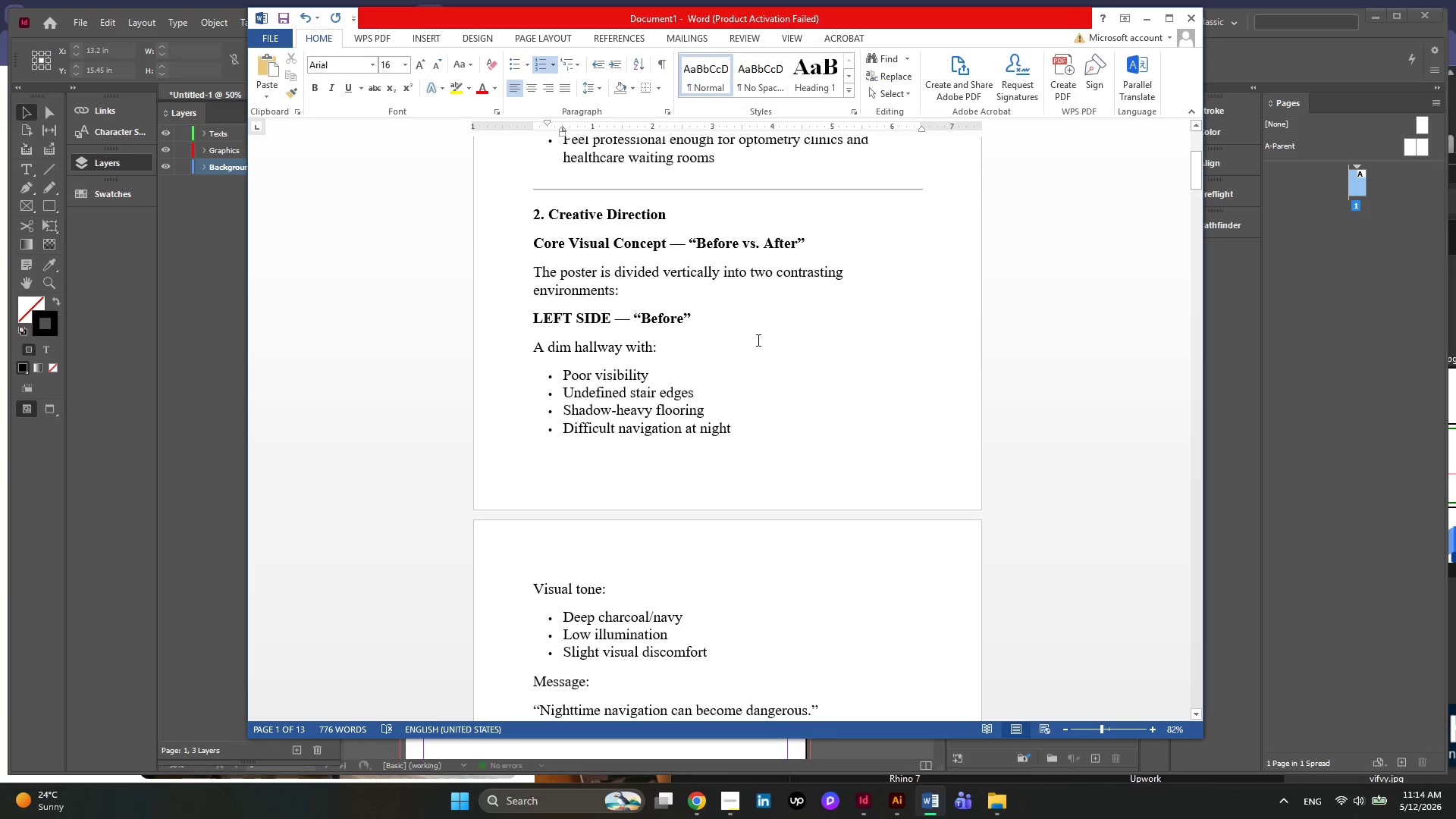 
scroll: coordinate [757, 340], scroll_direction: down, amount: 125.0
 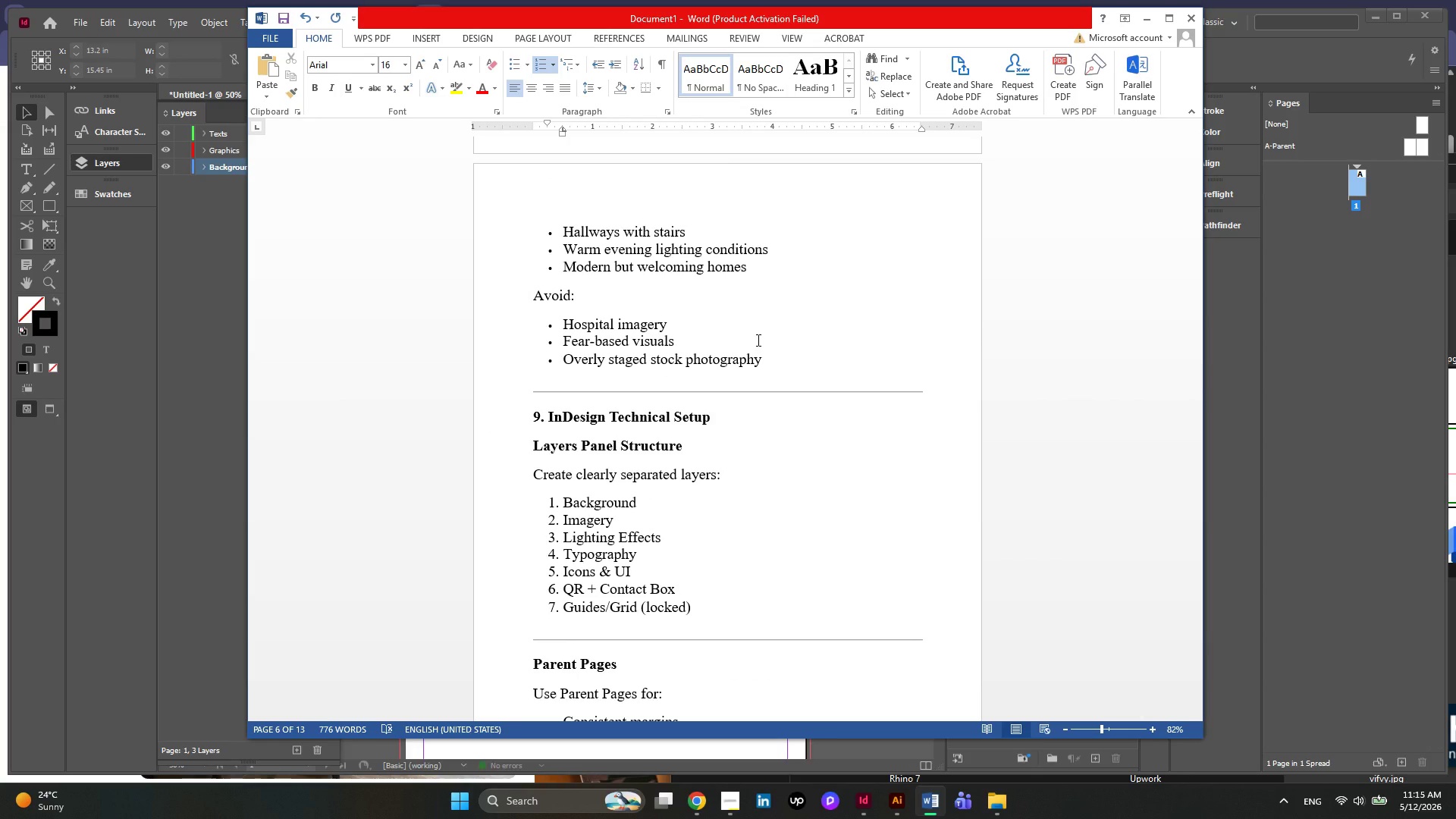 
wait(15.78)
 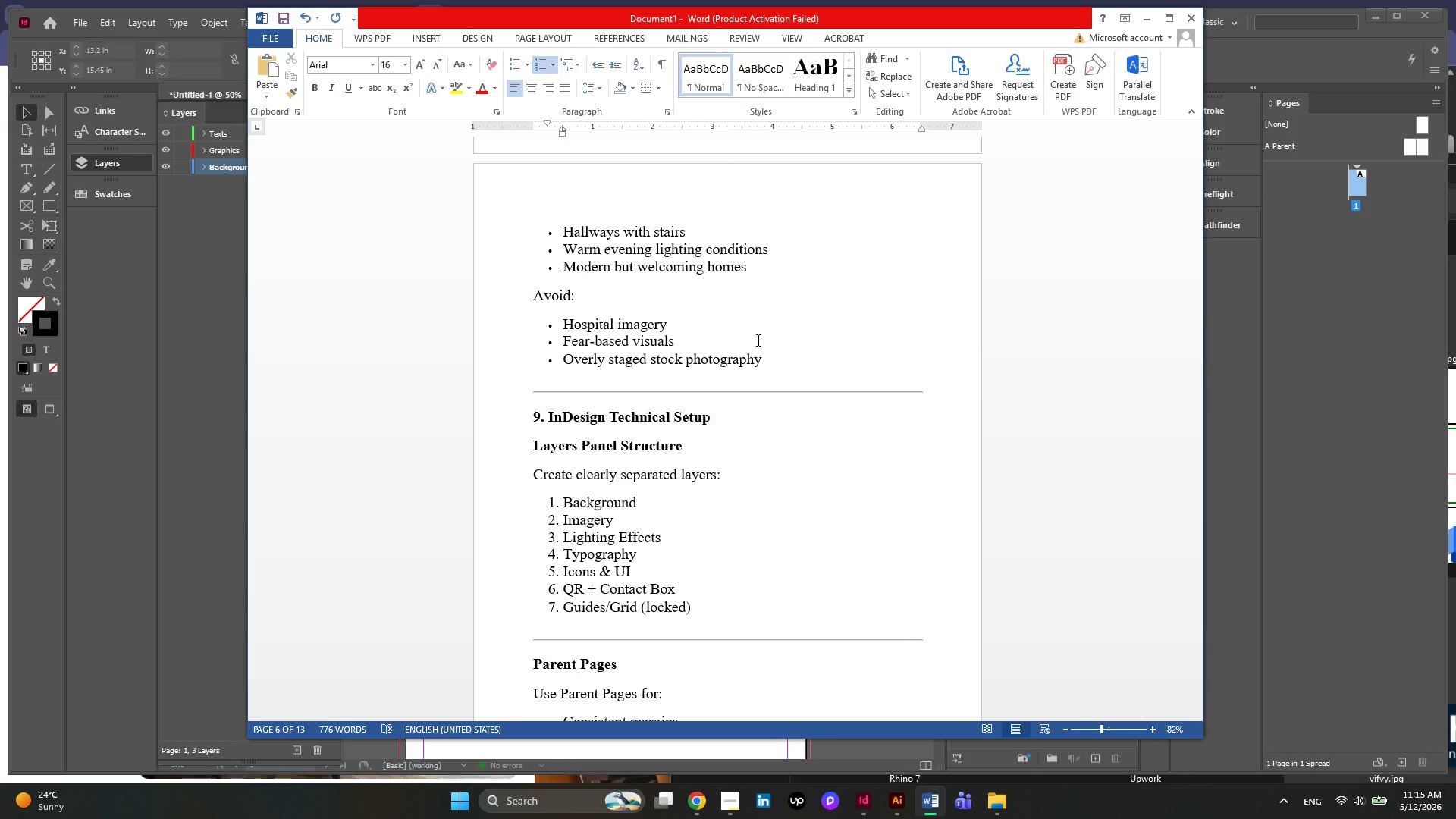 
left_click([699, 802])
 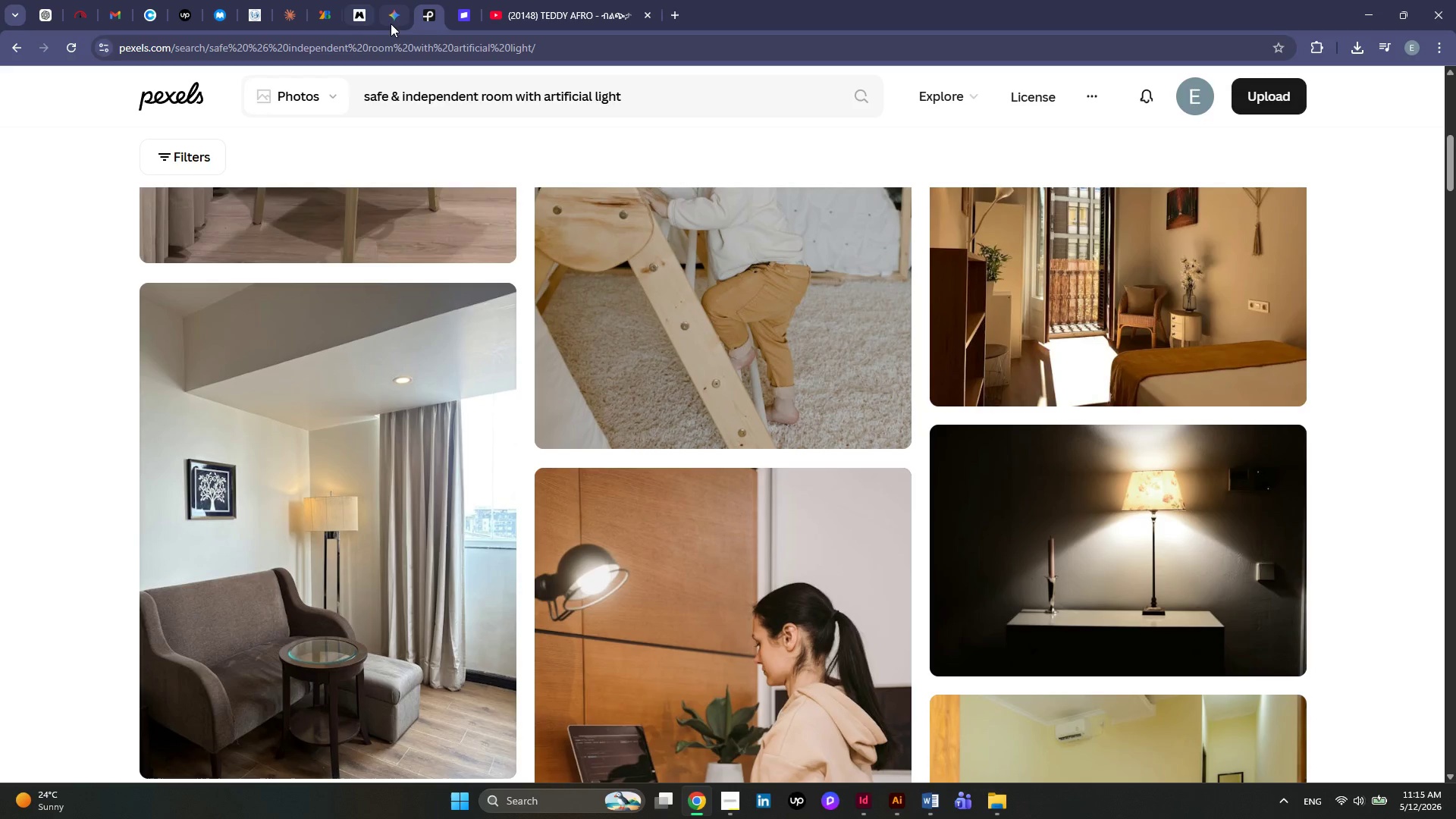 
wait(5.28)
 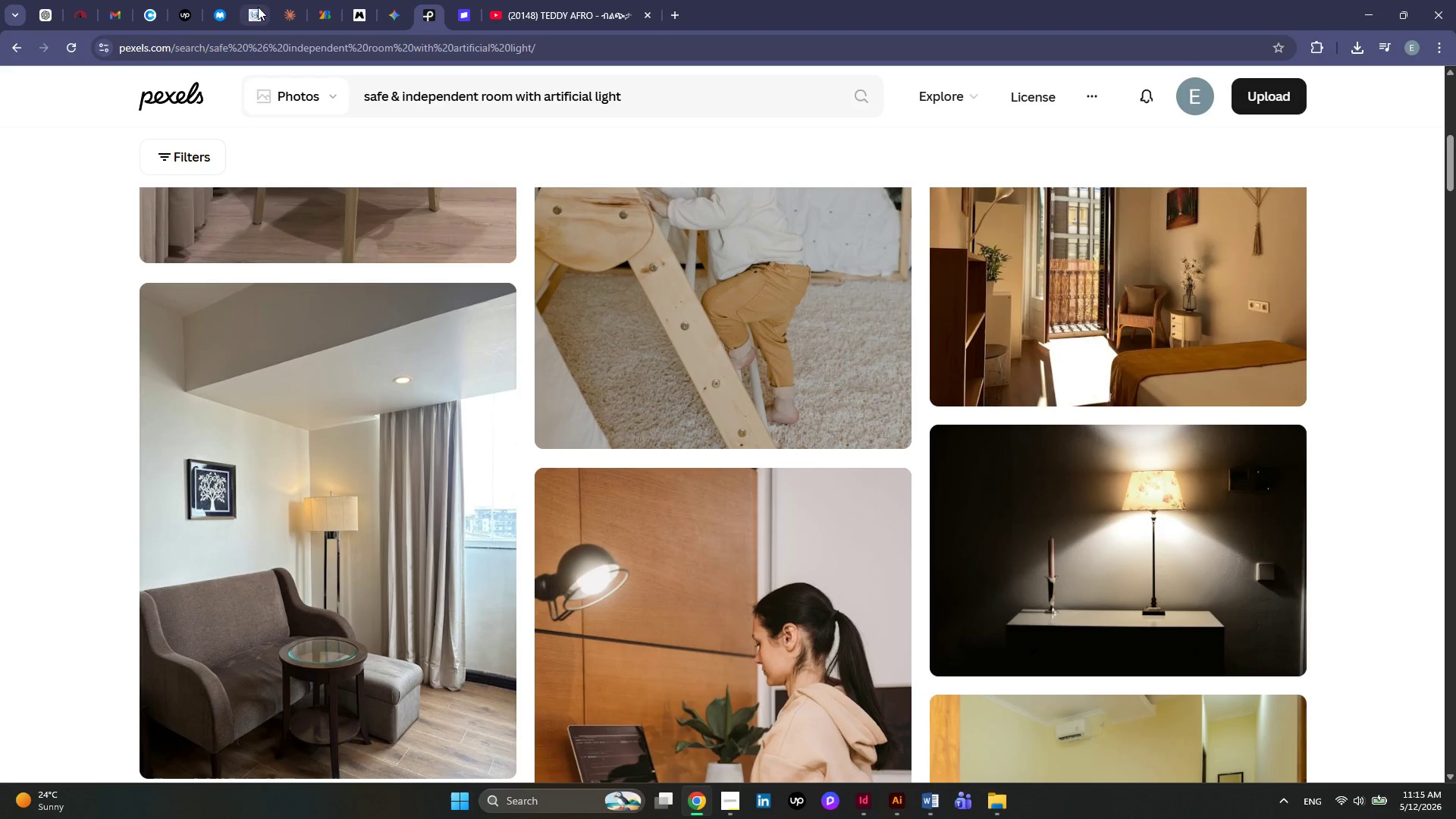 
left_click([394, 17])
 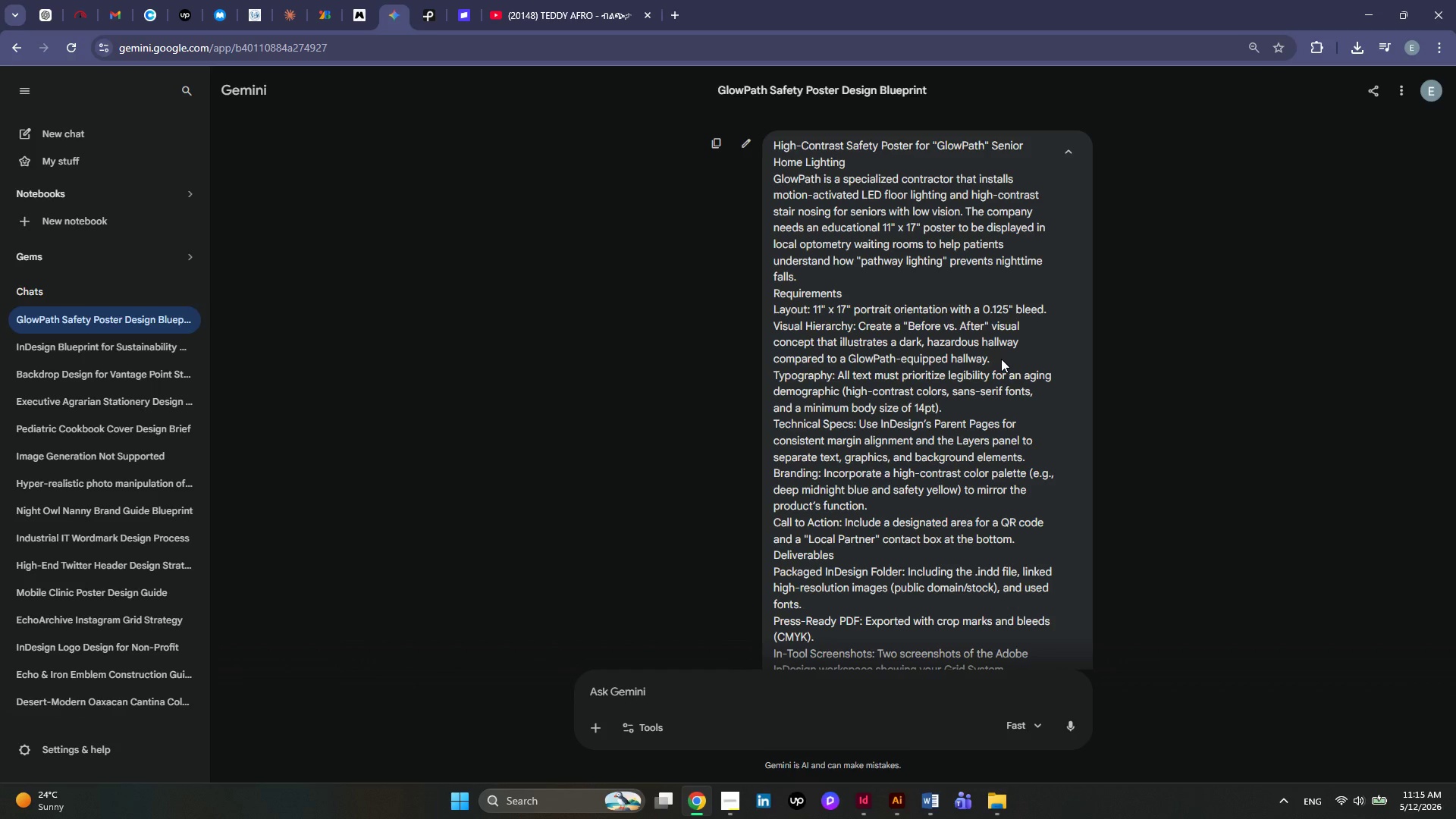 
scroll: coordinate [1001, 359], scroll_direction: down, amount: 1.0
 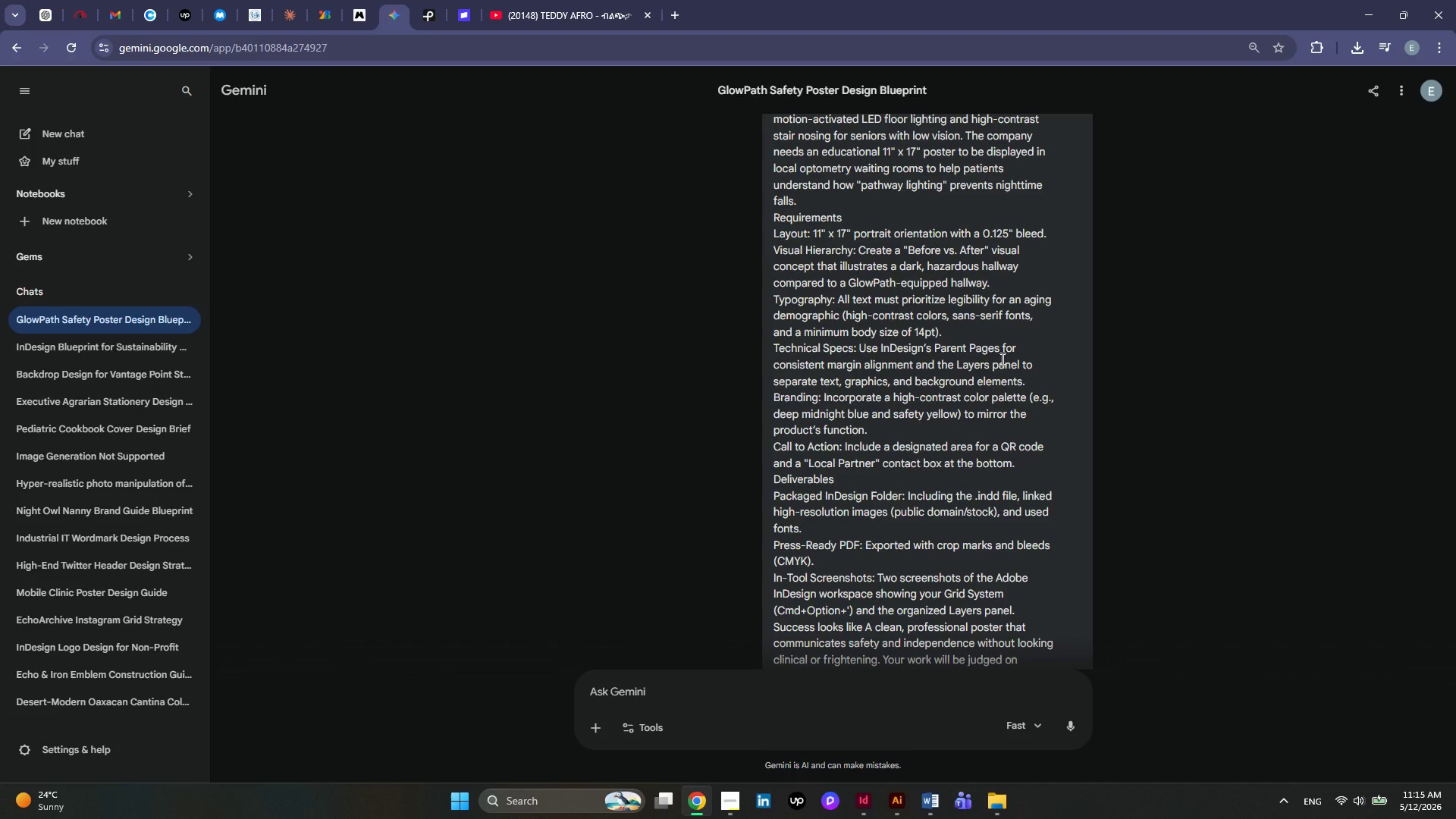 
wait(15.18)
 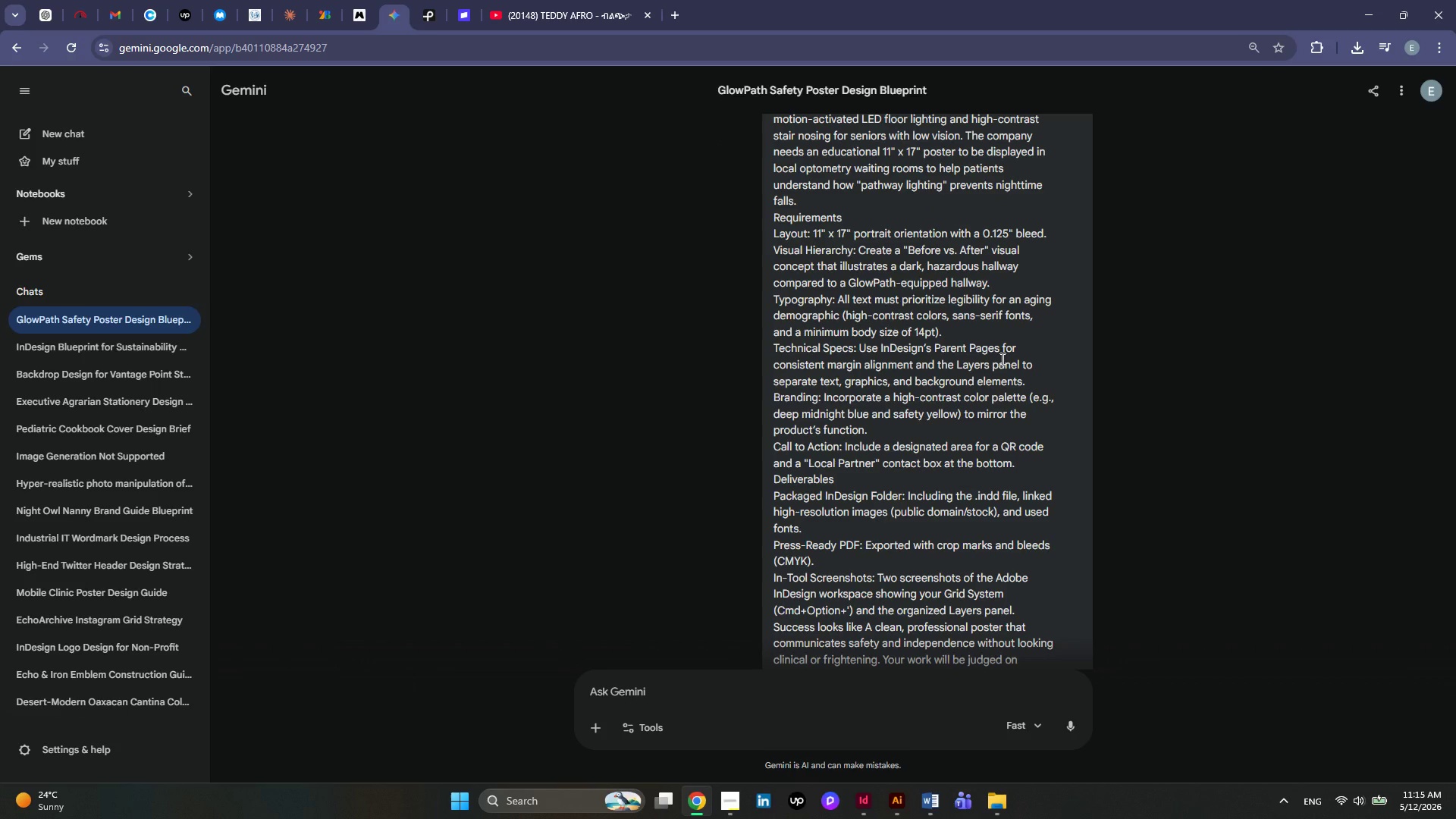 
left_click([1370, 14])
 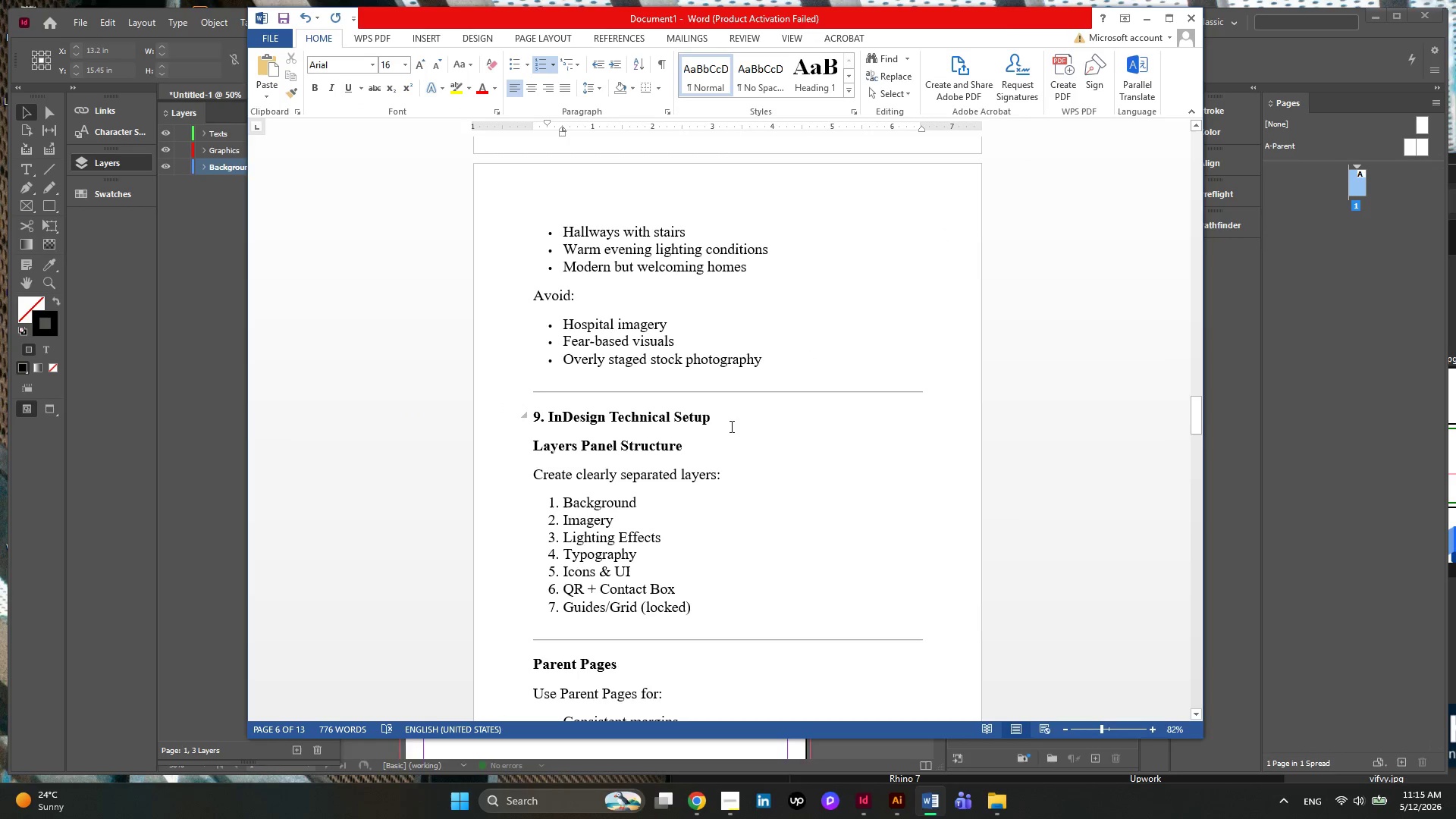 
scroll: coordinate [730, 426], scroll_direction: down, amount: 4.0
 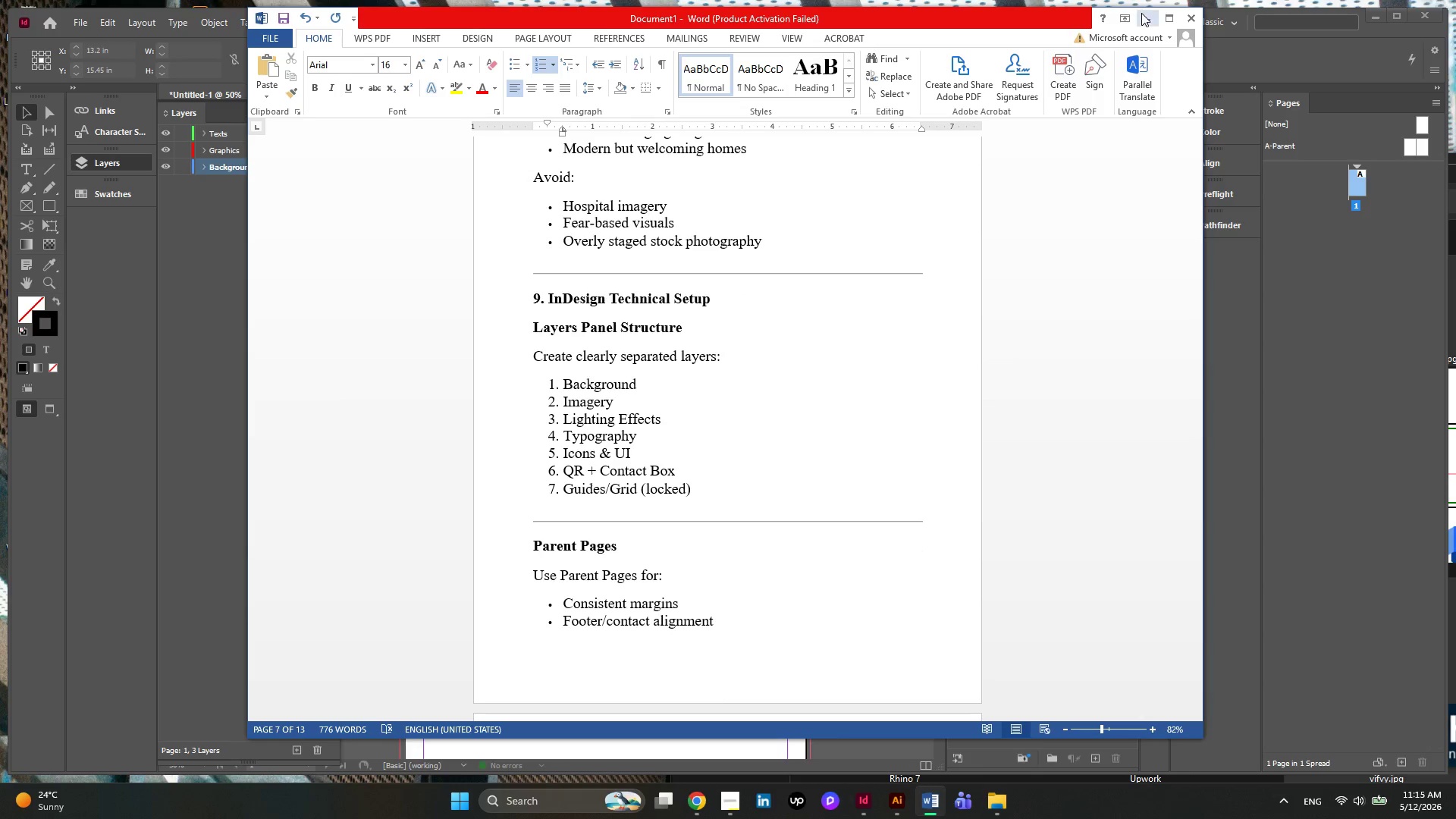 
left_click([1141, 17])
 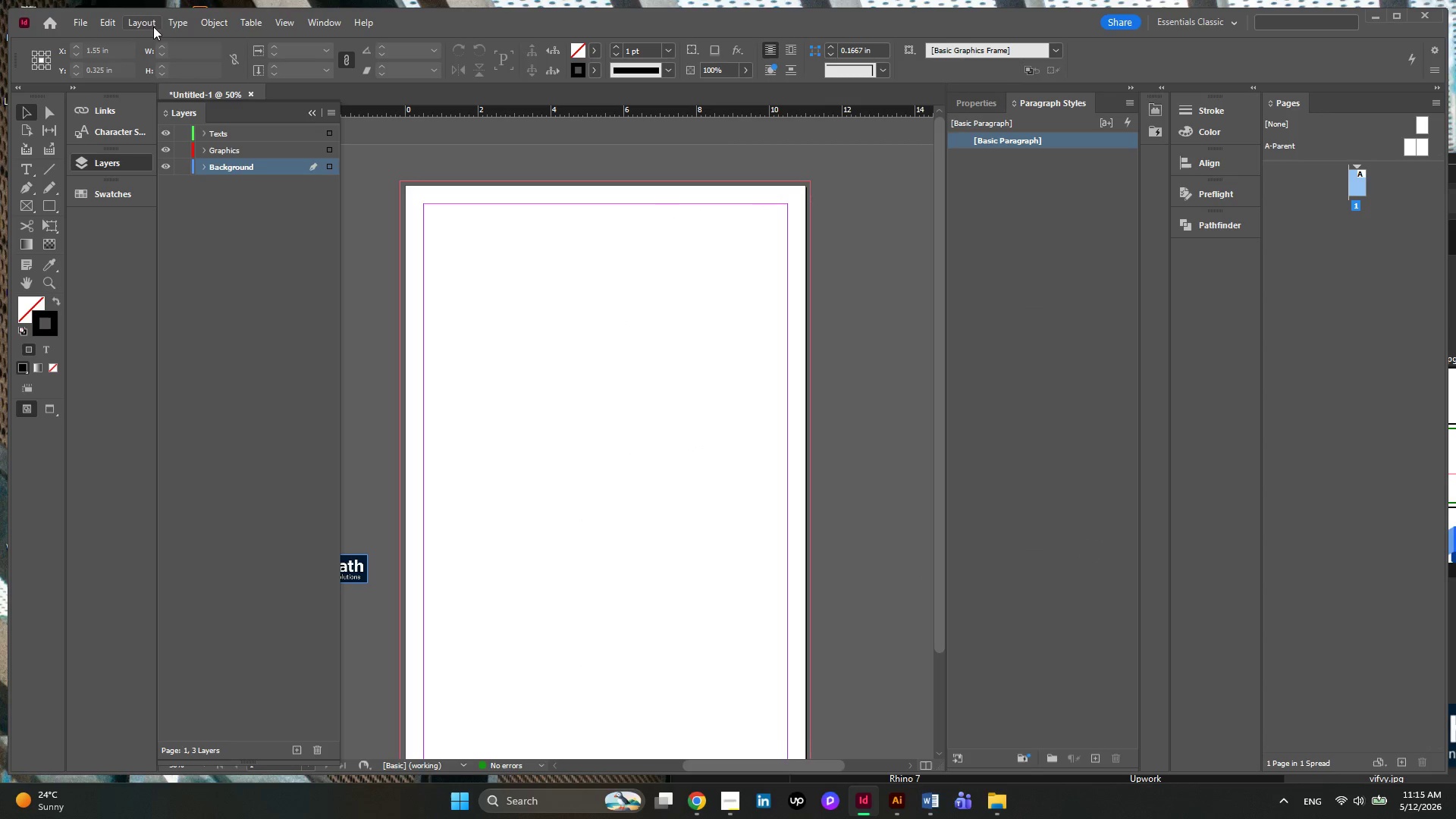 
left_click([140, 25])
 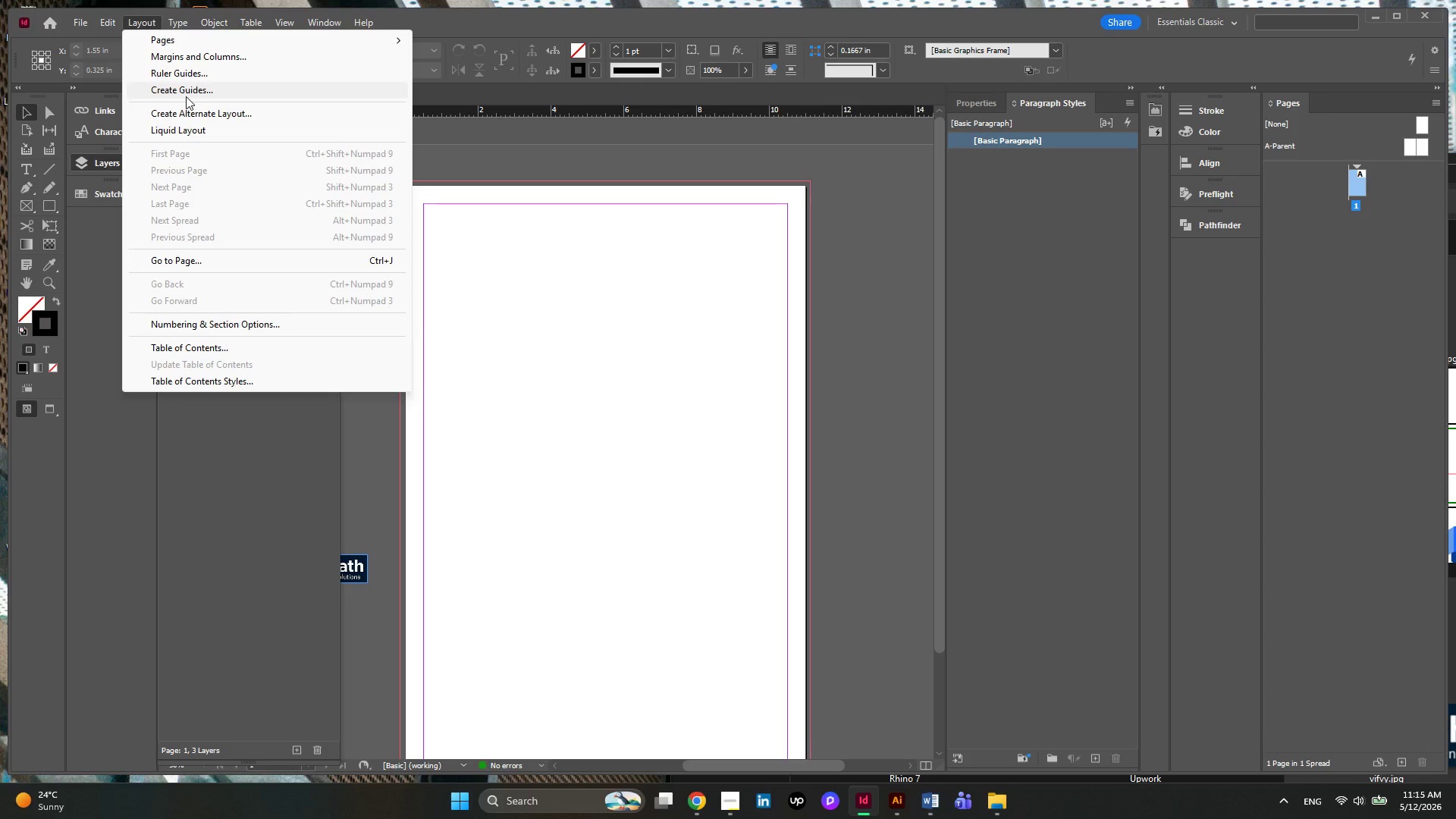 
left_click([186, 96])
 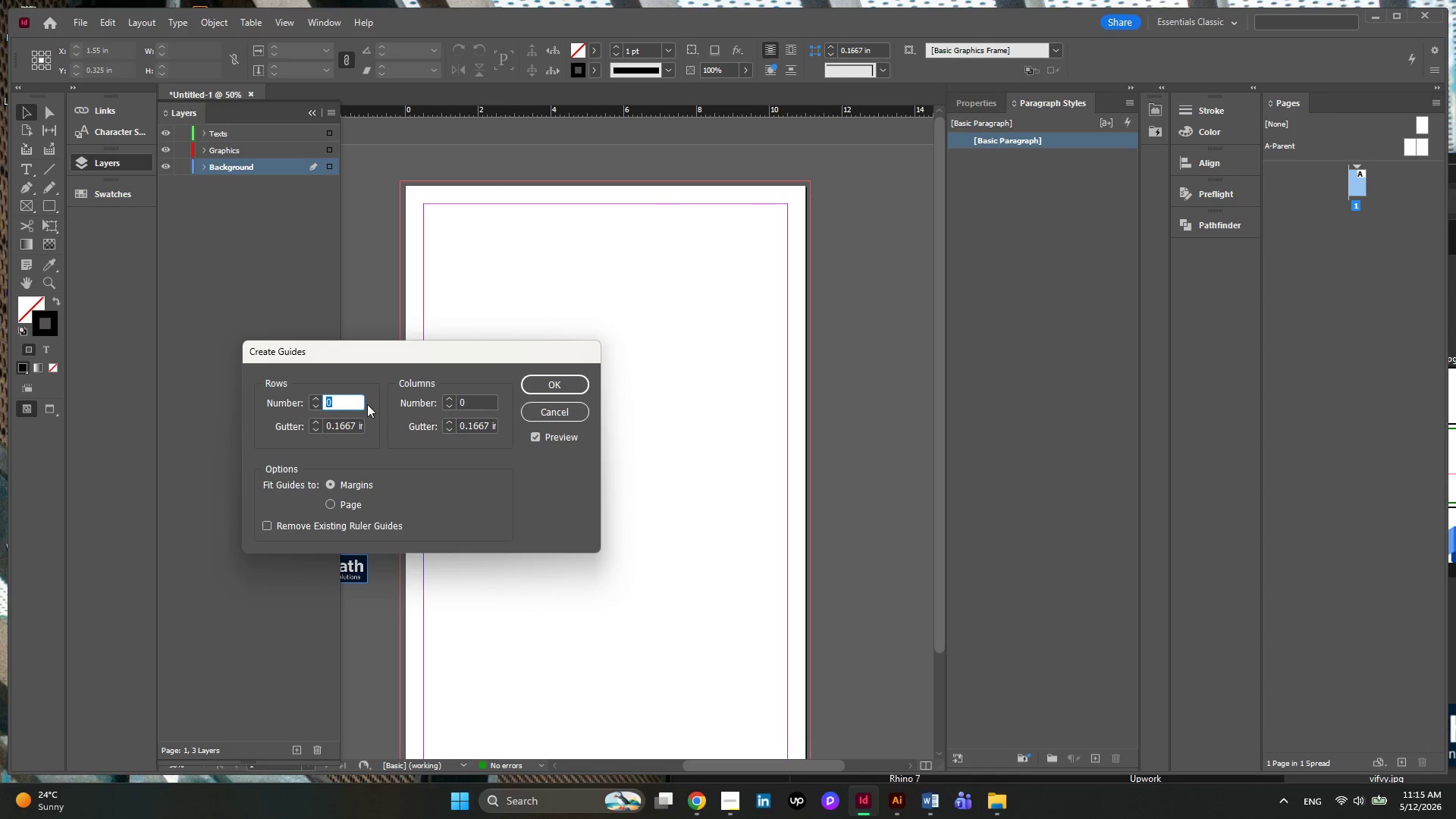 
double_click([312, 401])
 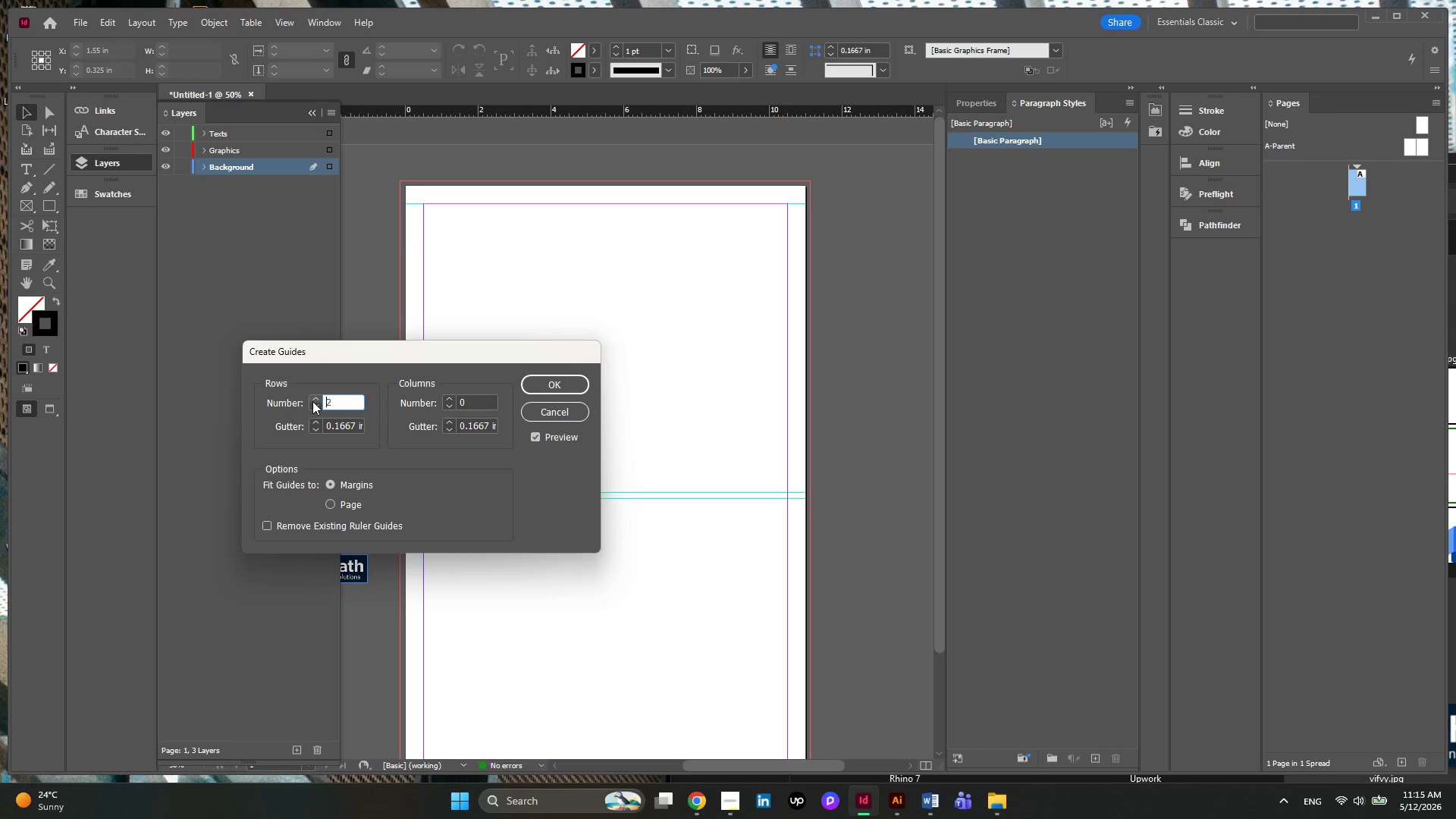 
left_click([312, 401])
 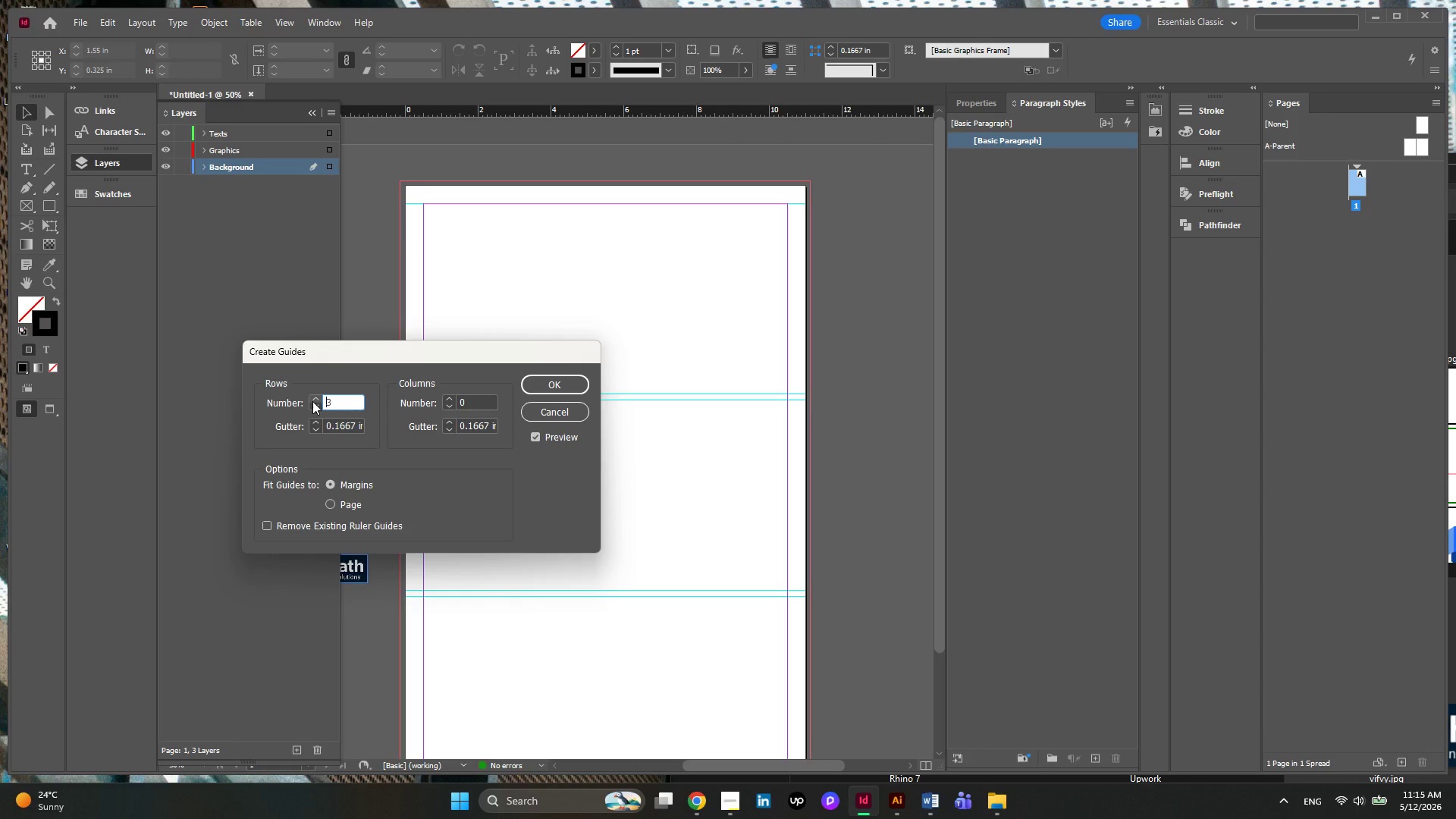 
wait(10.55)
 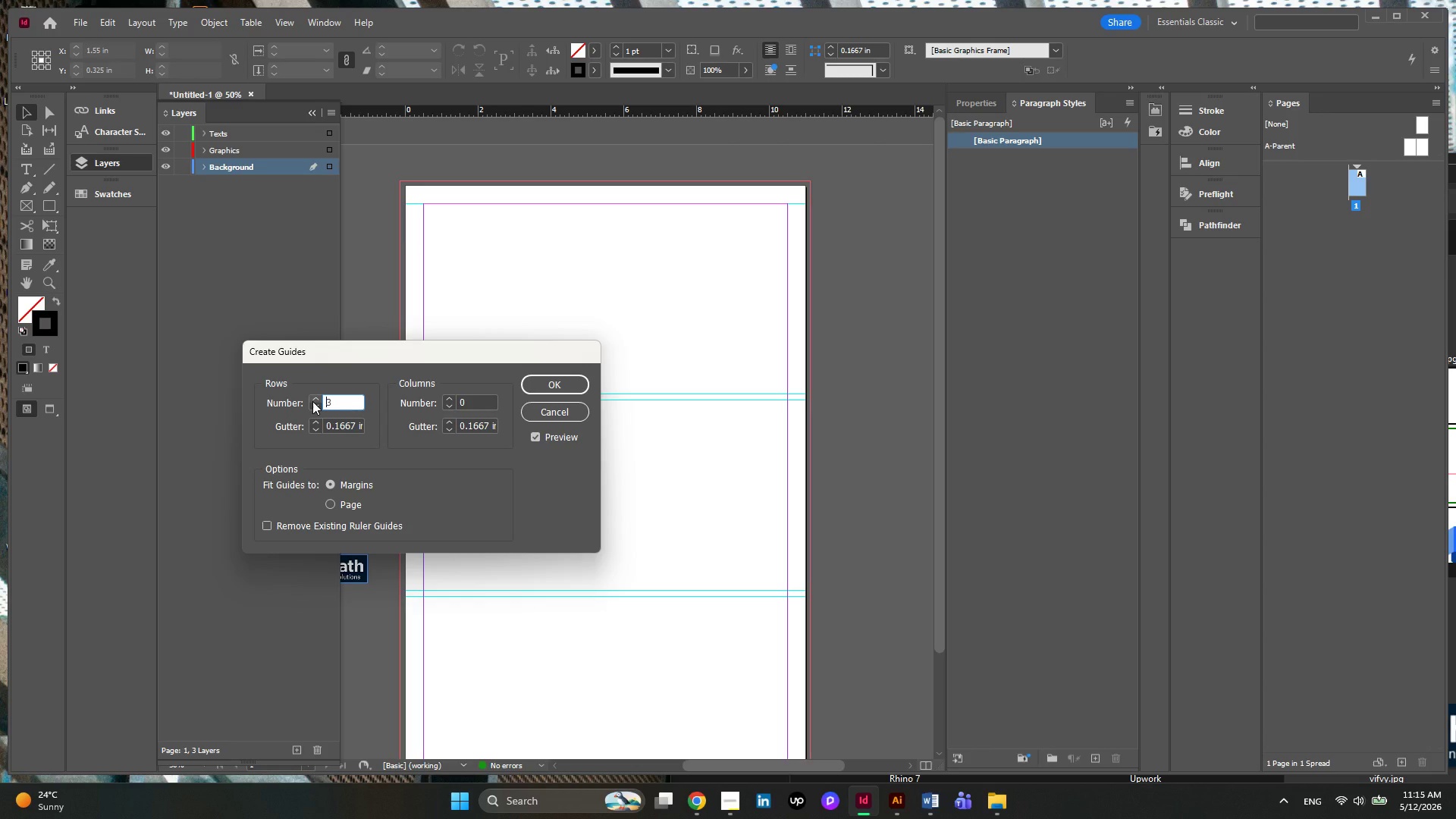 
left_click([312, 401])
 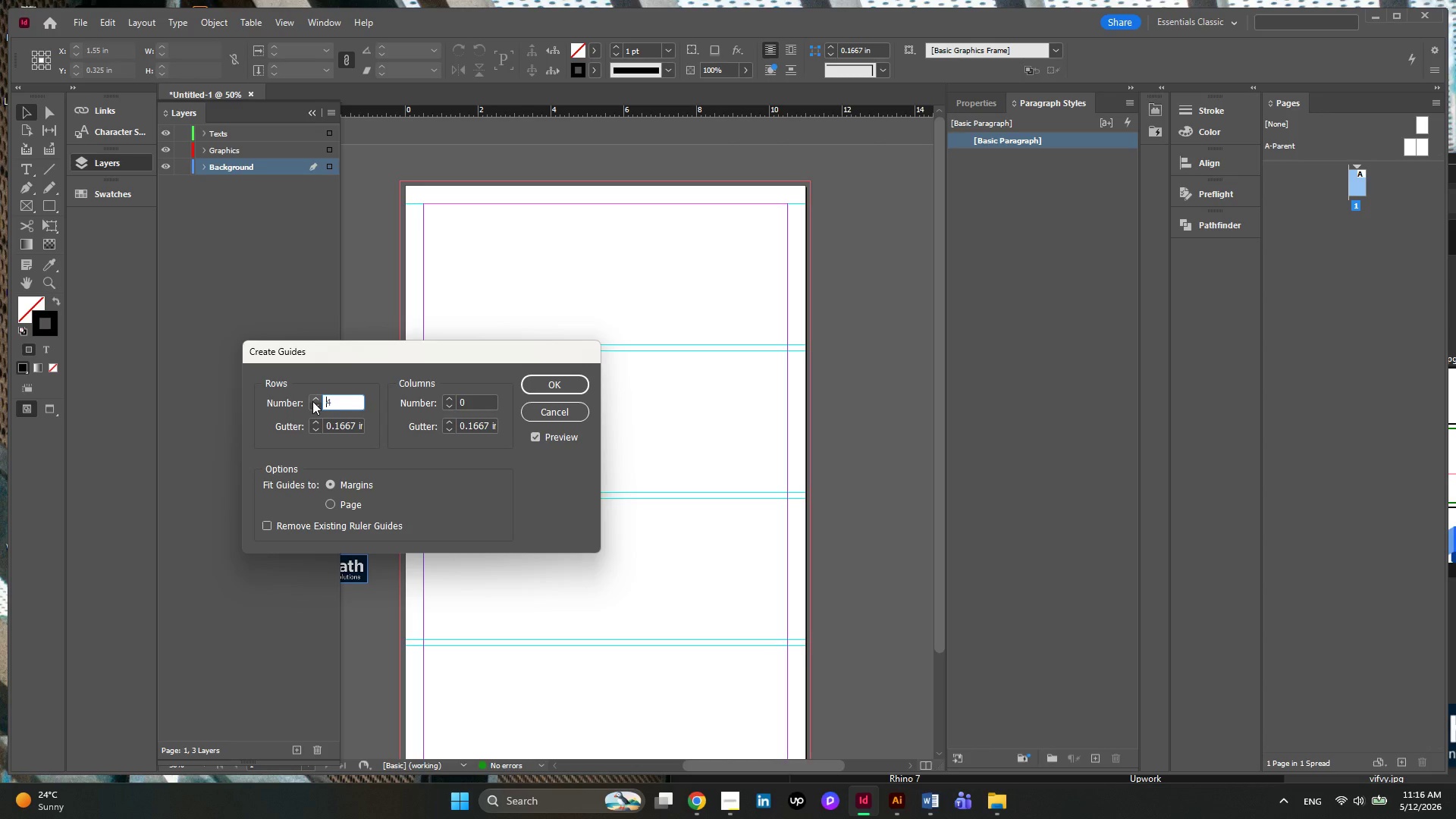 
wait(9.81)
 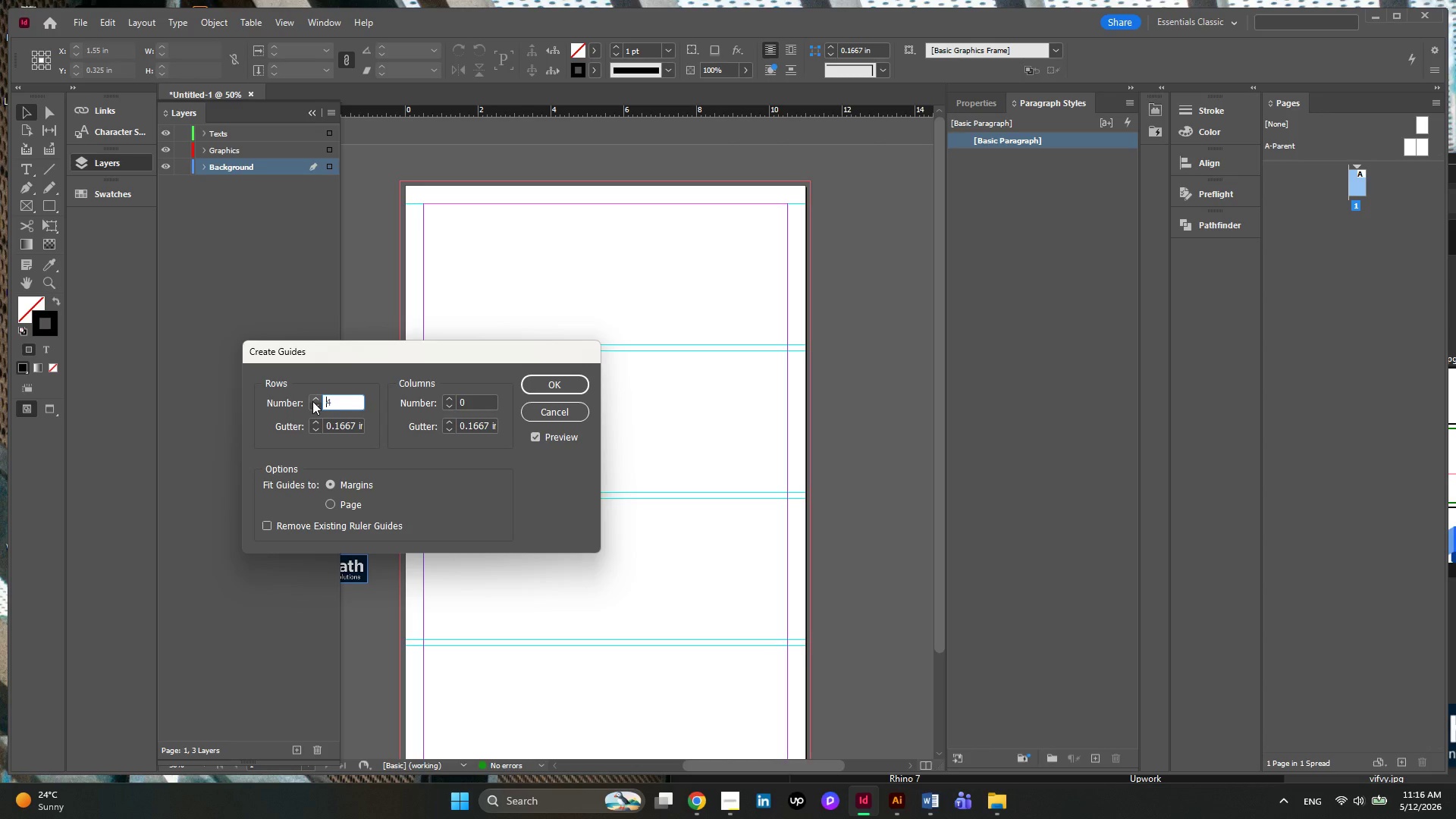 
double_click([448, 402])
 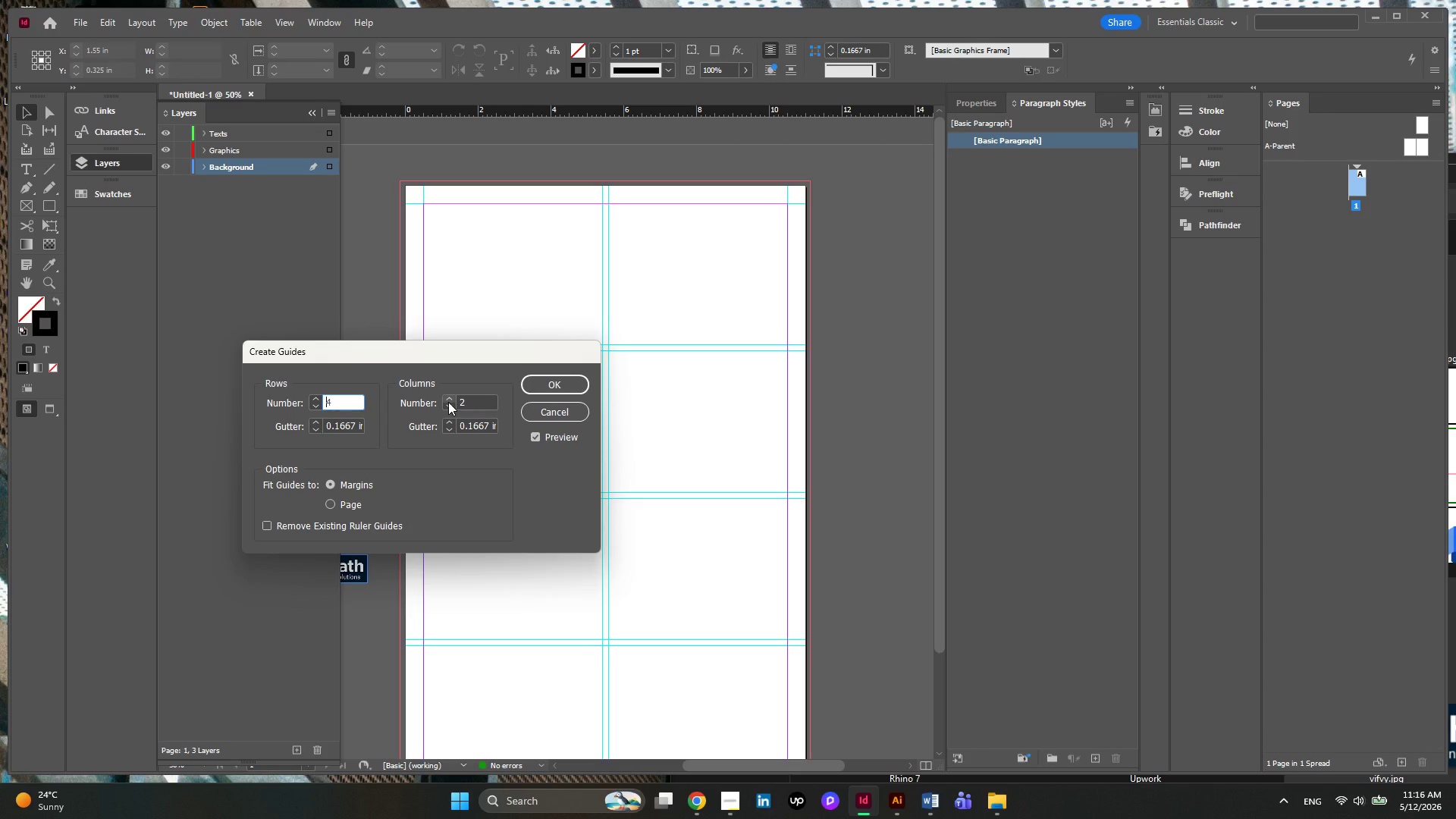 
wait(5.66)
 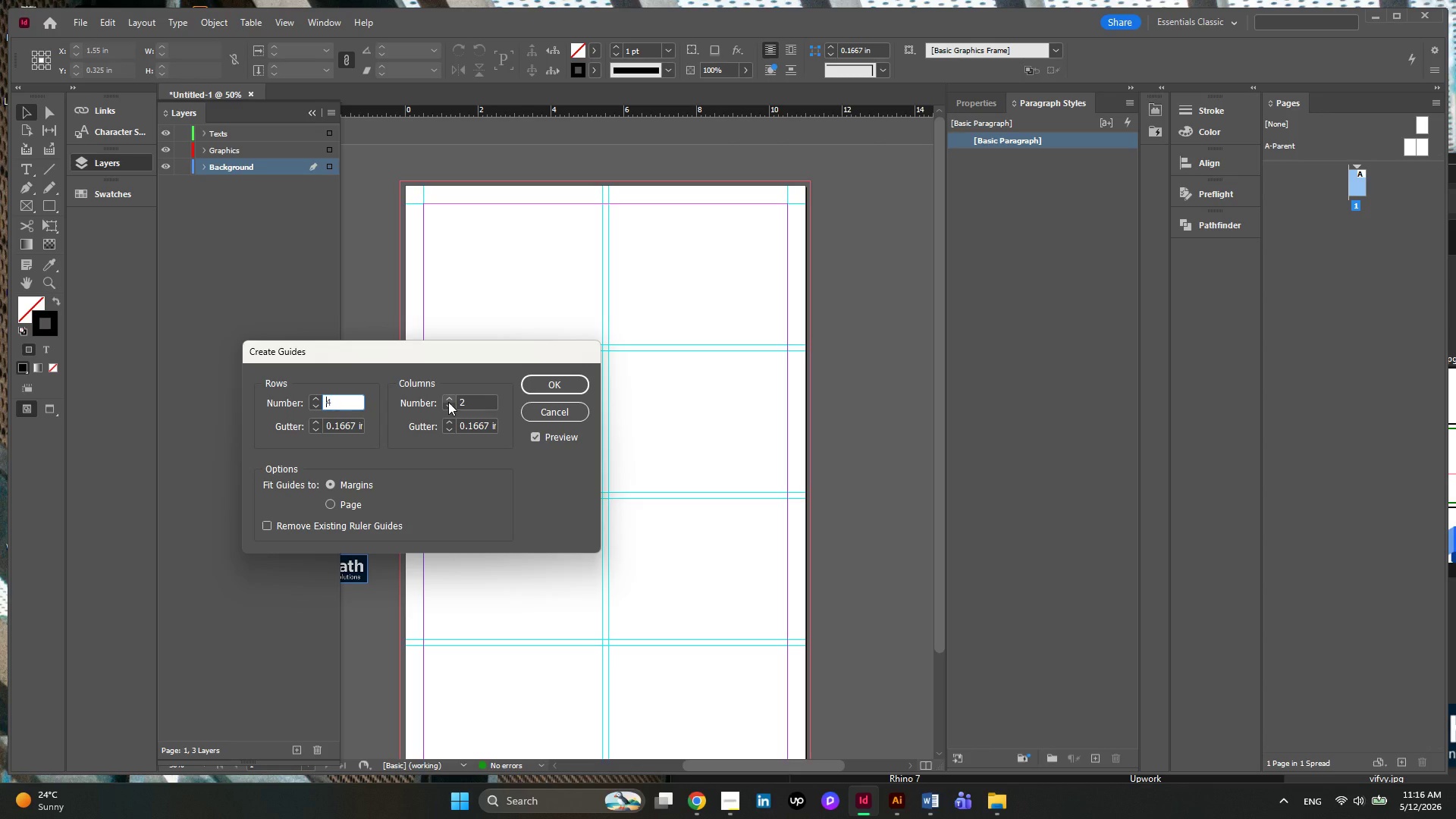 
left_click([448, 402])
 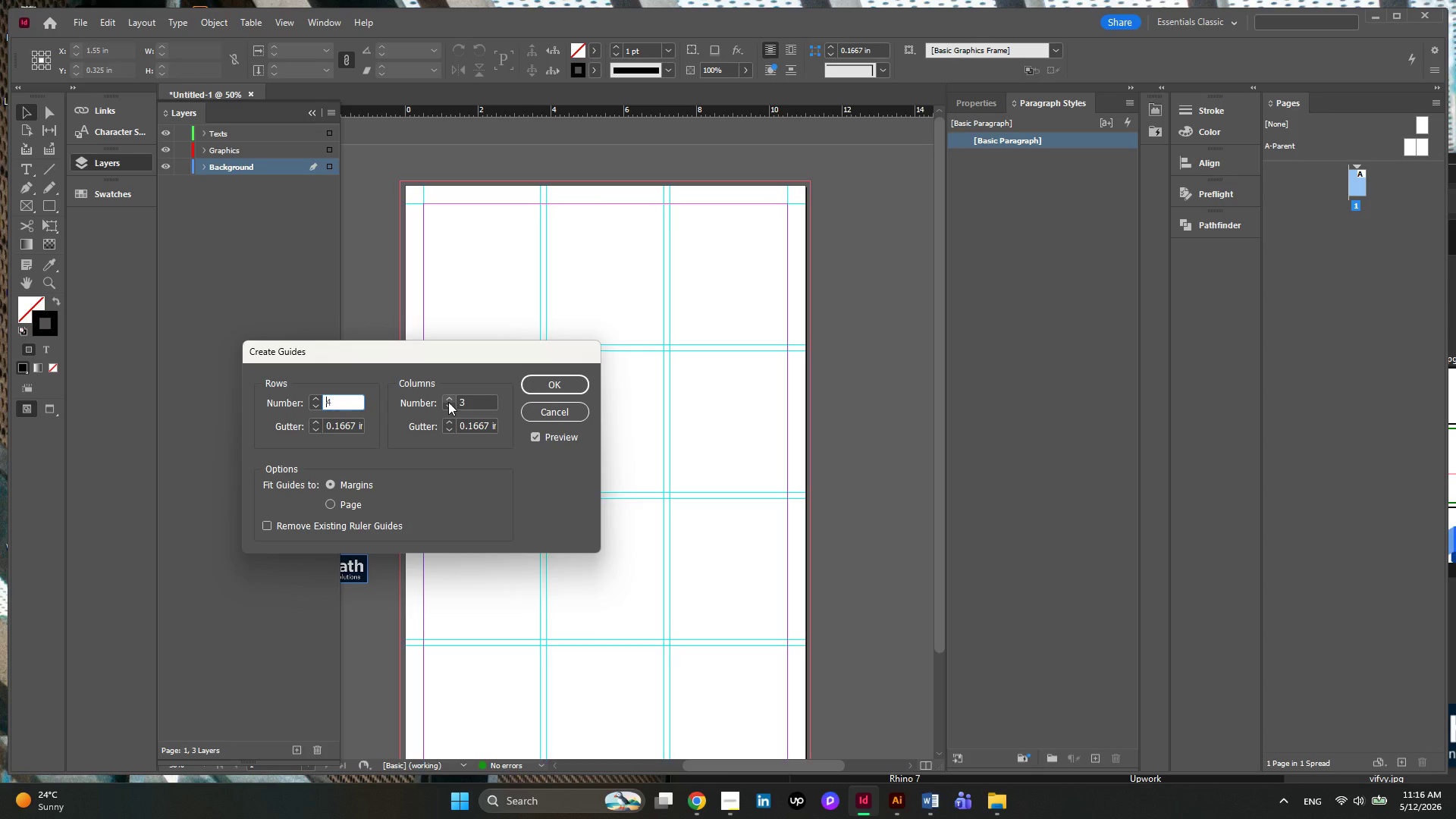 
left_click([448, 402])
 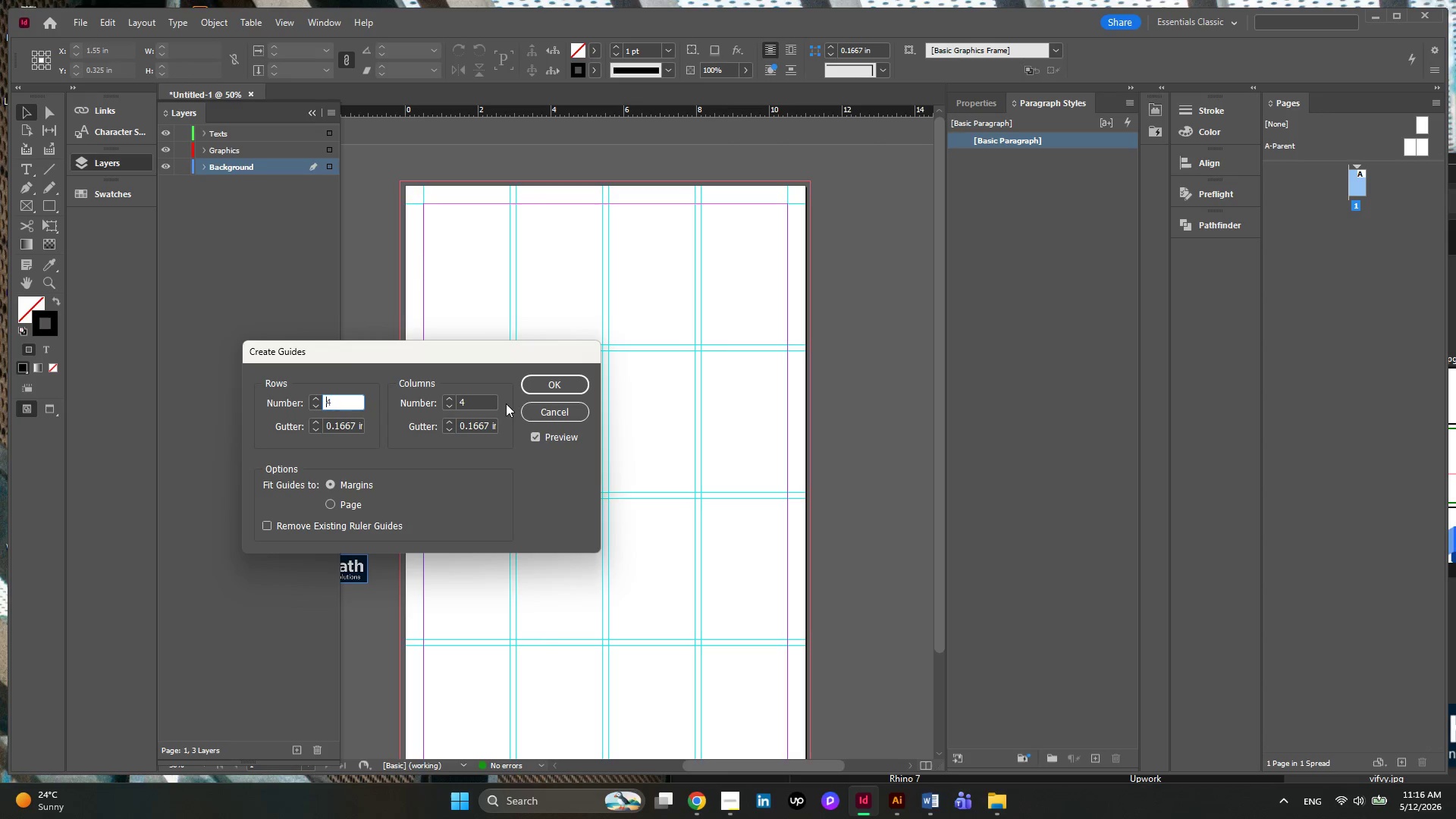 
left_click([549, 388])
 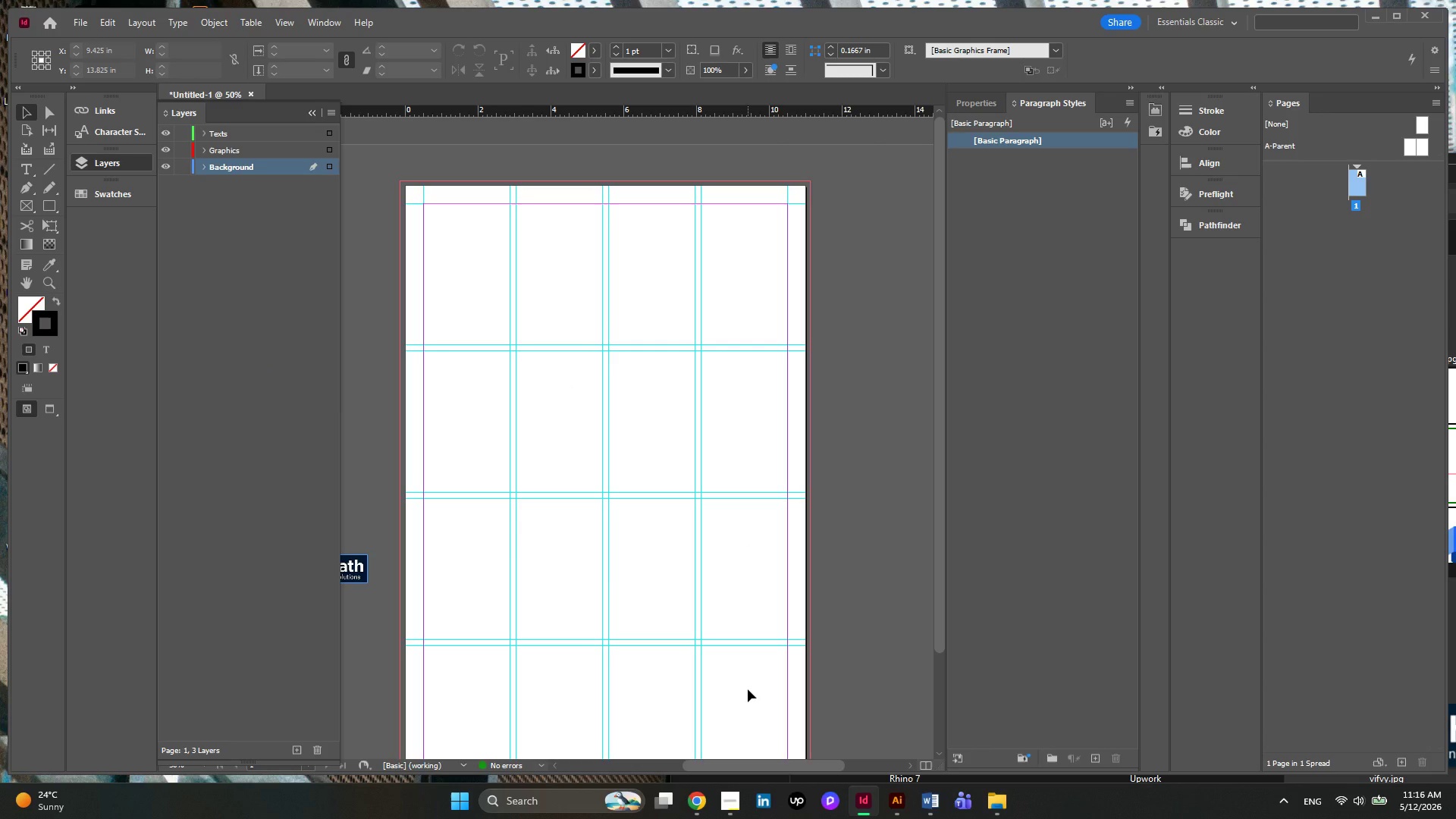 
left_click_drag(start_coordinate=[748, 689], to_coordinate=[472, 284])
 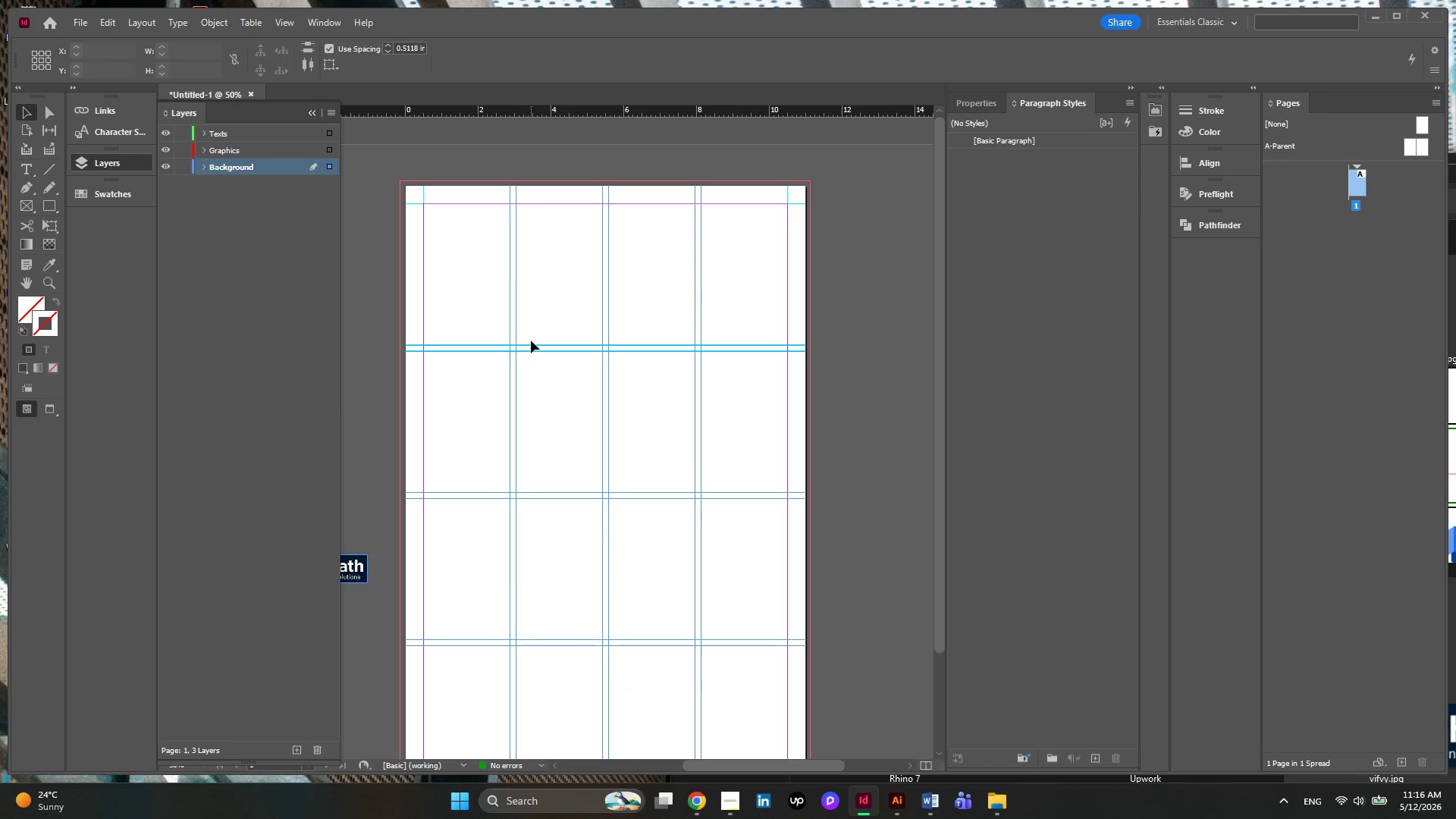 
right_click([534, 344])
 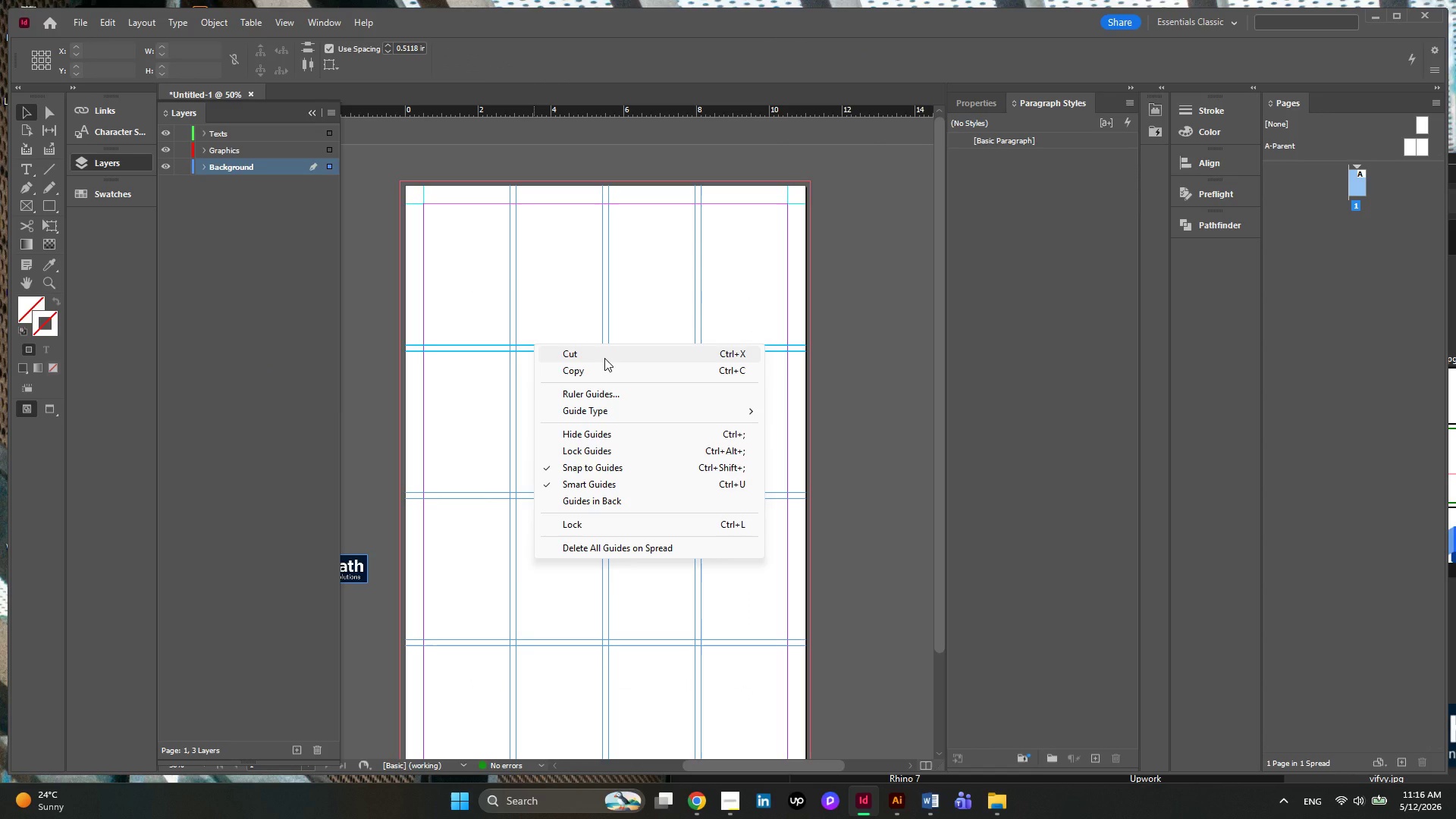 
left_click([477, 397])
 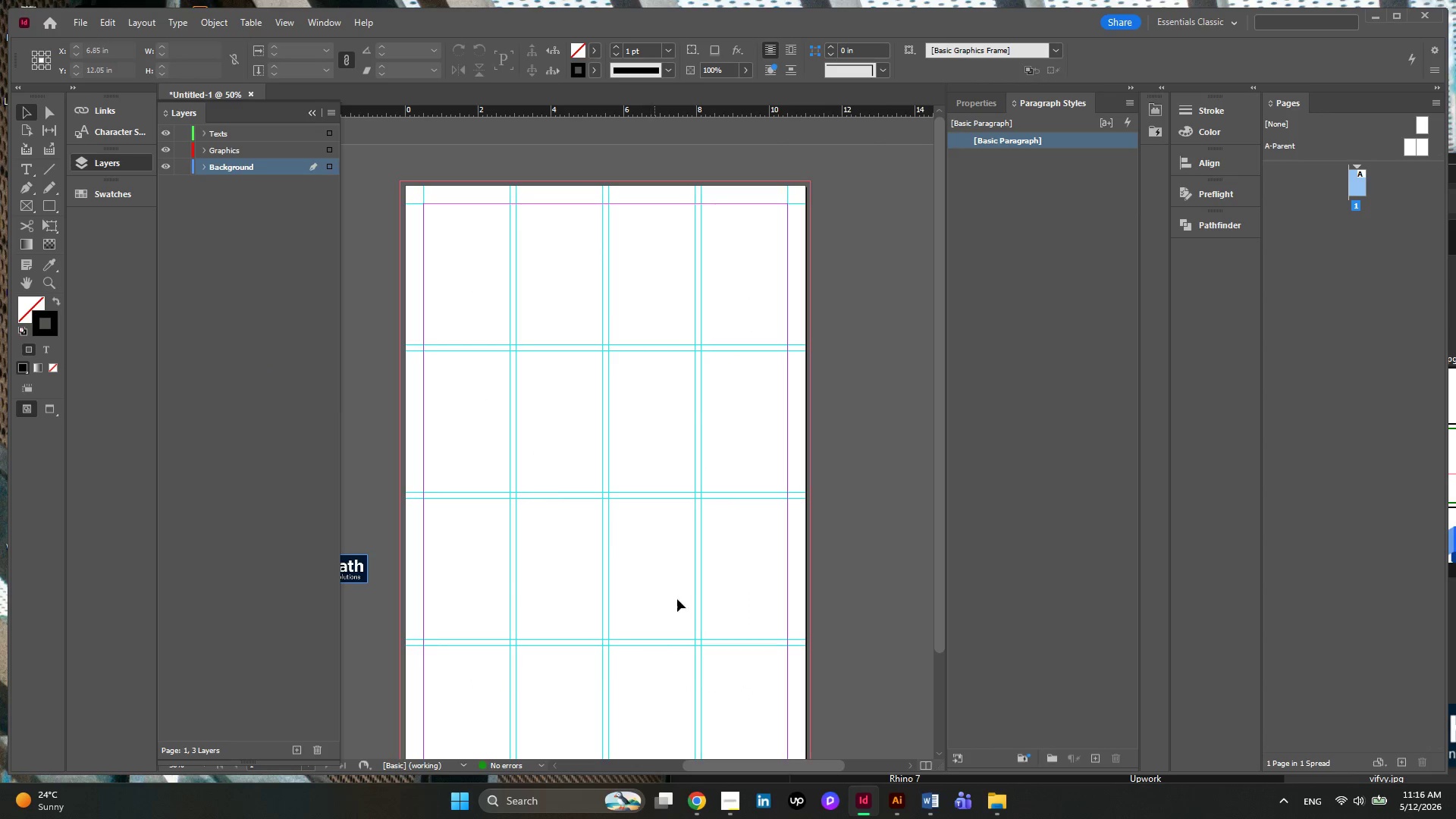 
scroll: coordinate [588, 298], scroll_direction: down, amount: 3.0
 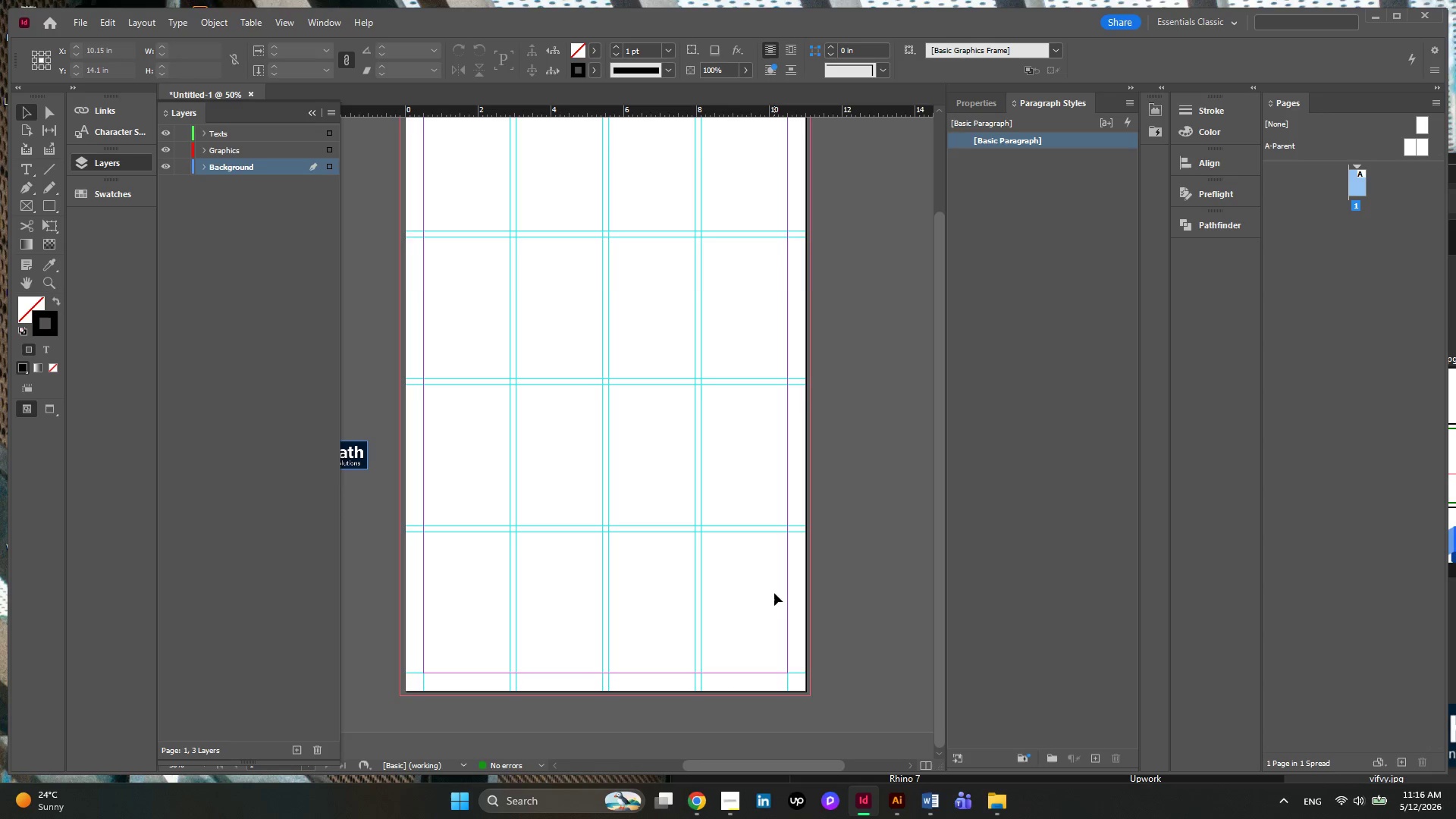 
scroll: coordinate [774, 593], scroll_direction: up, amount: 1.0
 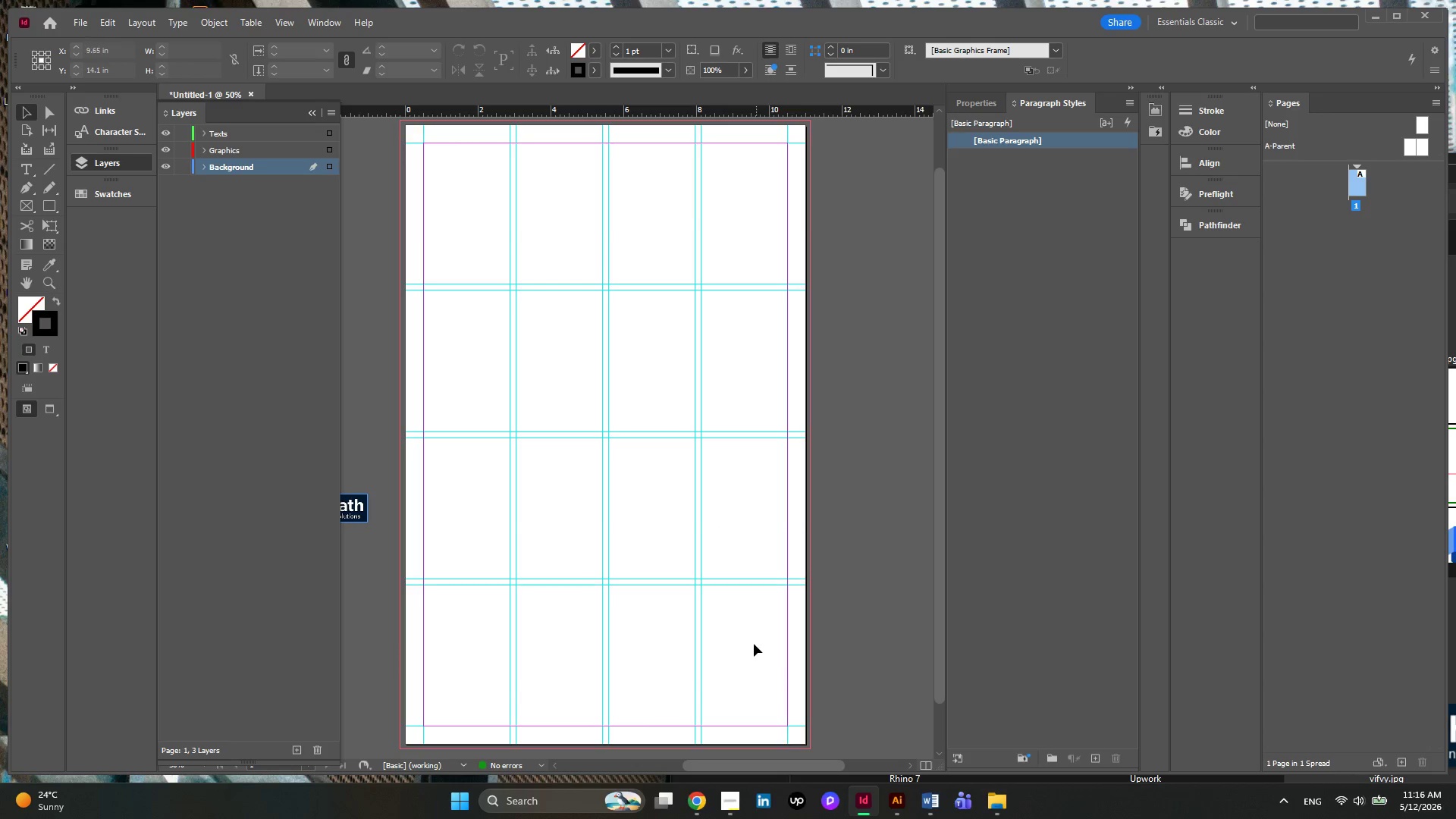 
left_click_drag(start_coordinate=[754, 644], to_coordinate=[470, 249])
 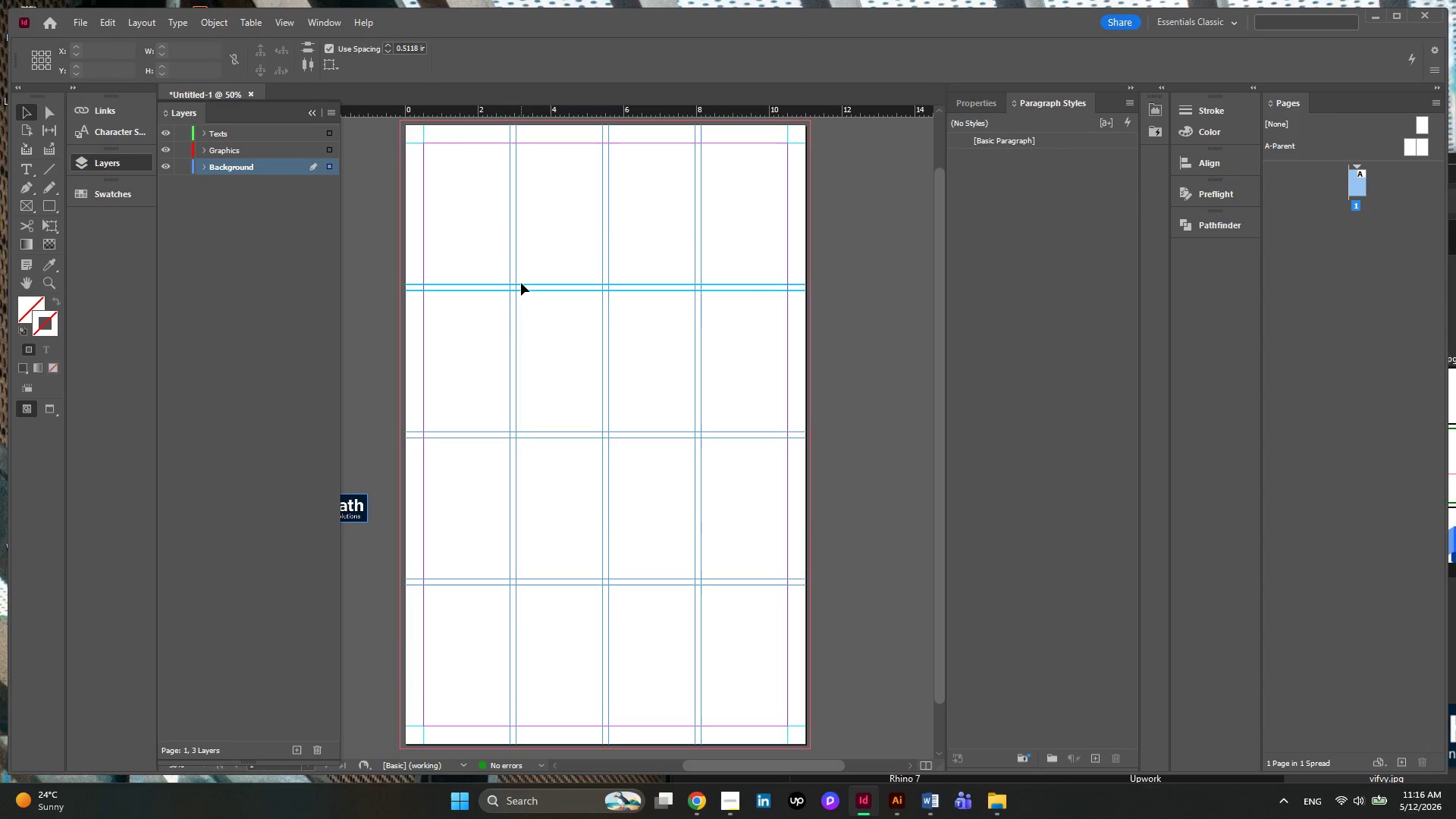 
right_click([521, 283])
 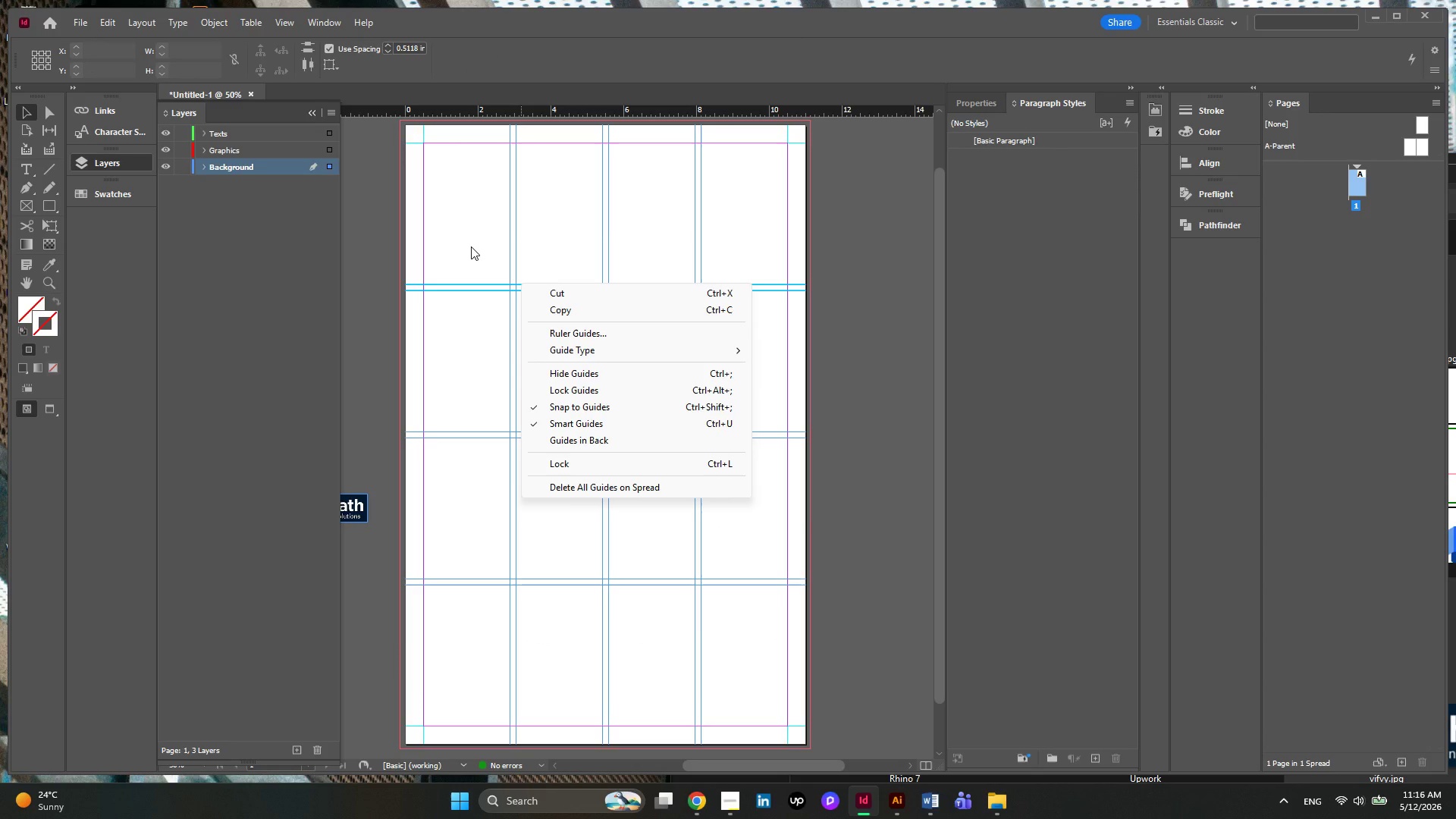 
left_click([566, 466])
 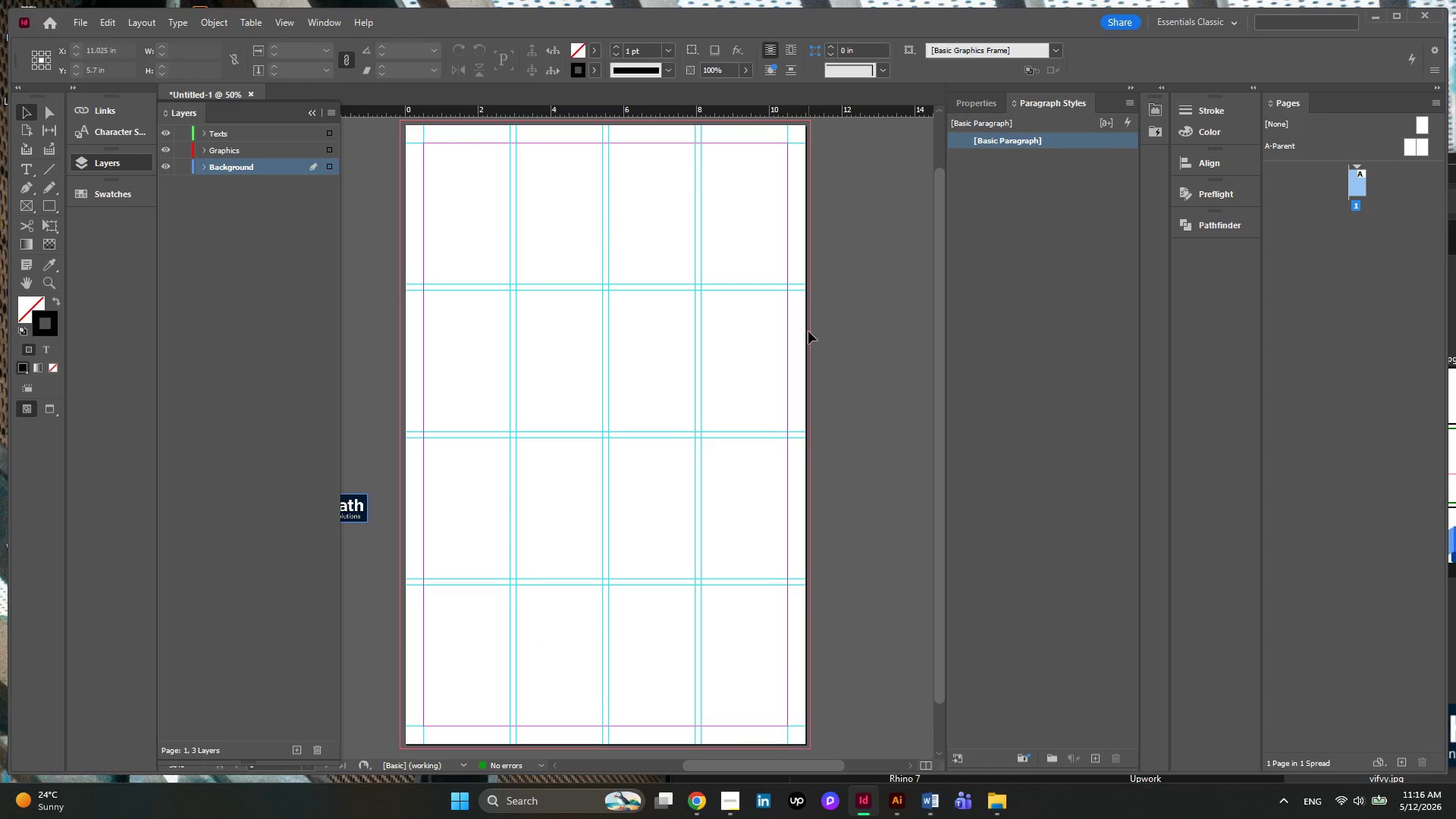 
left_click([808, 331])
 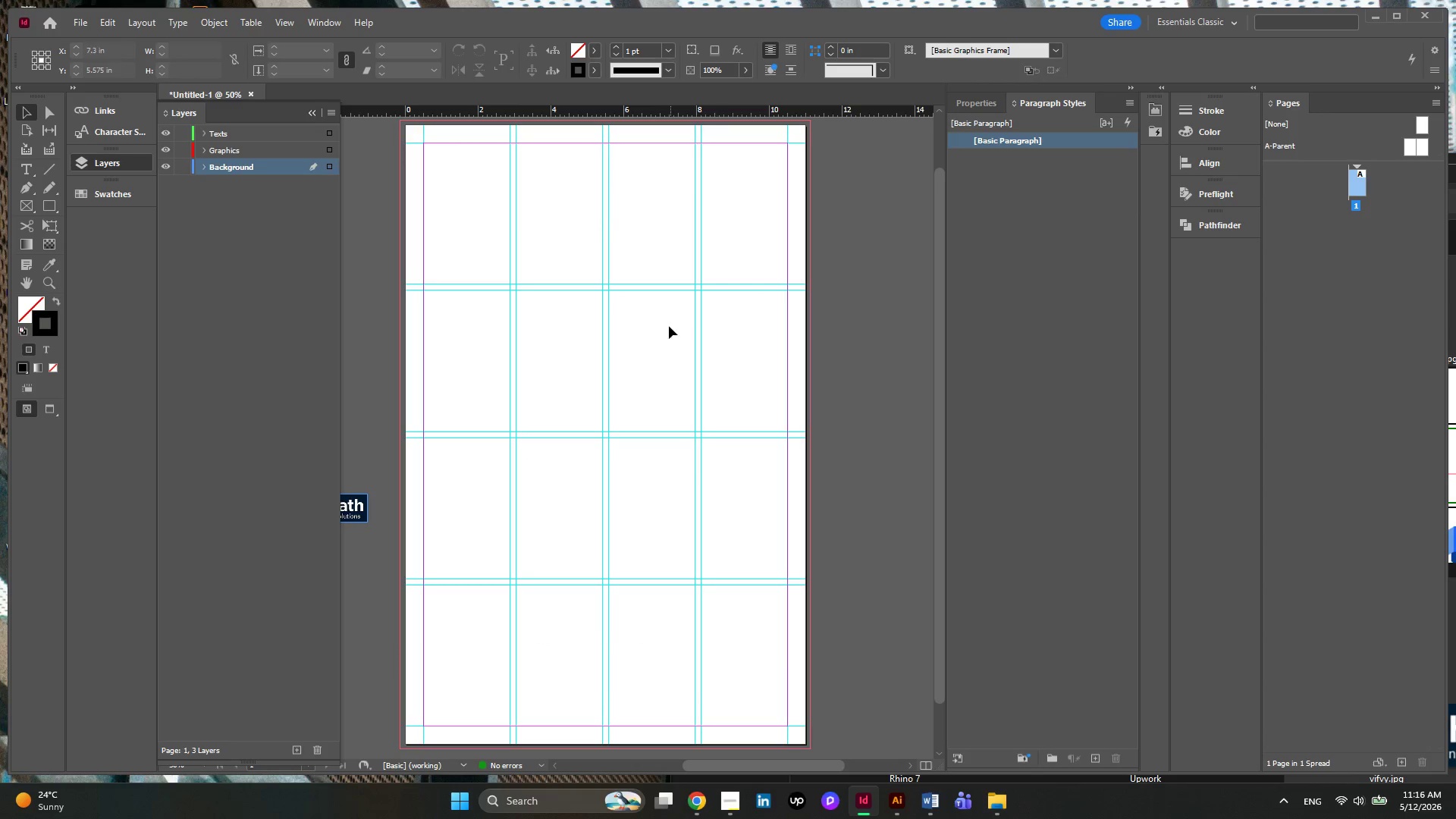 
left_click([664, 315])
 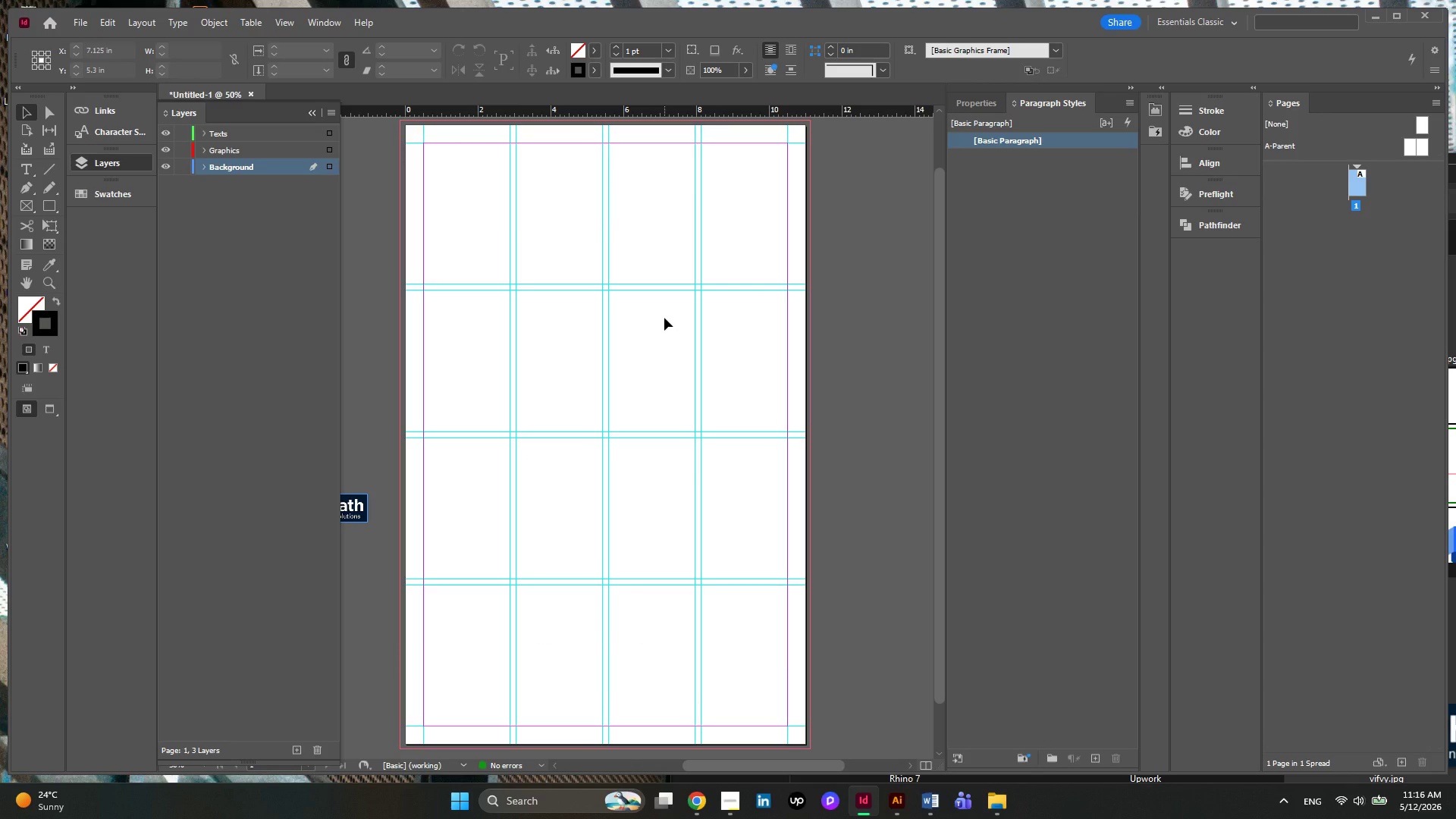 
scroll: coordinate [664, 318], scroll_direction: up, amount: 1.0
 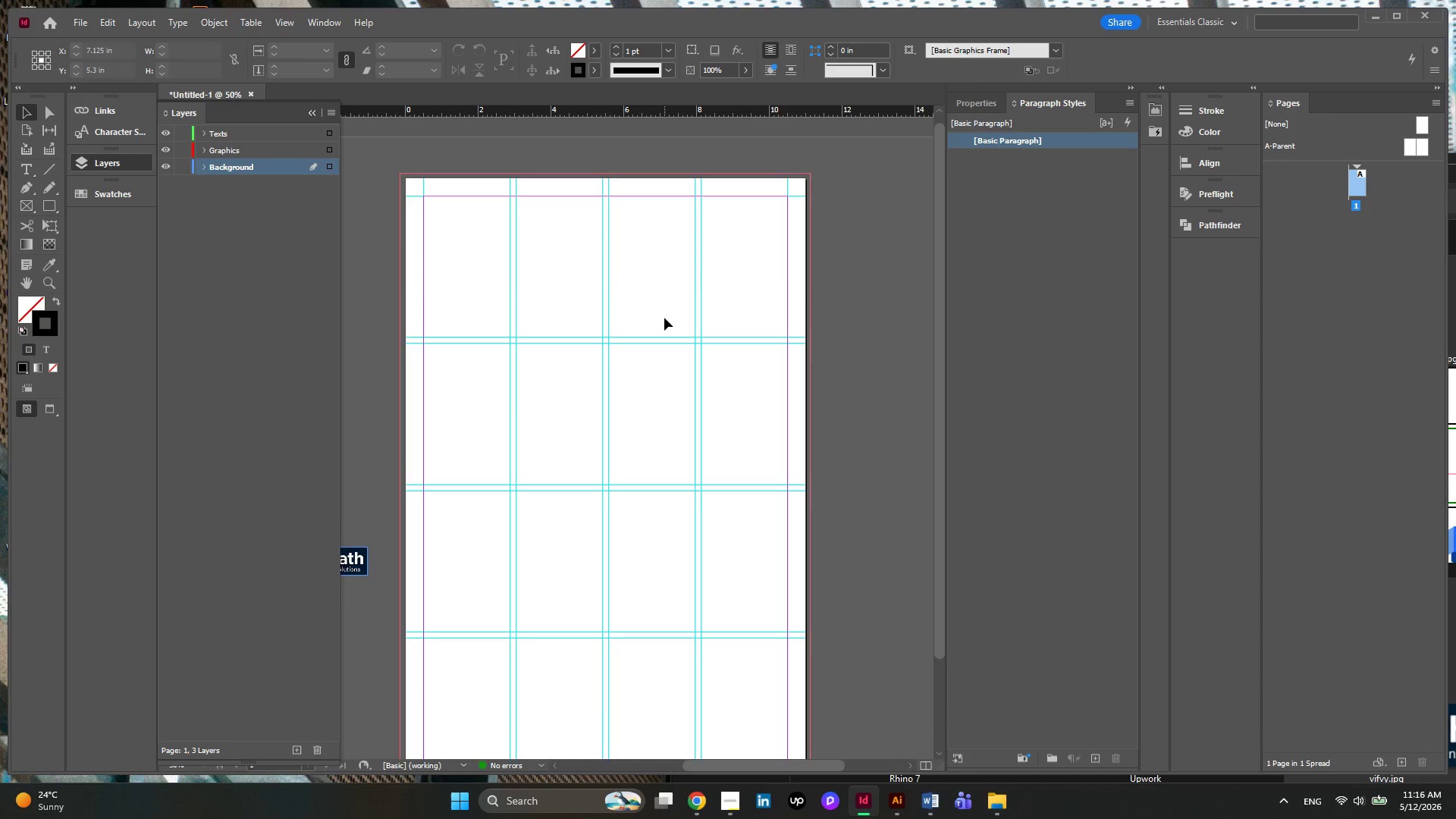 
scroll: coordinate [664, 318], scroll_direction: down, amount: 1.0
 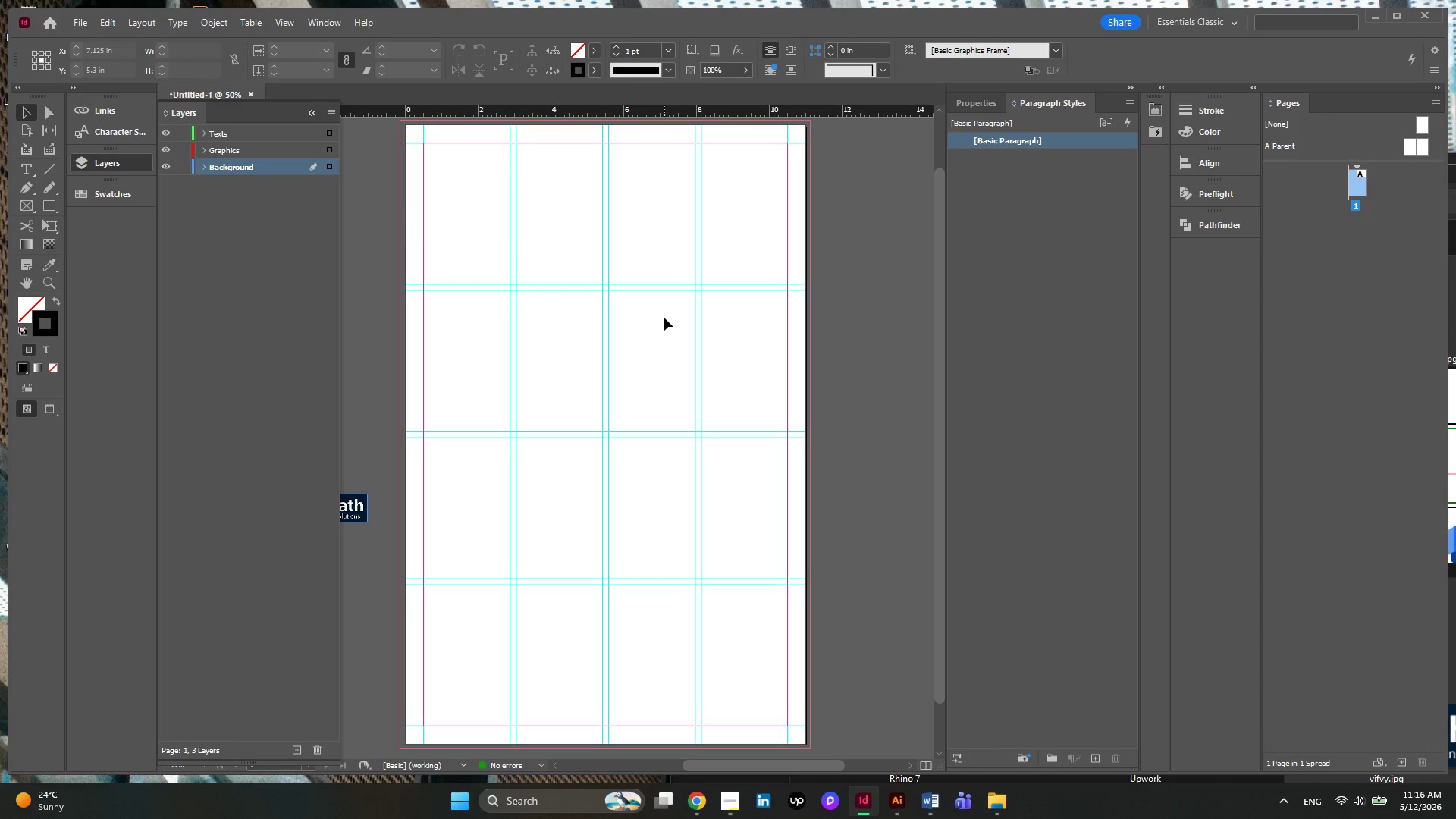 
hold_key(key=AltLeft, duration=0.47)
scroll: coordinate [664, 318], scroll_direction: down, amount: 1.0
 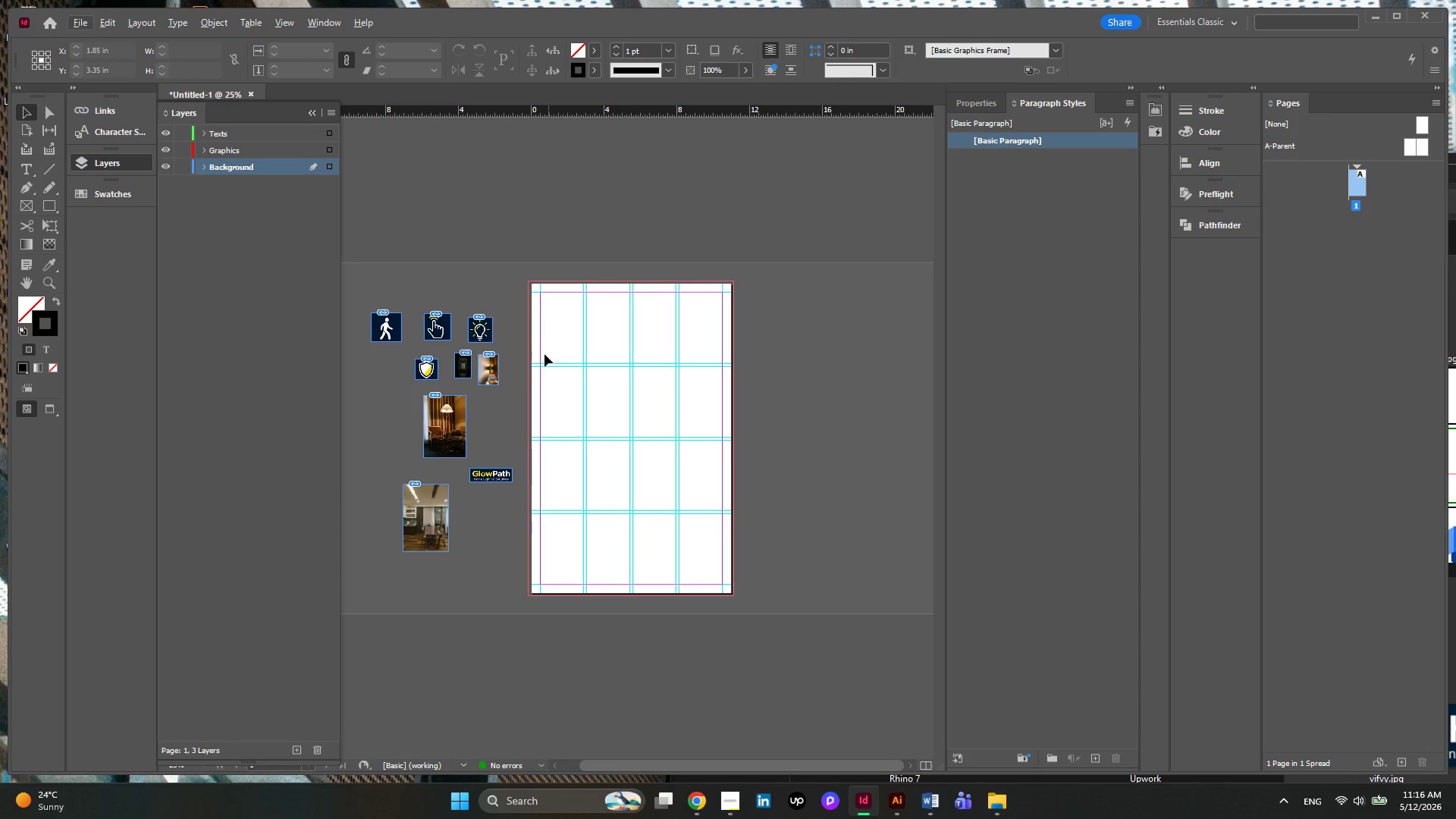 
hold_key(key=AltLeft, duration=0.44)
 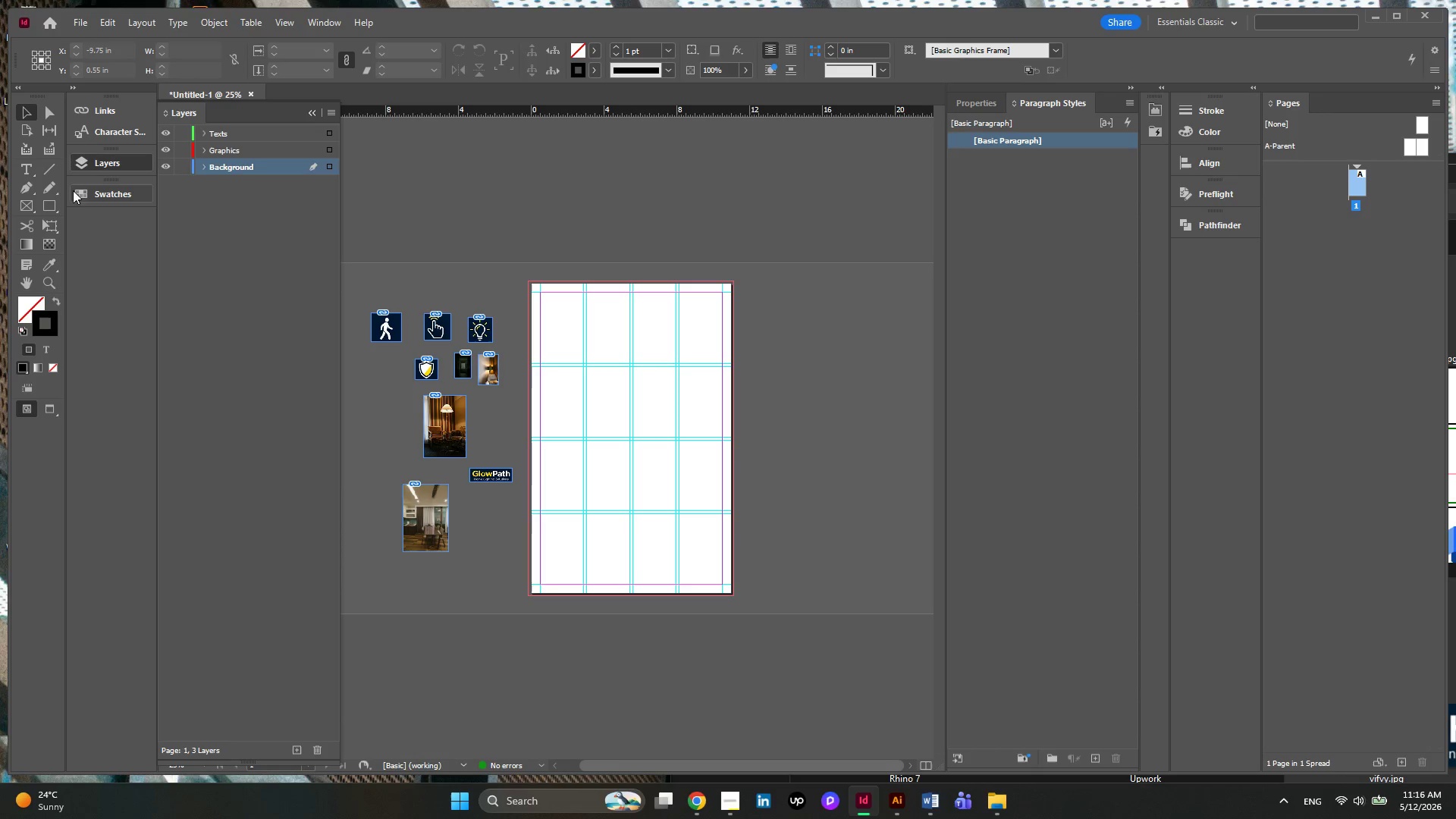 
left_click([55, 211])
 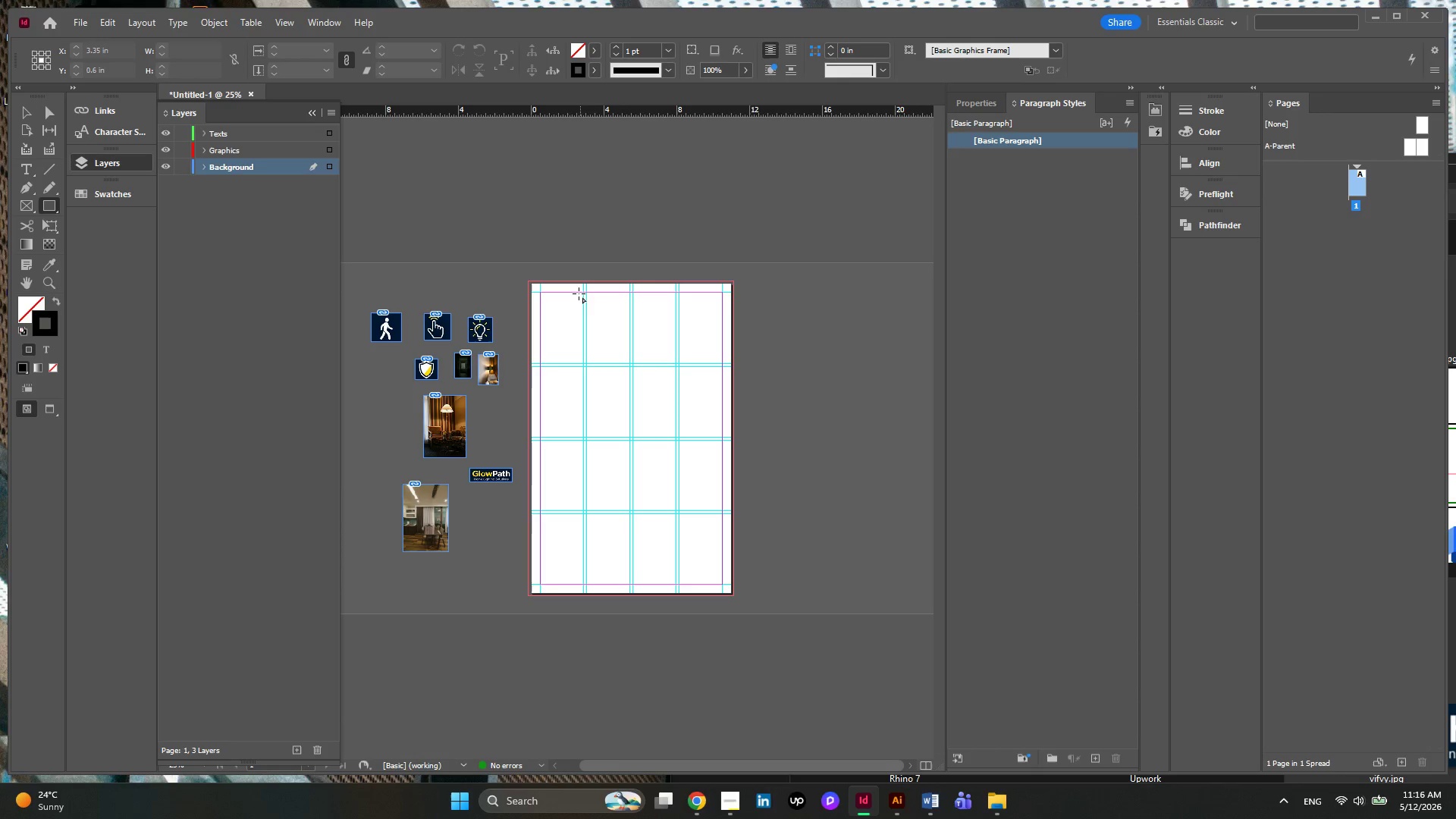 
hold_key(key=AltLeft, duration=0.31)
scroll: coordinate [578, 294], scroll_direction: up, amount: 3.0
 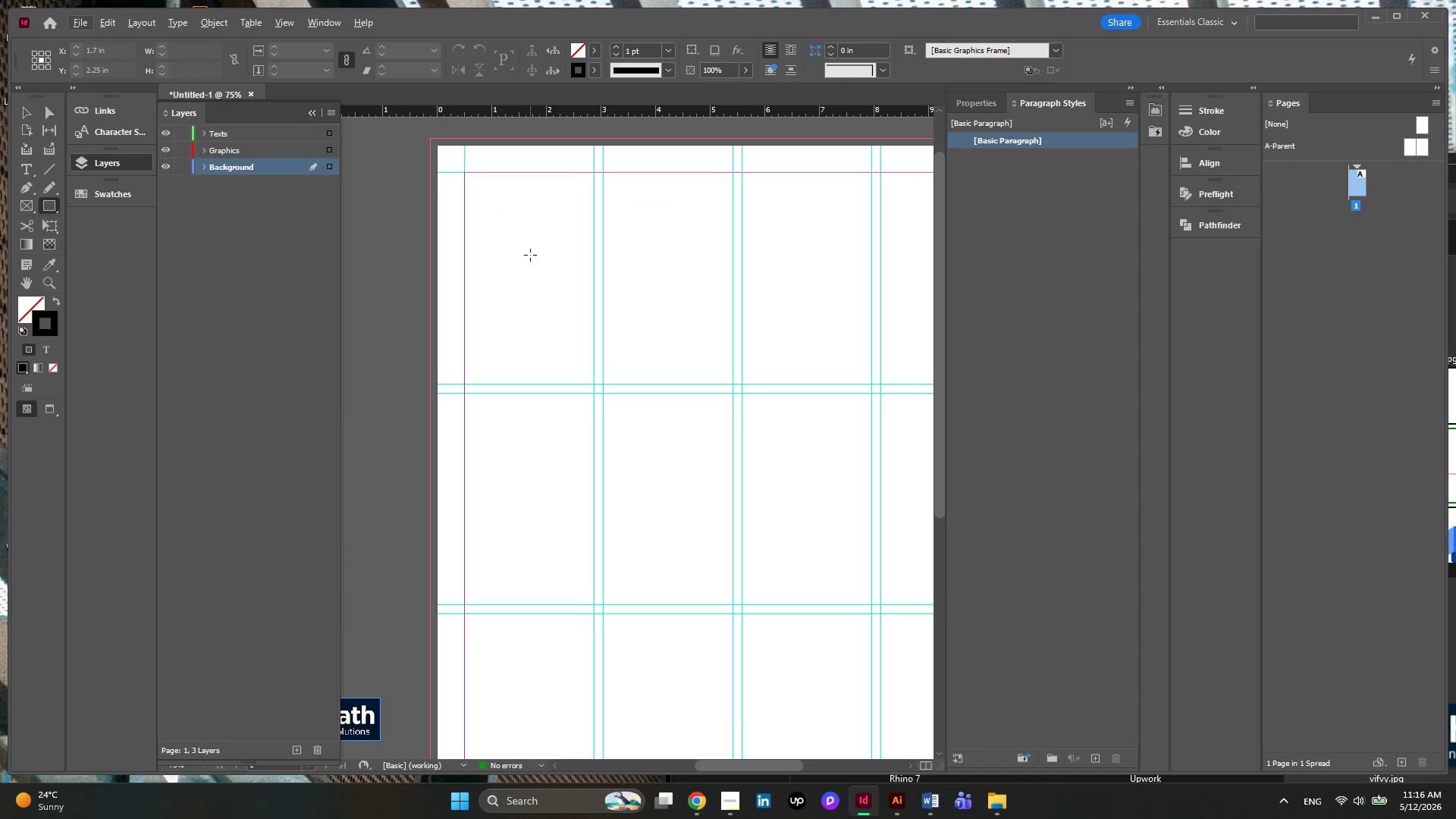 
key(Alt+AltLeft)
 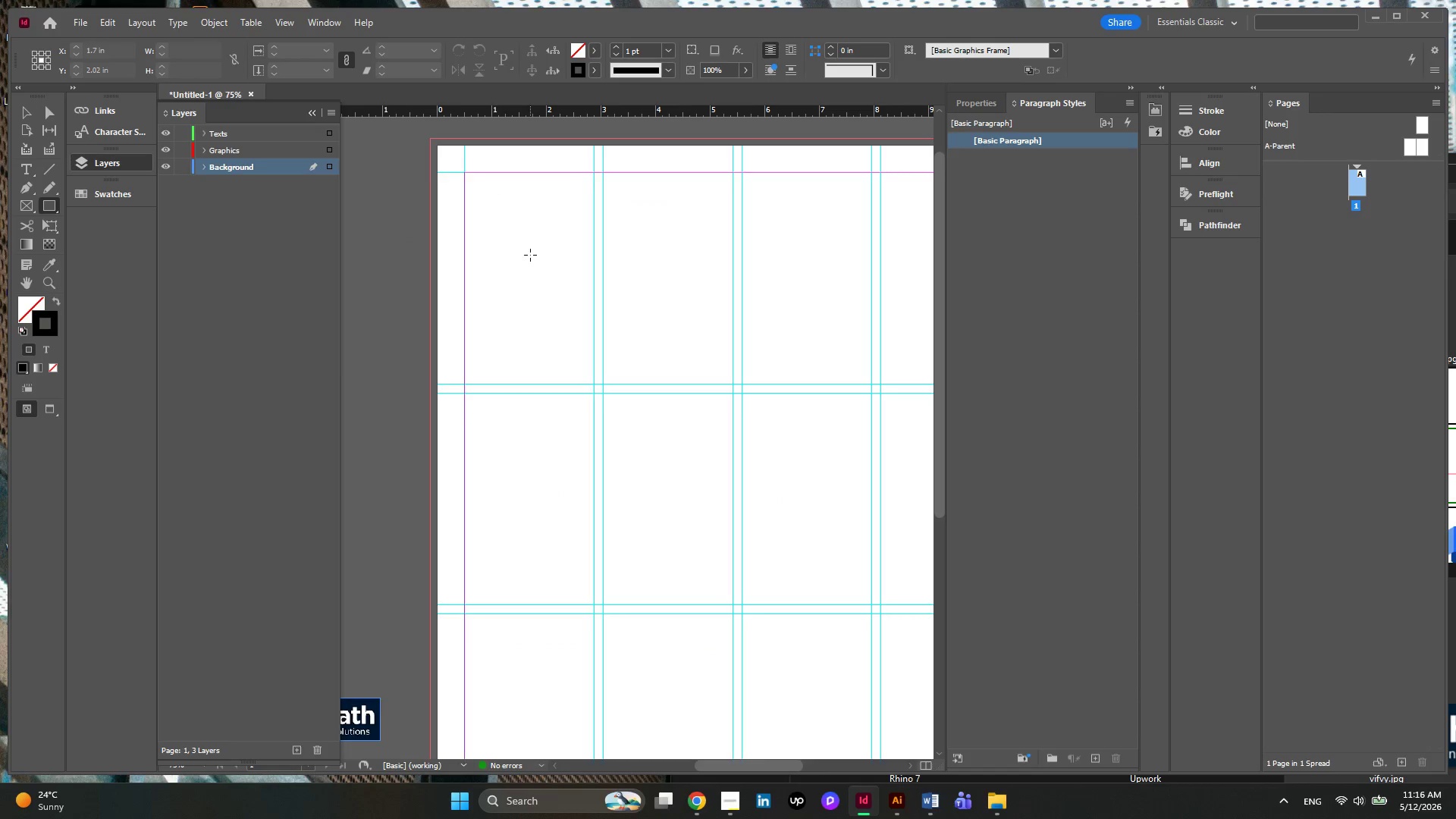 
scroll: coordinate [530, 255], scroll_direction: down, amount: 1.0
 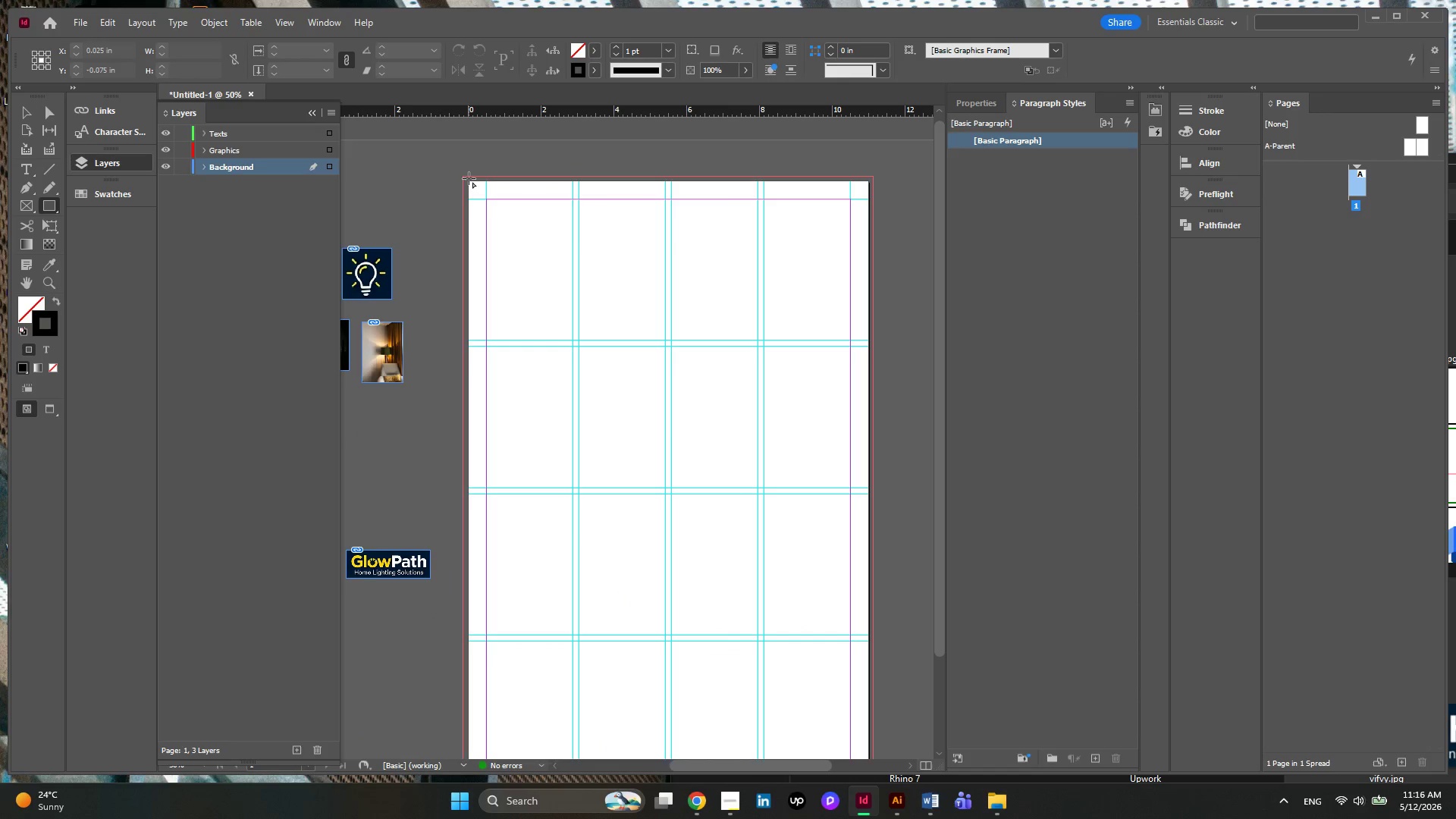 
left_click_drag(start_coordinate=[469, 183], to_coordinate=[869, 740])
 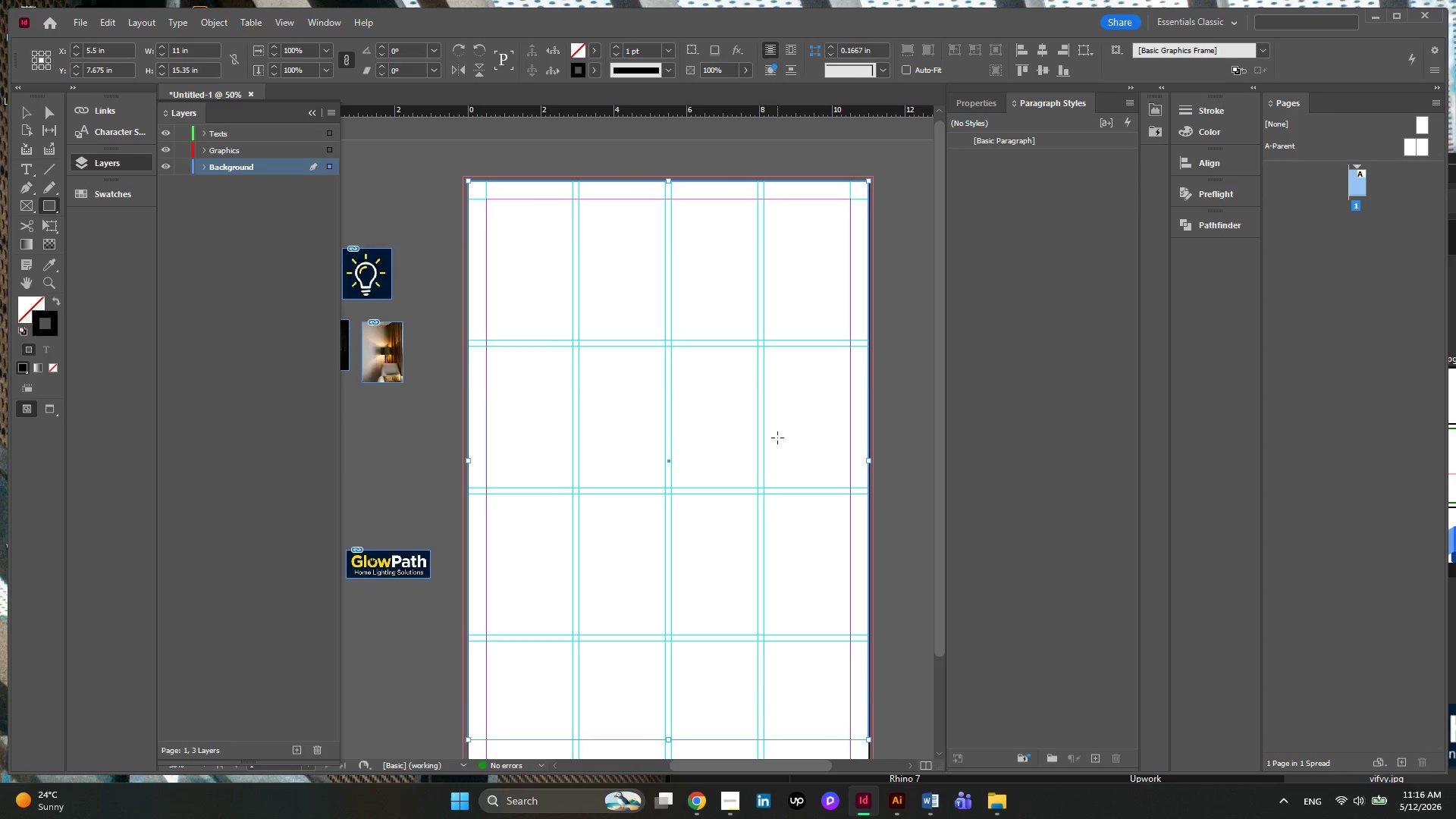 
scroll: coordinate [777, 438], scroll_direction: down, amount: 4.0
 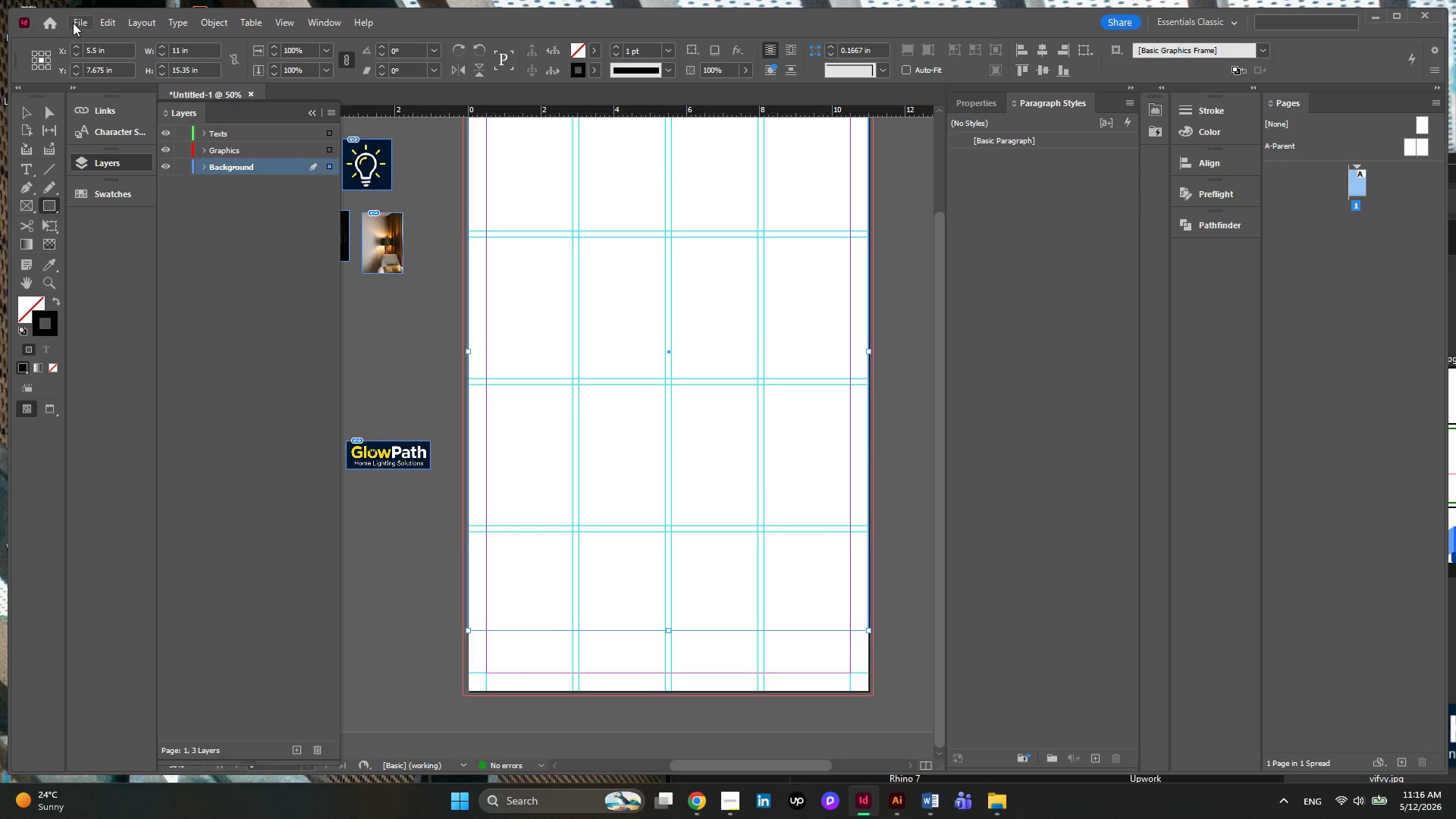 
left_click([30, 112])
 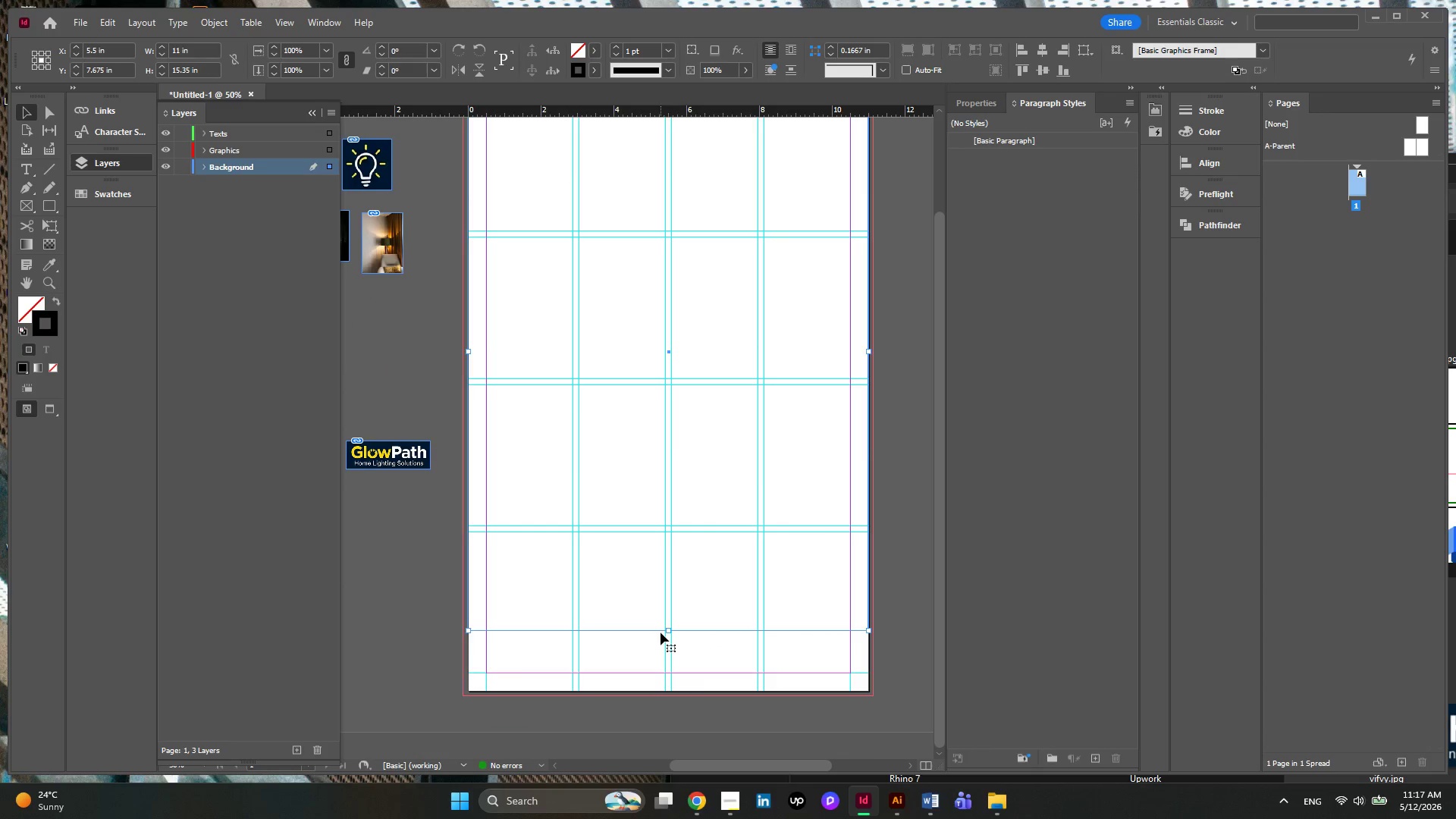 
left_click_drag(start_coordinate=[667, 631], to_coordinate=[677, 694])
 